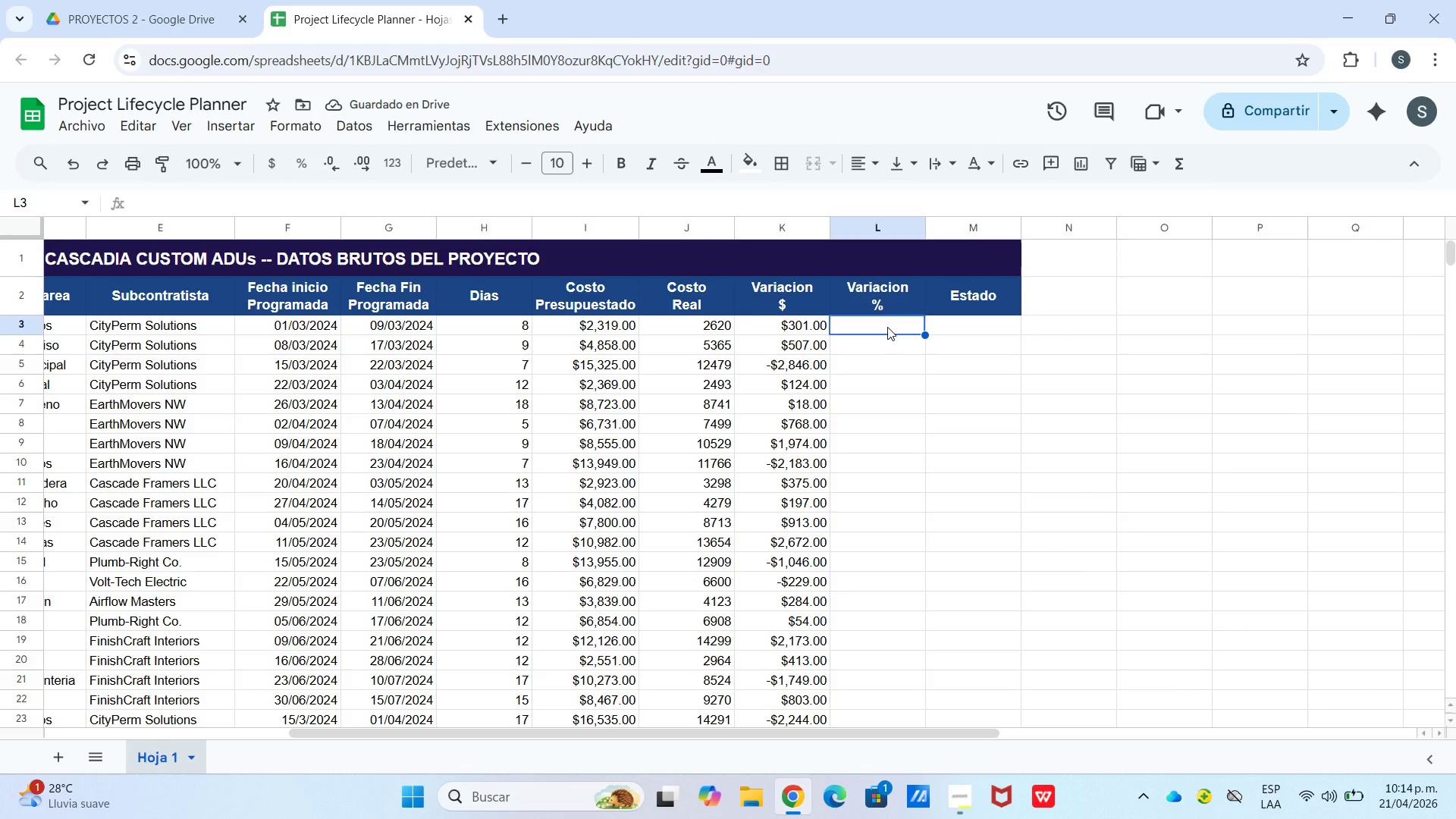 
scroll: coordinate [881, 270], scroll_direction: up, amount: 3.0
 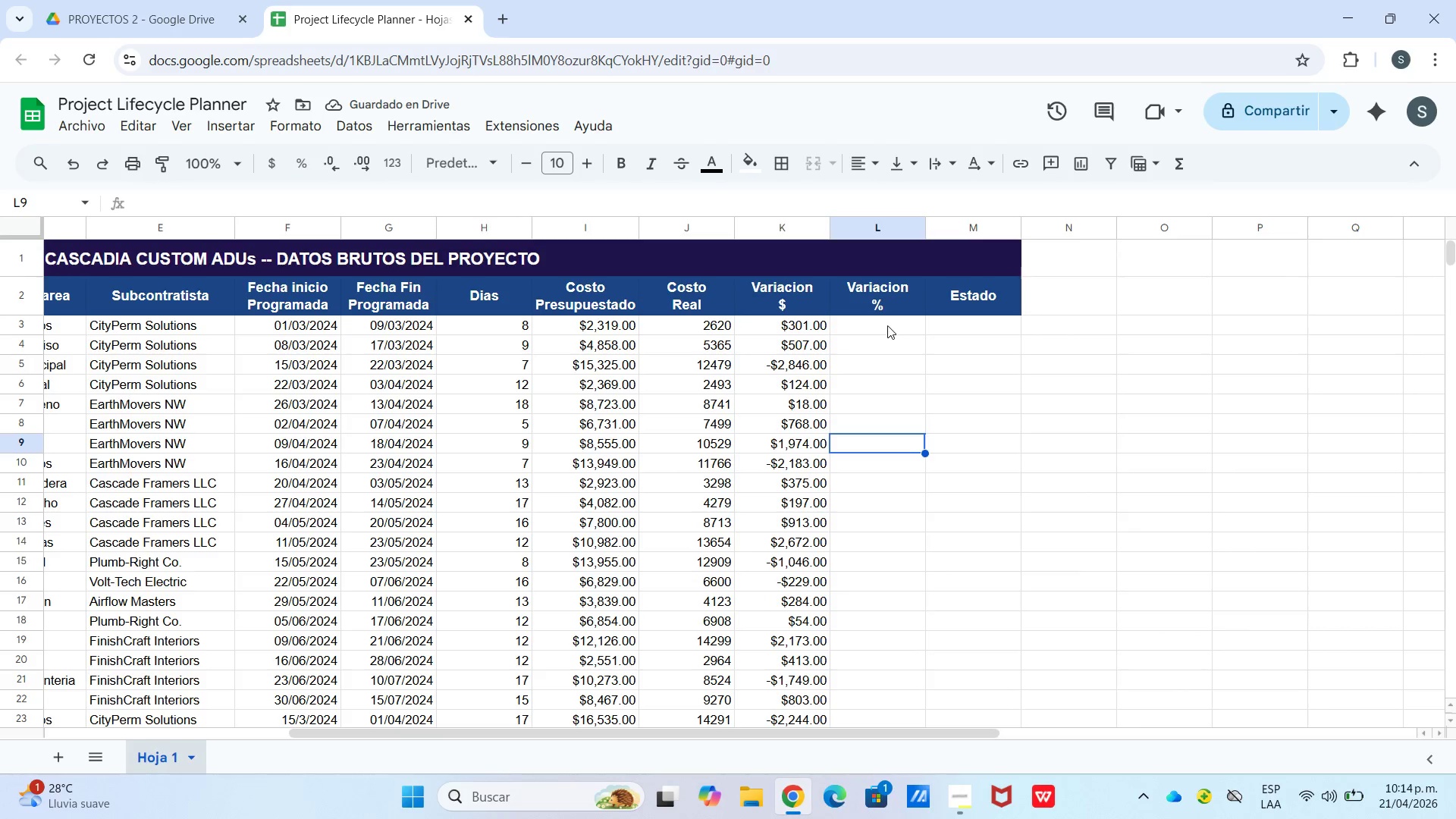 
type()si.er)
key(Tab)
type(*j3-i3(&i3,0()
 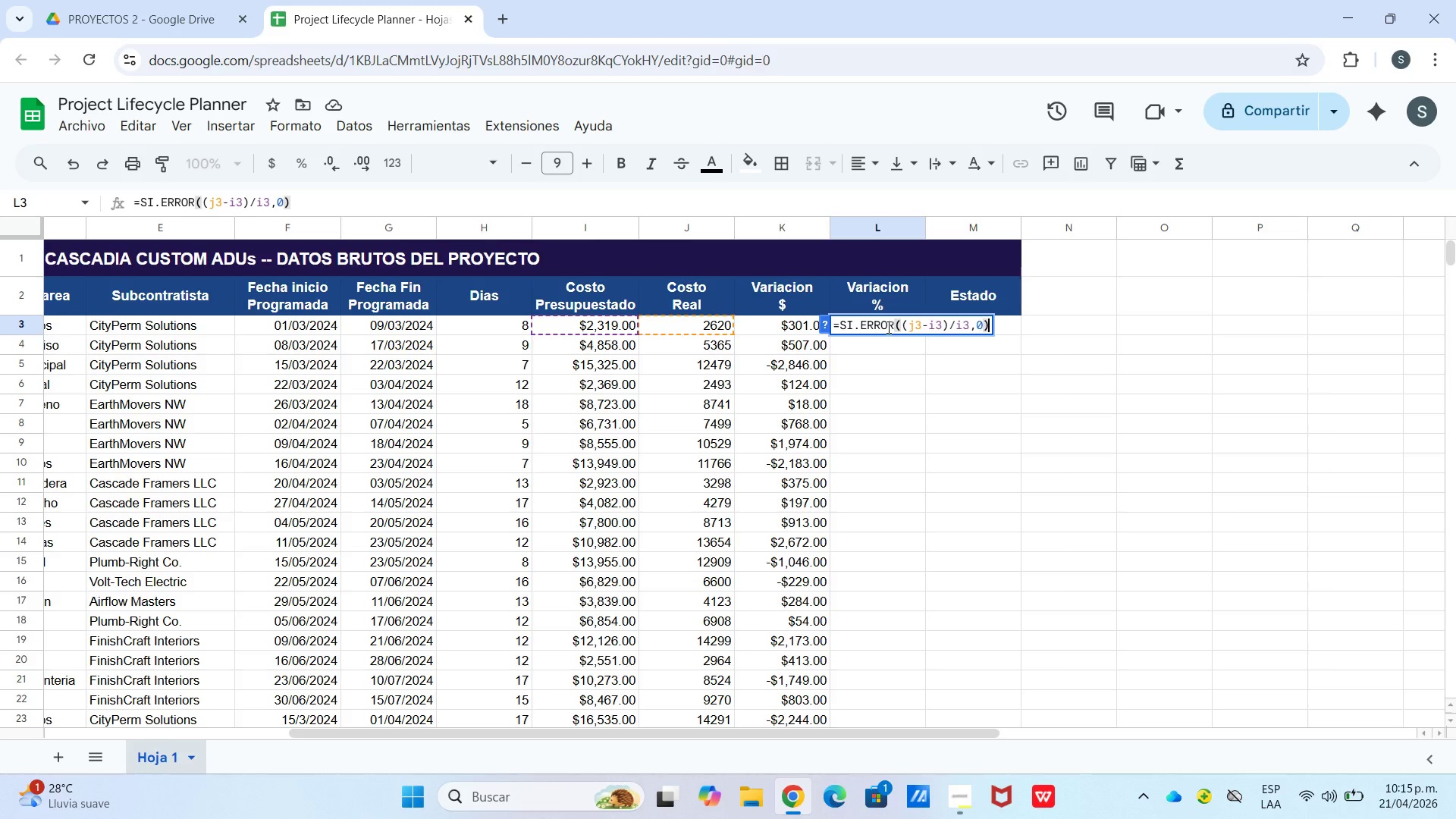 
key(Enter)
 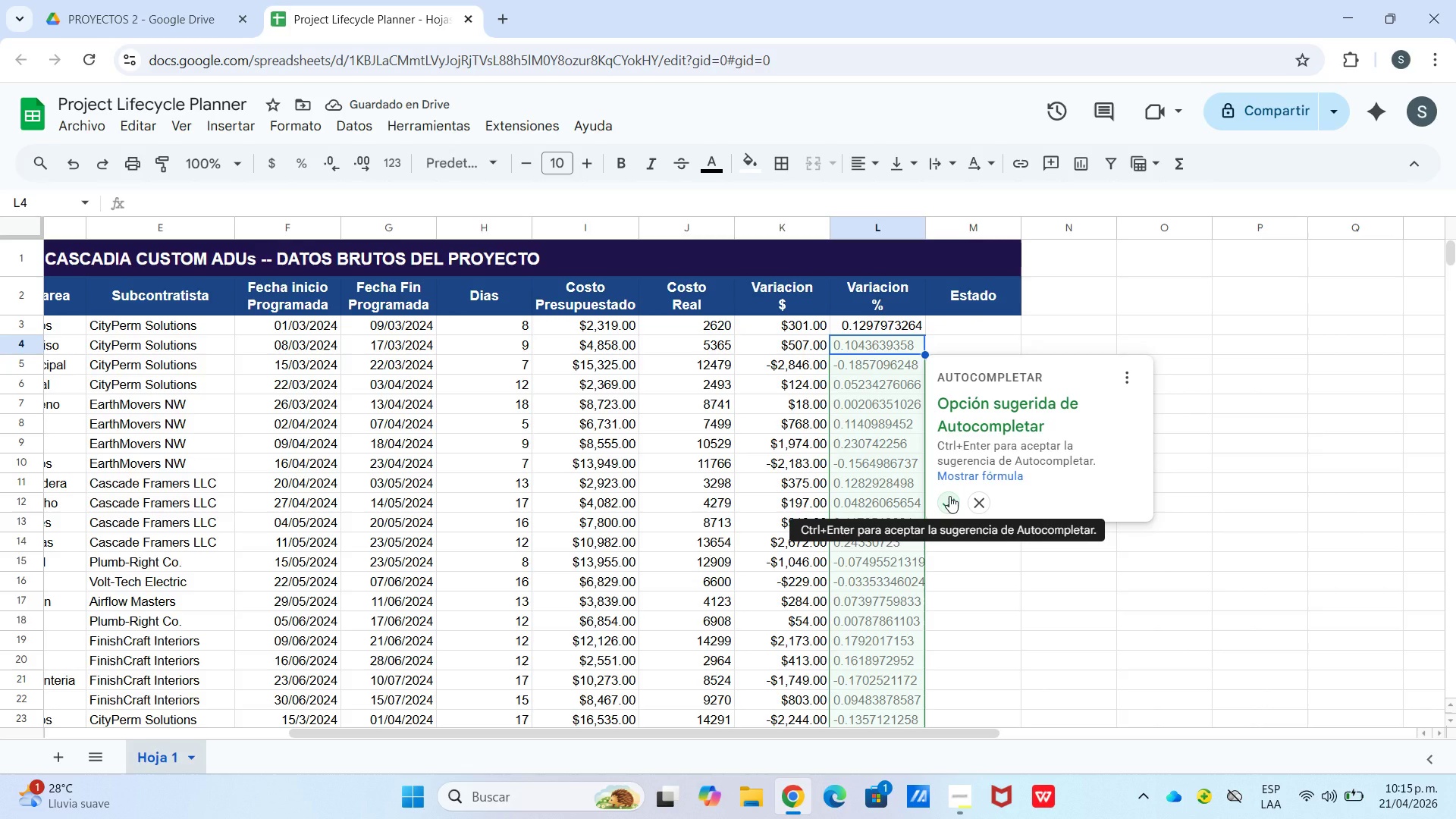 
wait(6.08)
 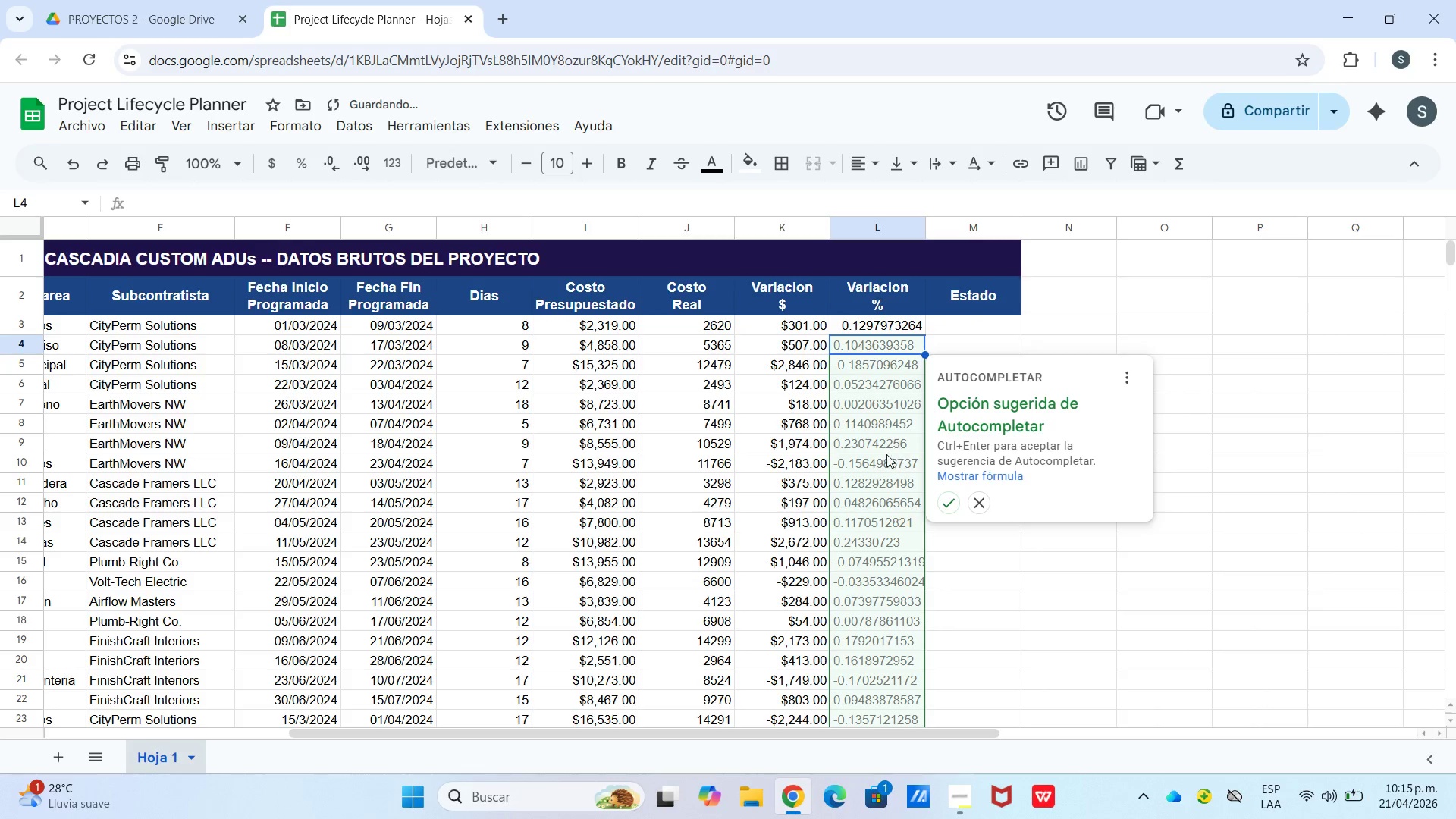 
left_click([949, 496])
 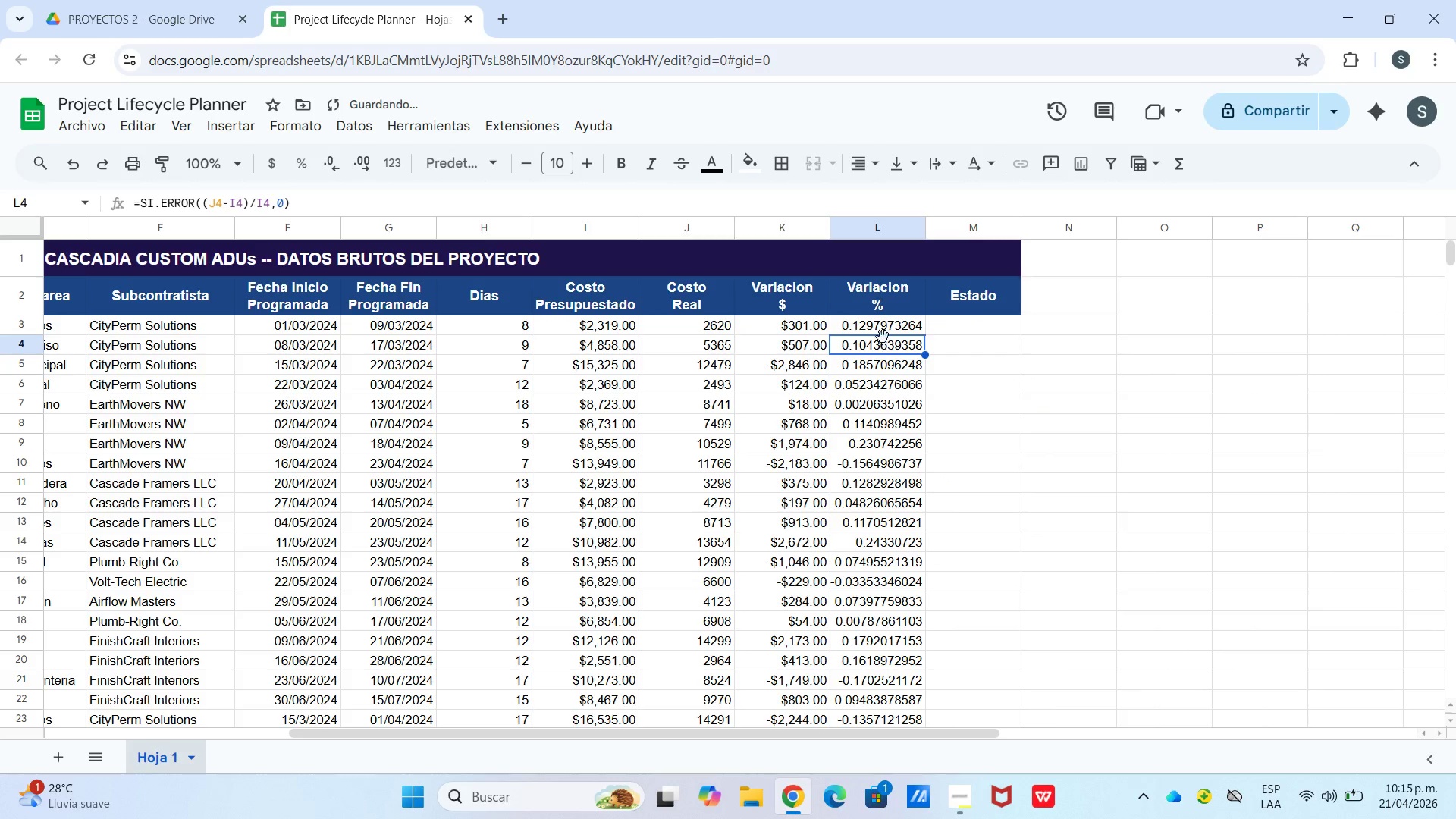 
left_click_drag(start_coordinate=[883, 331], to_coordinate=[891, 572])
 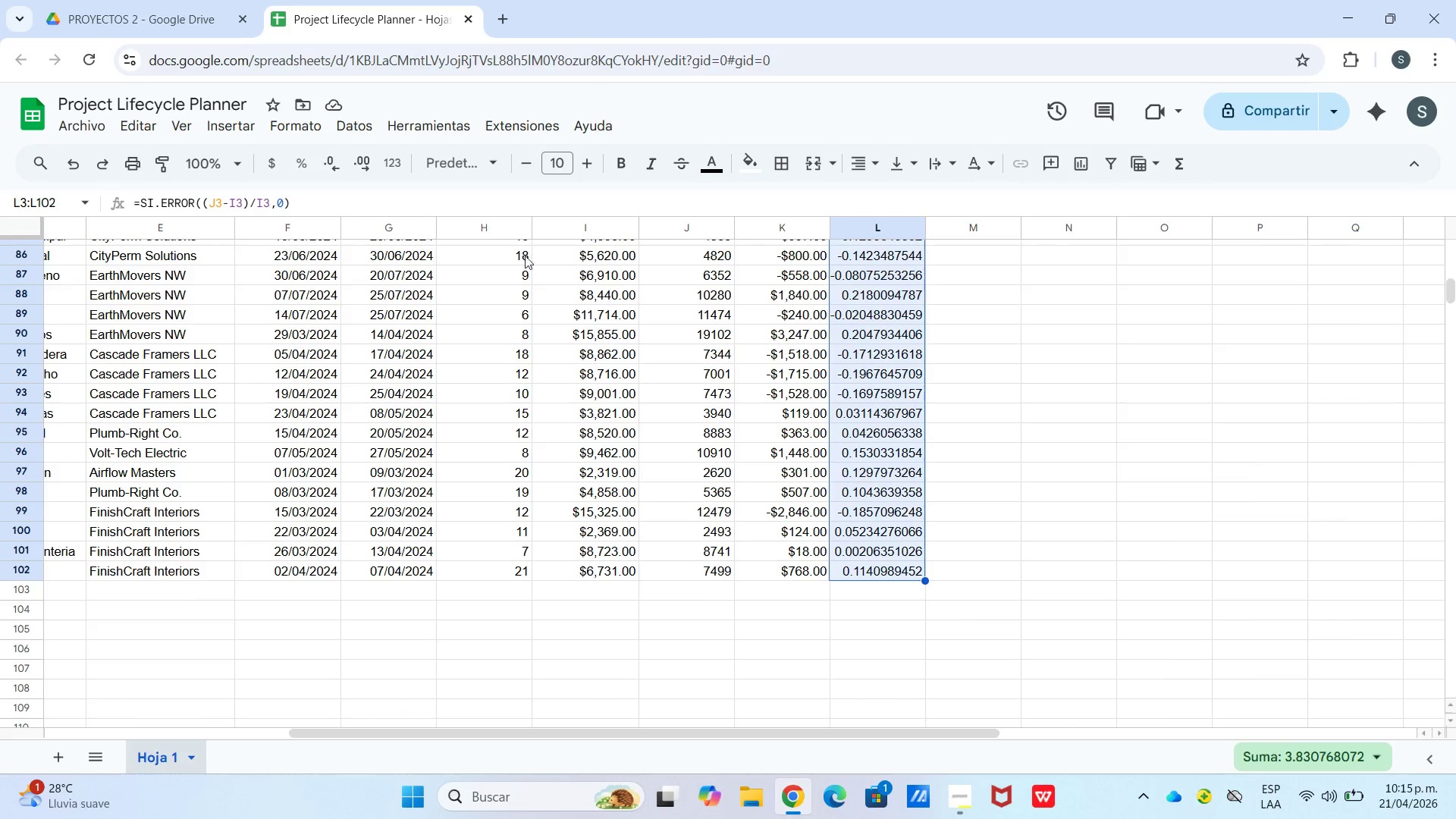 
scroll: coordinate [883, 634], scroll_direction: down, amount: 18.0
 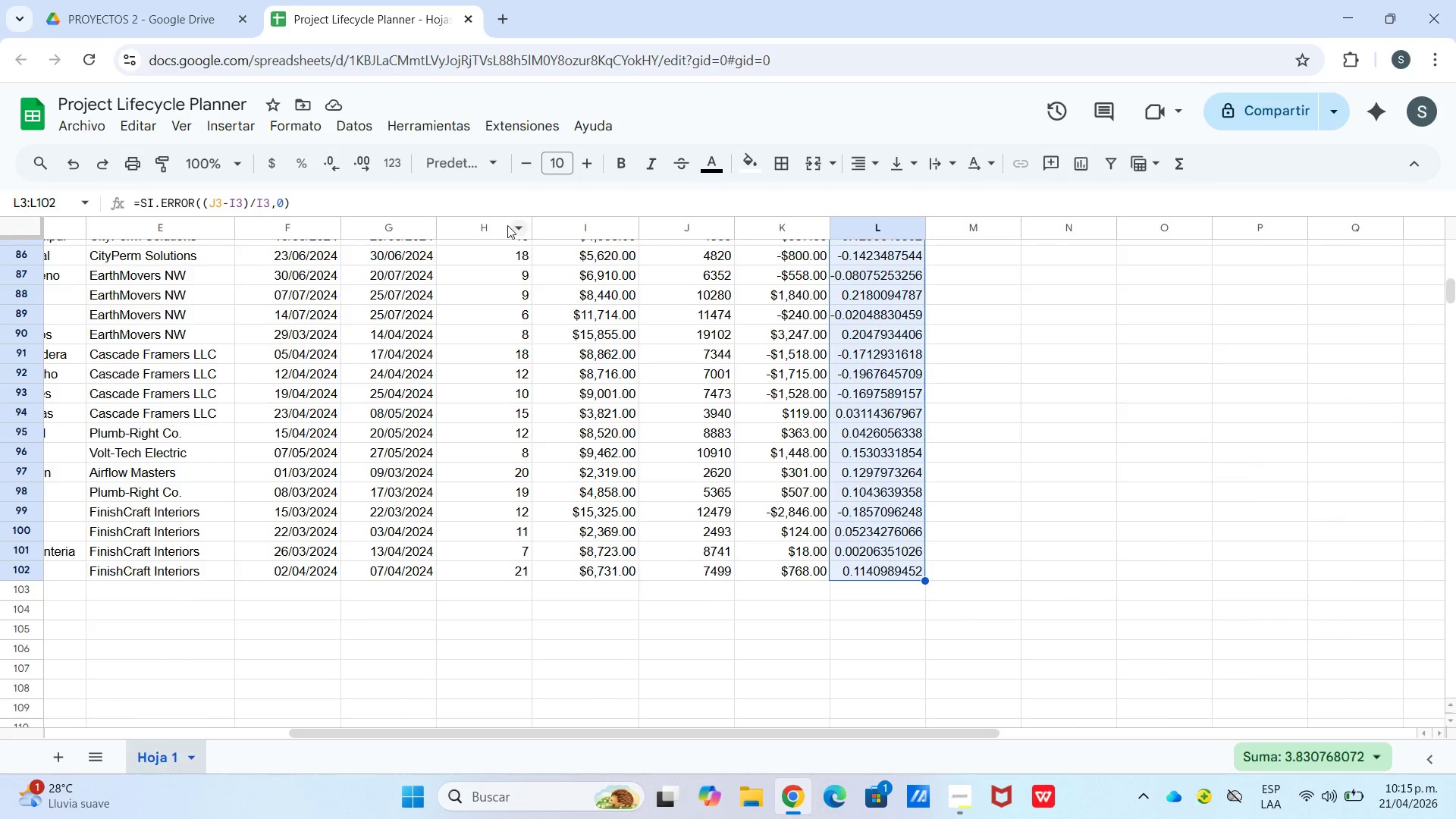 
left_click([297, 153])
 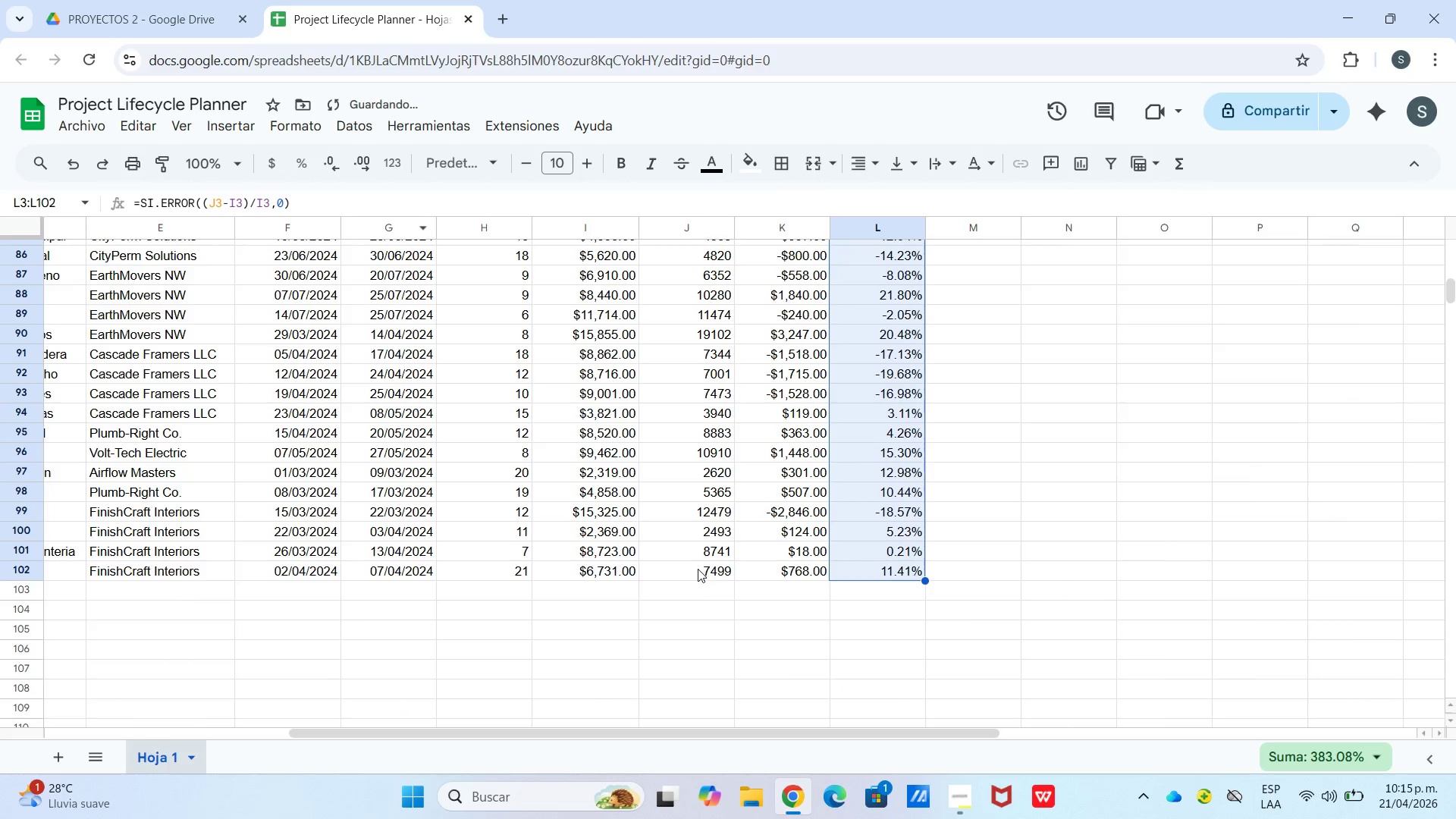 
left_click_drag(start_coordinate=[700, 578], to_coordinate=[711, 328])
 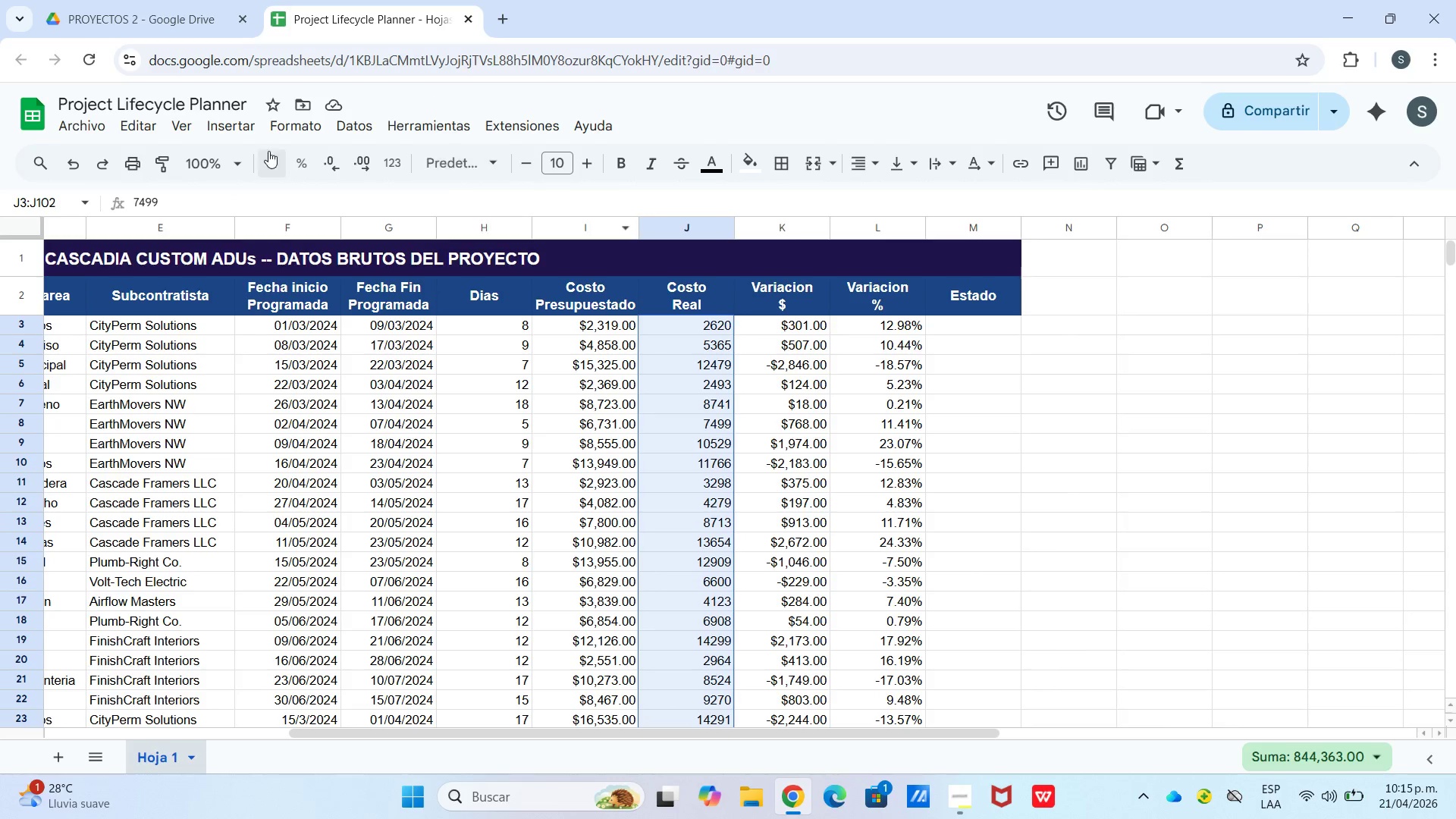 
scroll: coordinate [699, 425], scroll_direction: up, amount: 21.0
 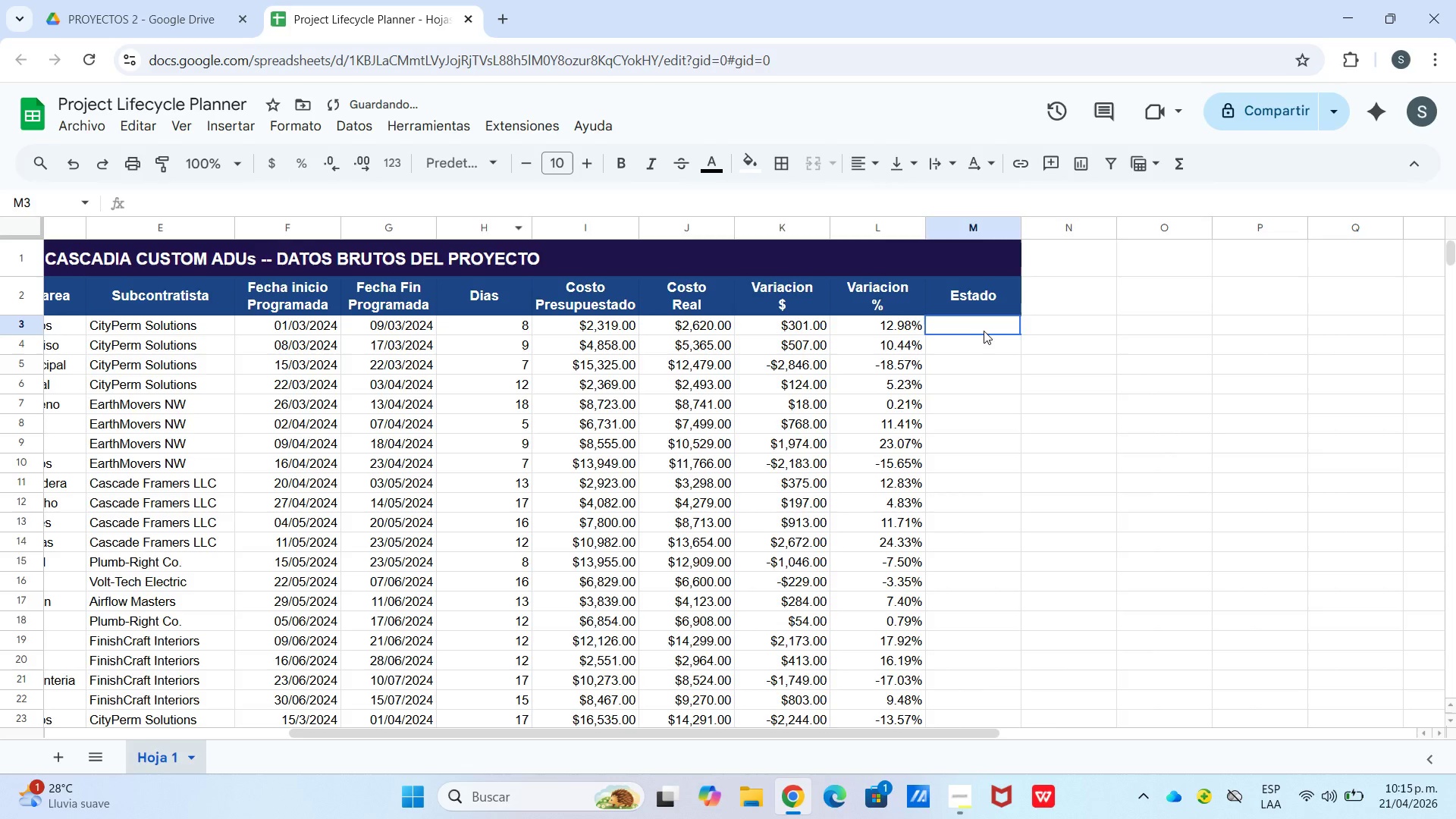 
wait(8.23)
 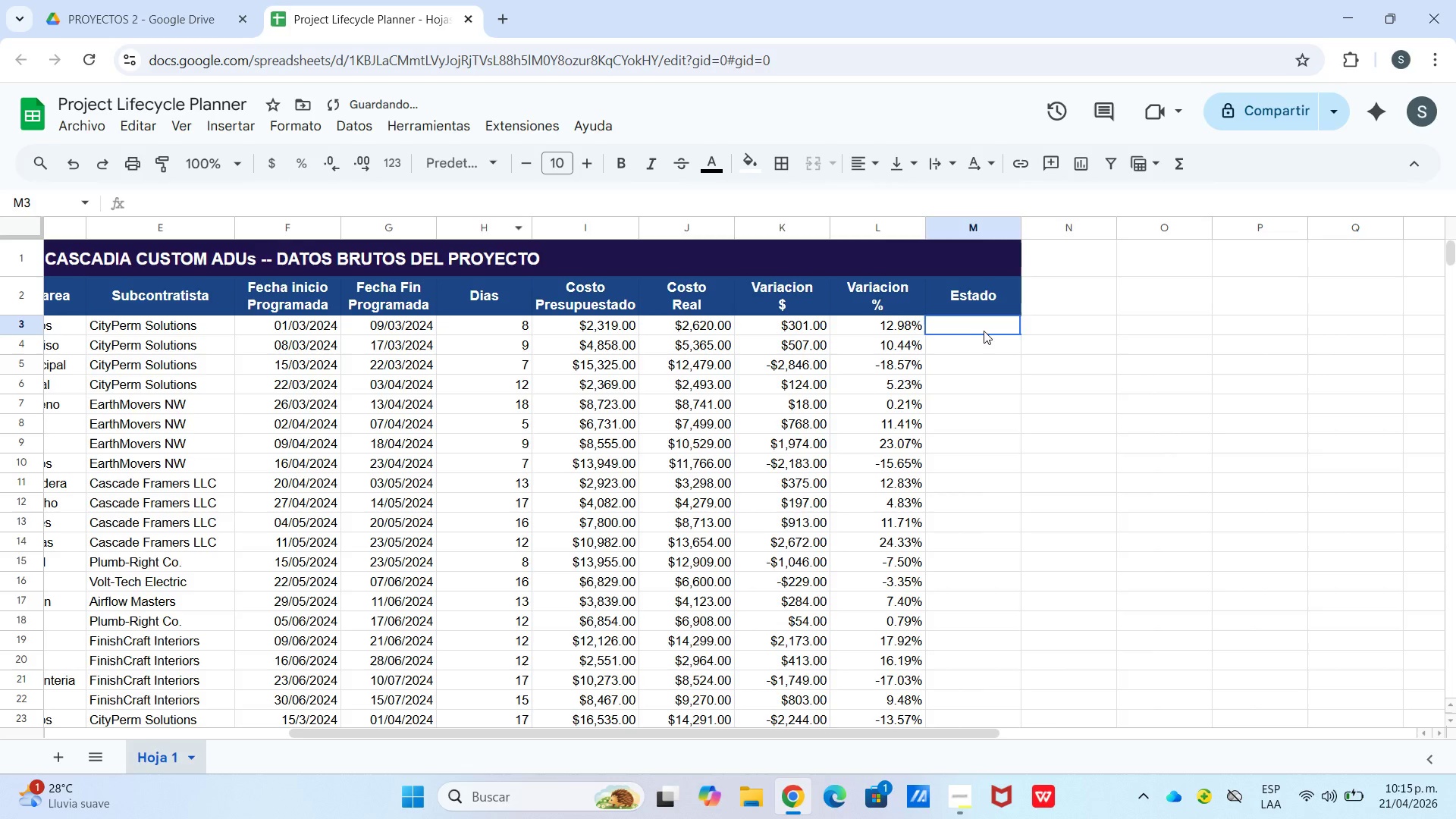 
double_click([949, 323])
 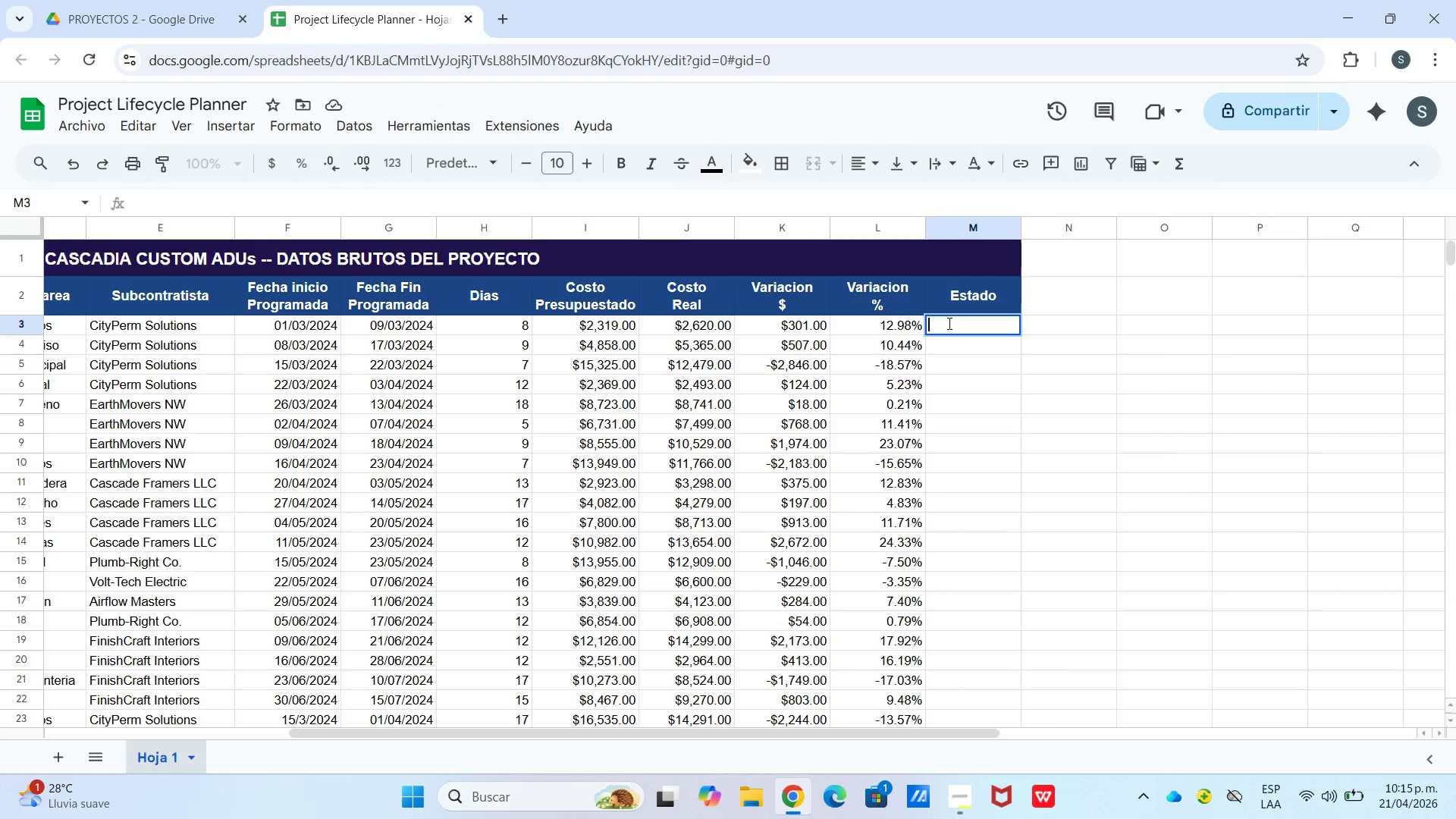 
right_click([948, 323])
 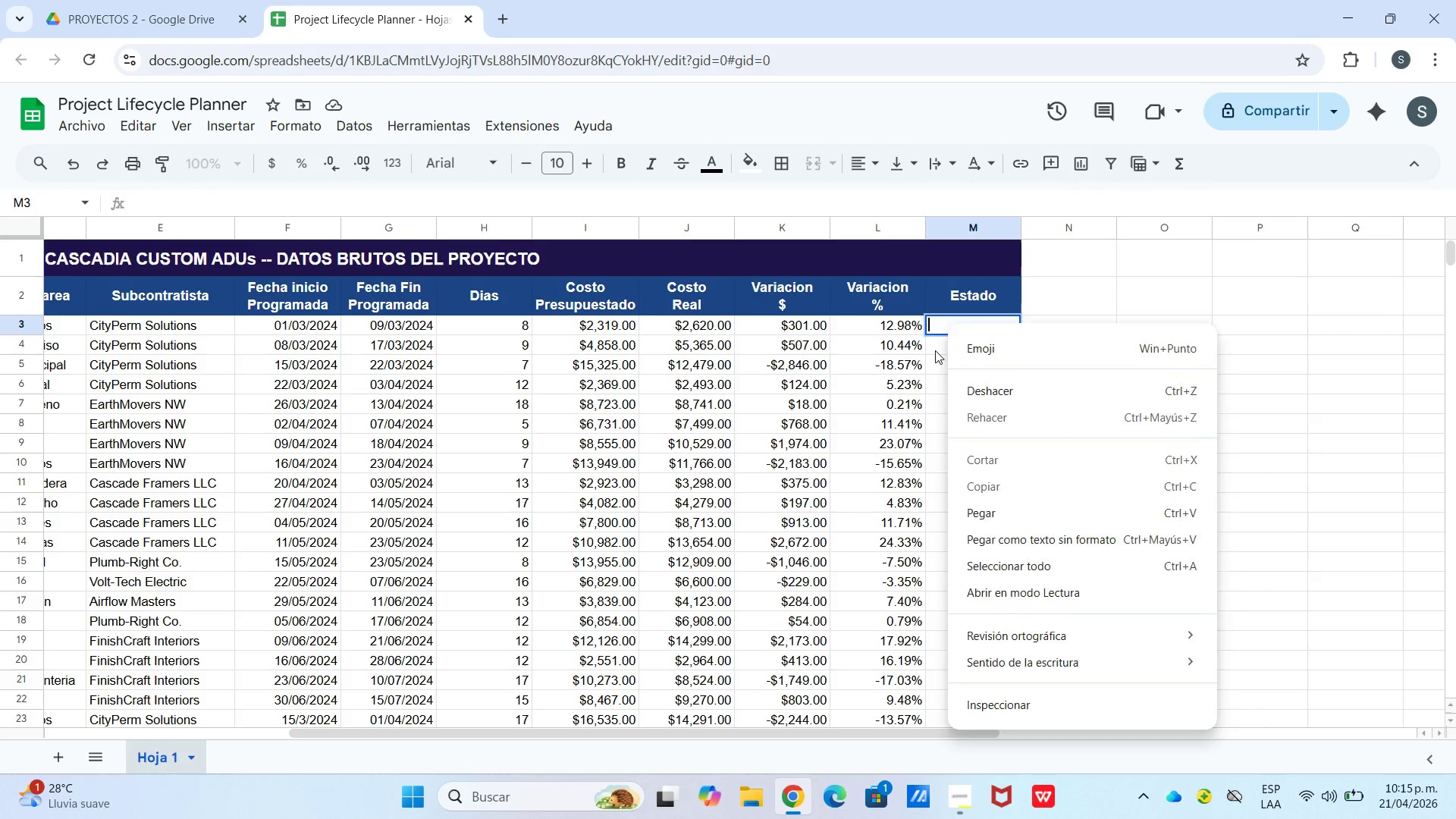 
double_click([938, 329])
 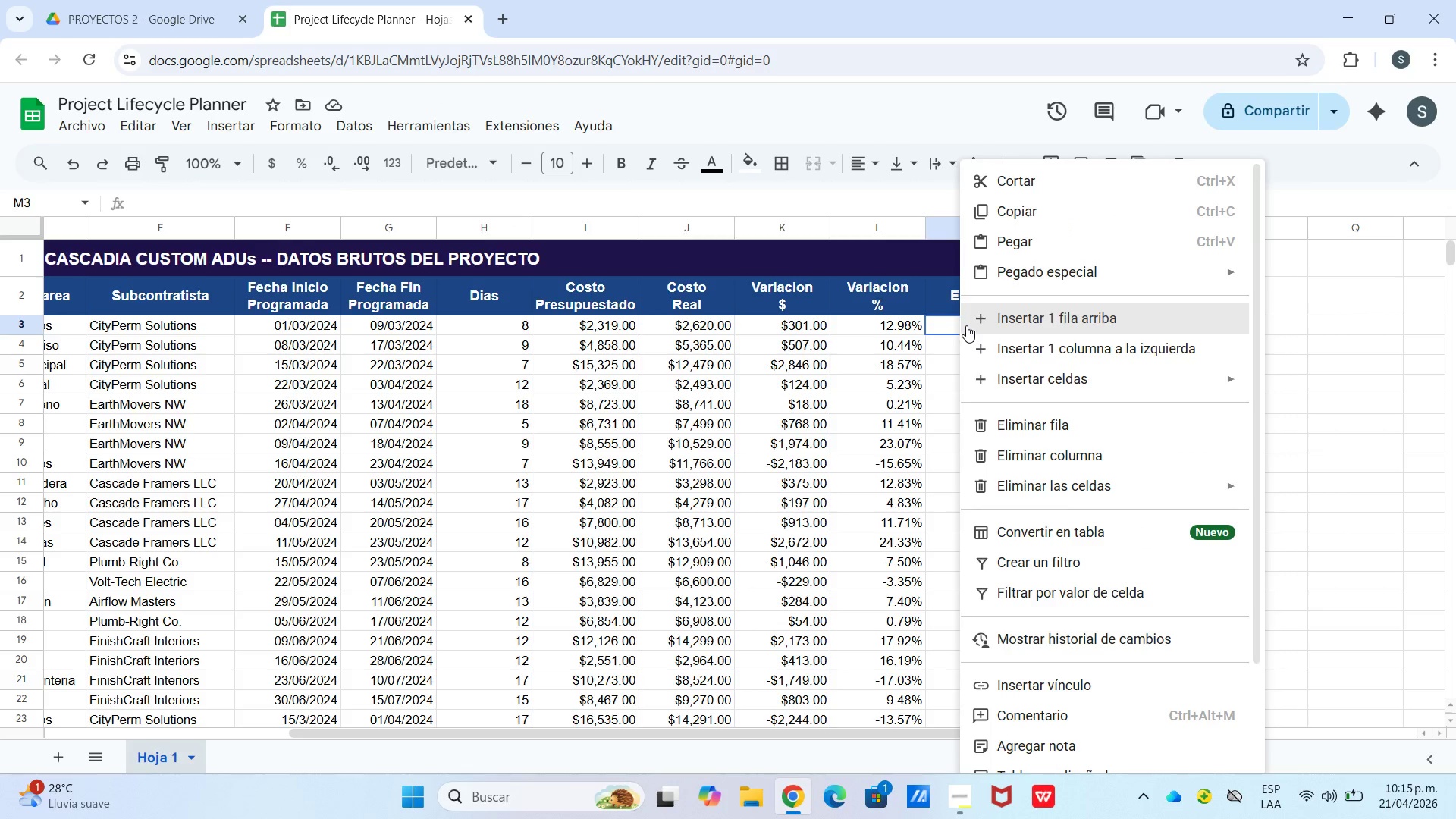 
left_click_drag(start_coordinate=[927, 331], to_coordinate=[932, 331])
 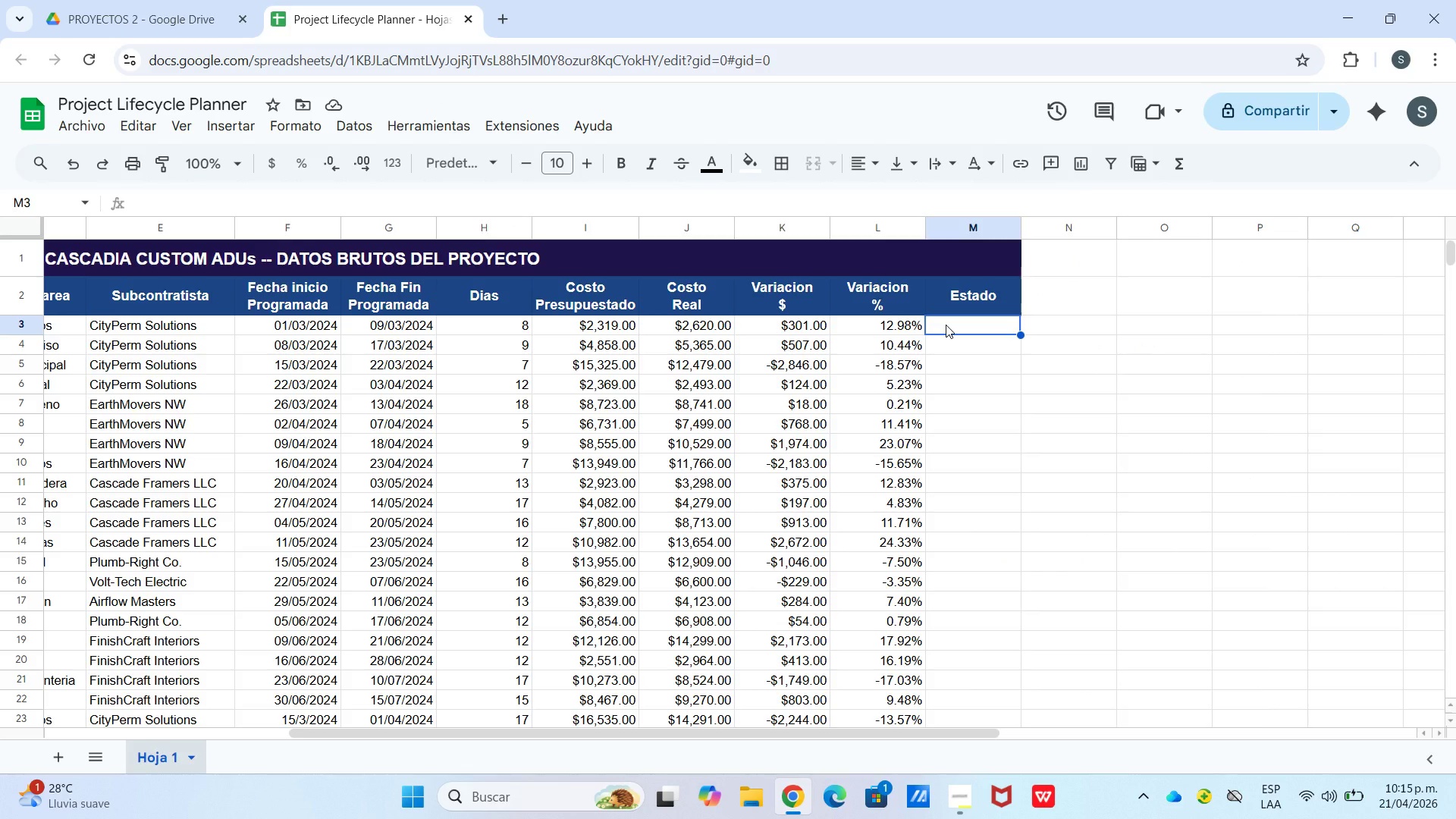 
right_click([946, 325])
 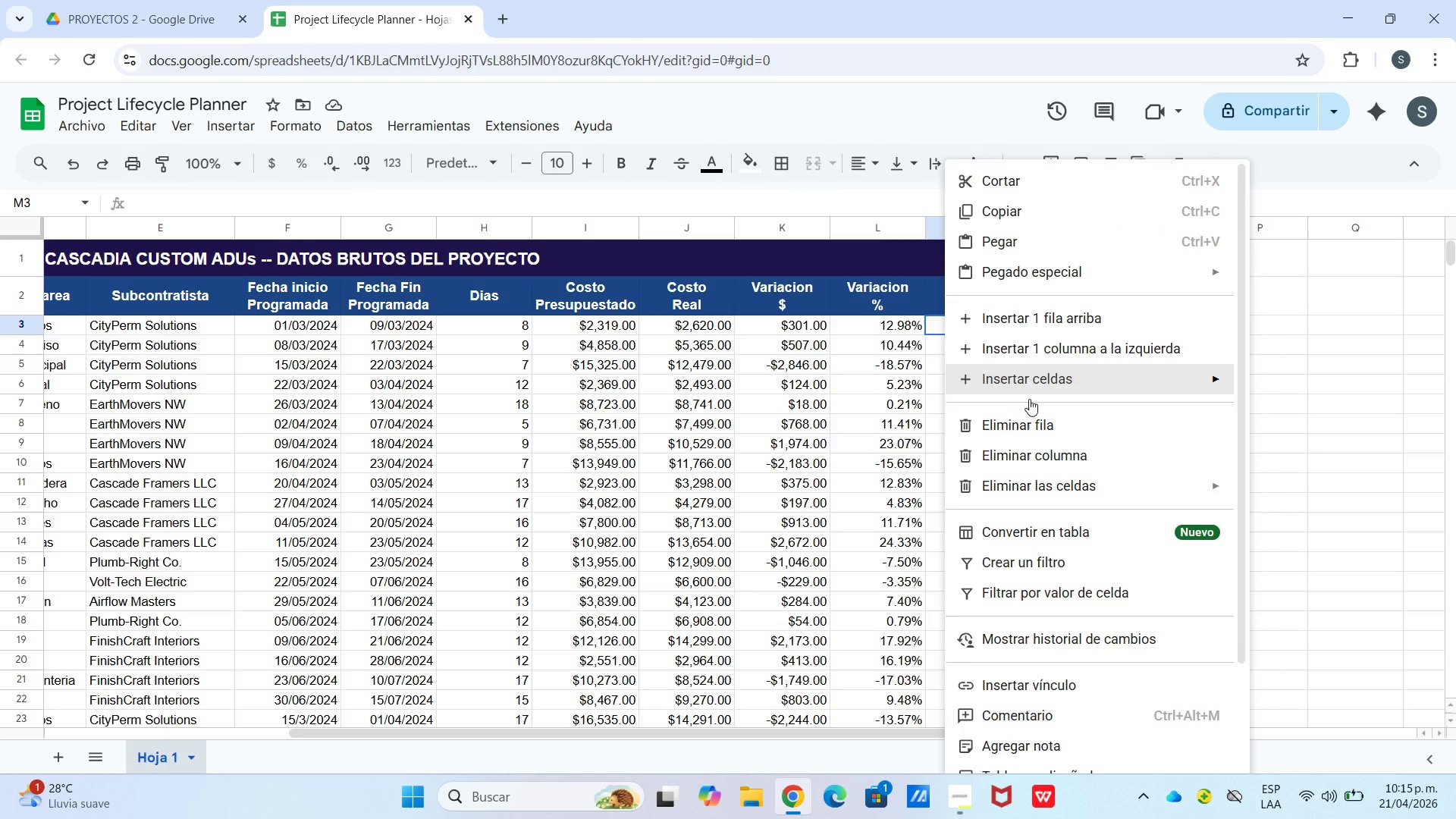 
scroll: coordinate [1030, 563], scroll_direction: down, amount: 13.0
 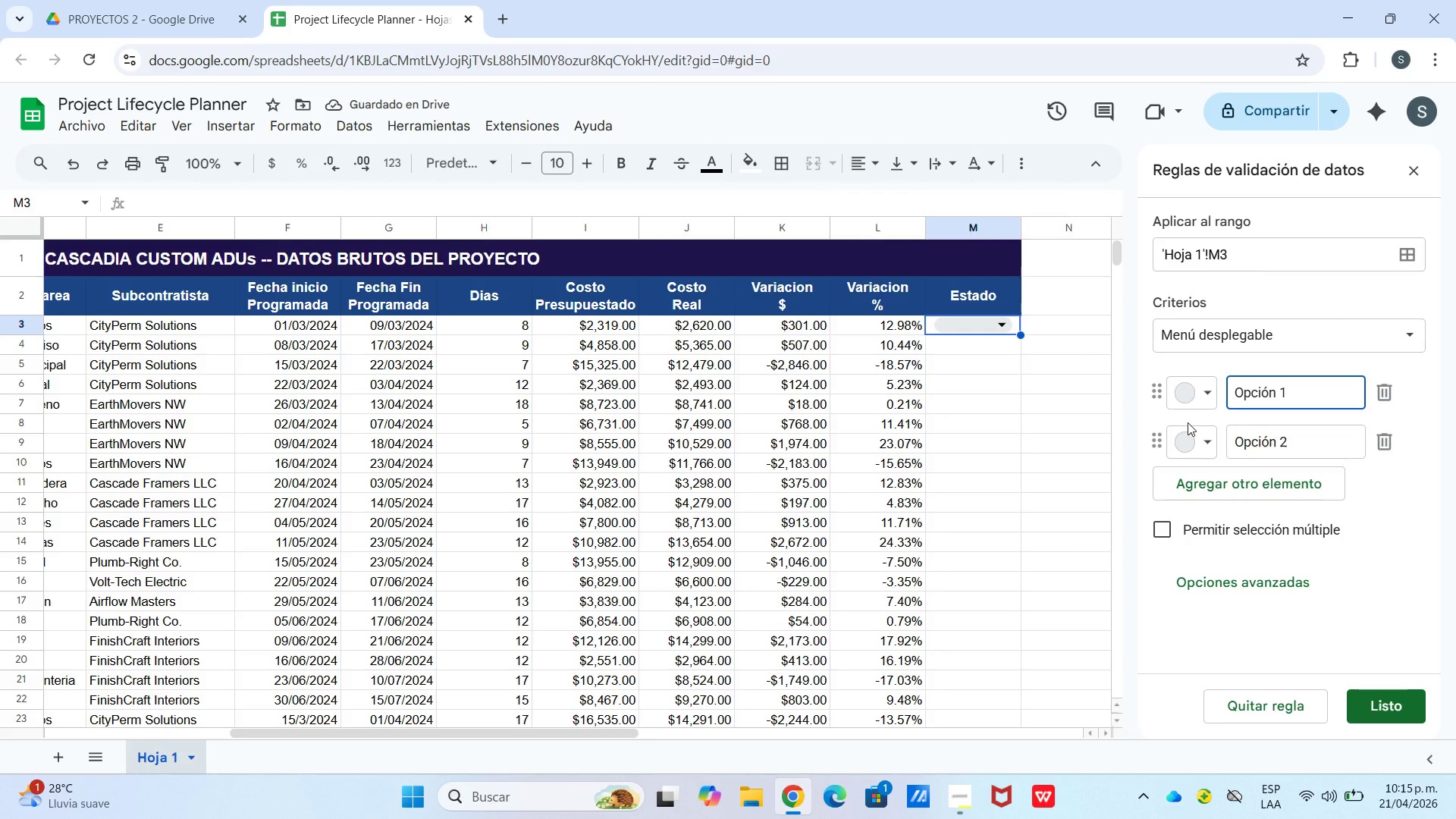 
wait(7.02)
 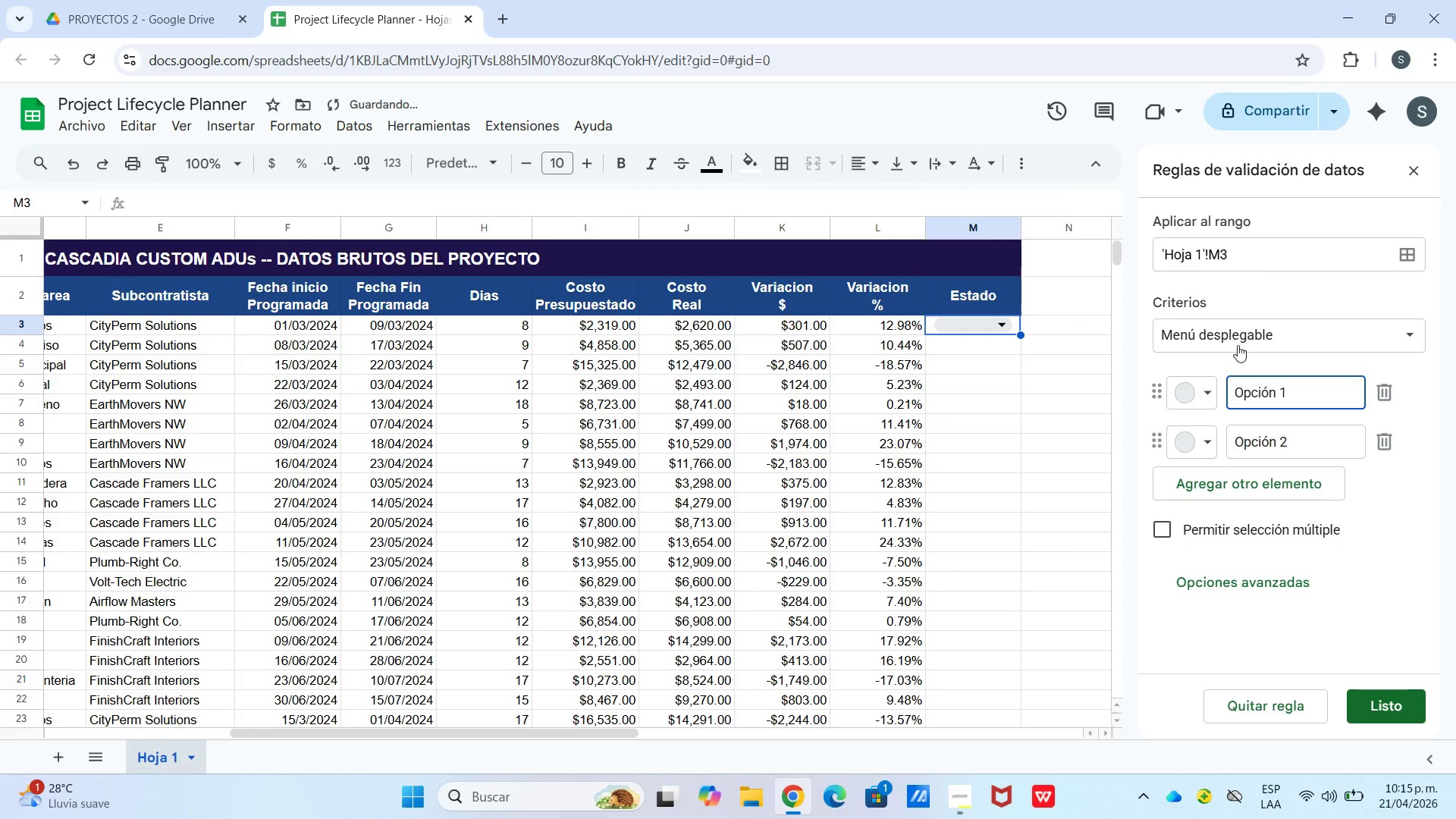 
left_click_drag(start_coordinate=[1295, 390], to_coordinate=[1179, 412])
 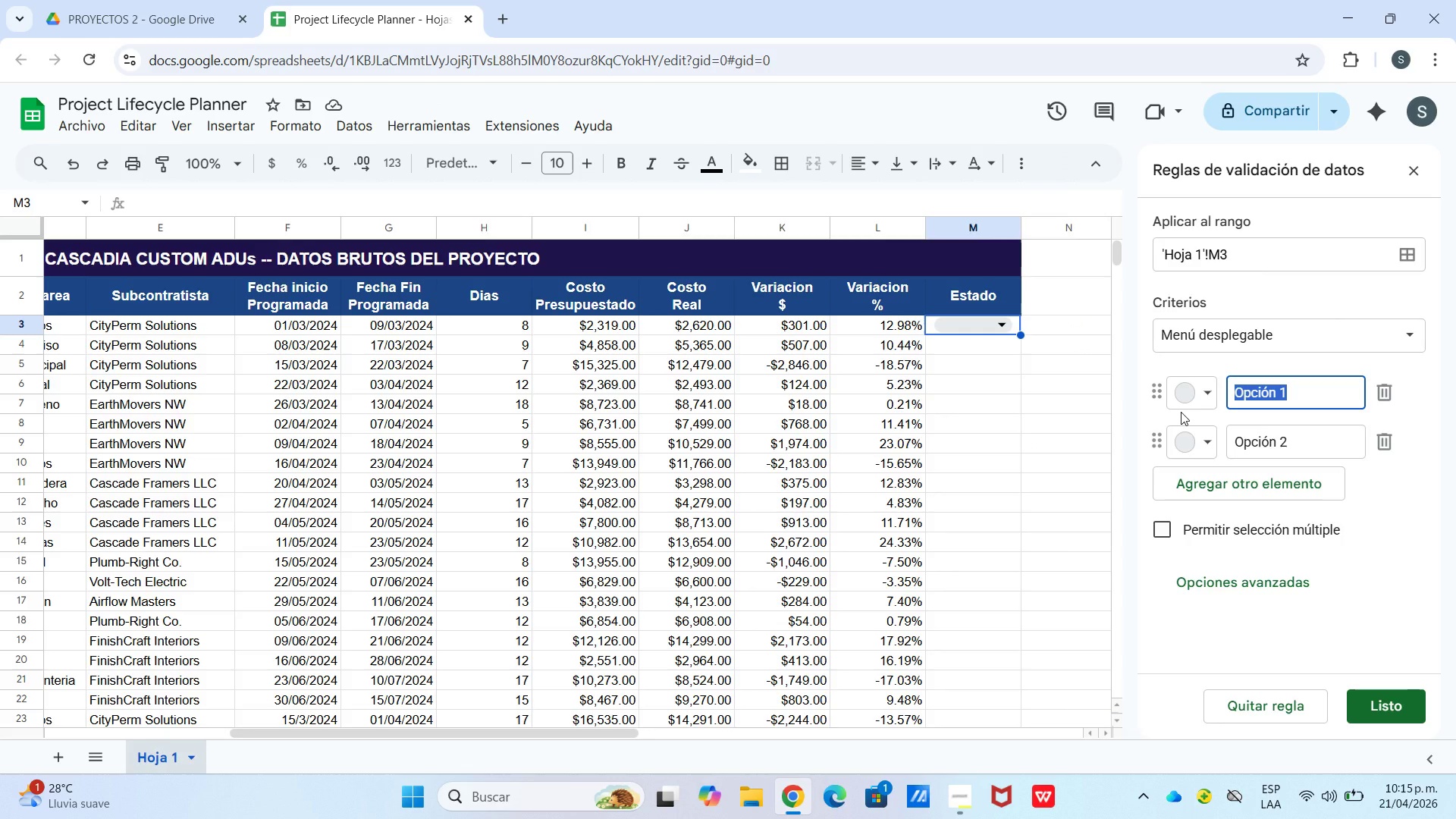 
type(No inicada)
key(Backspace)
key(Backspace)
key(Backspace)
key(Backspace)
type(ciada)
 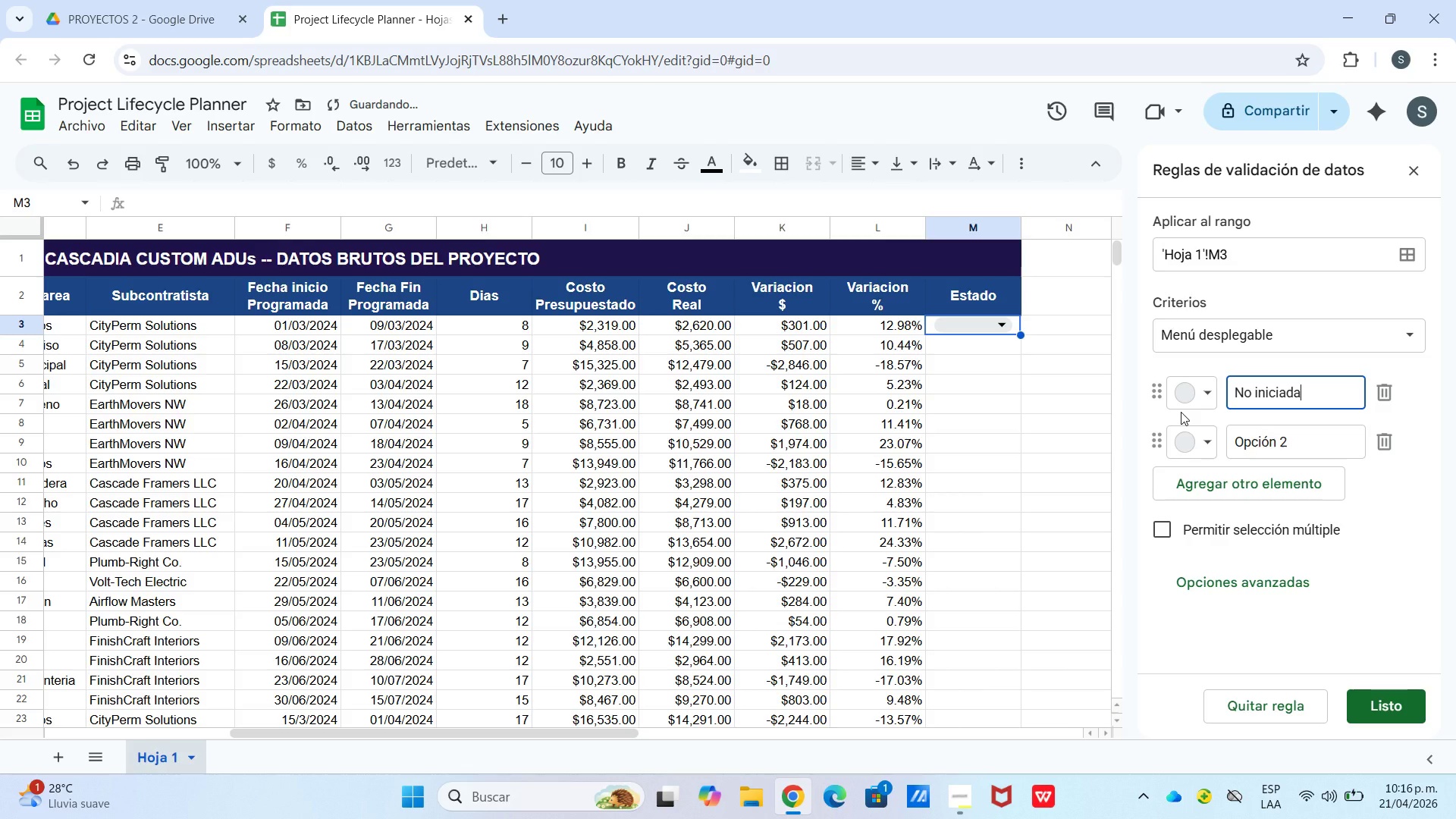 
key(Enter)
 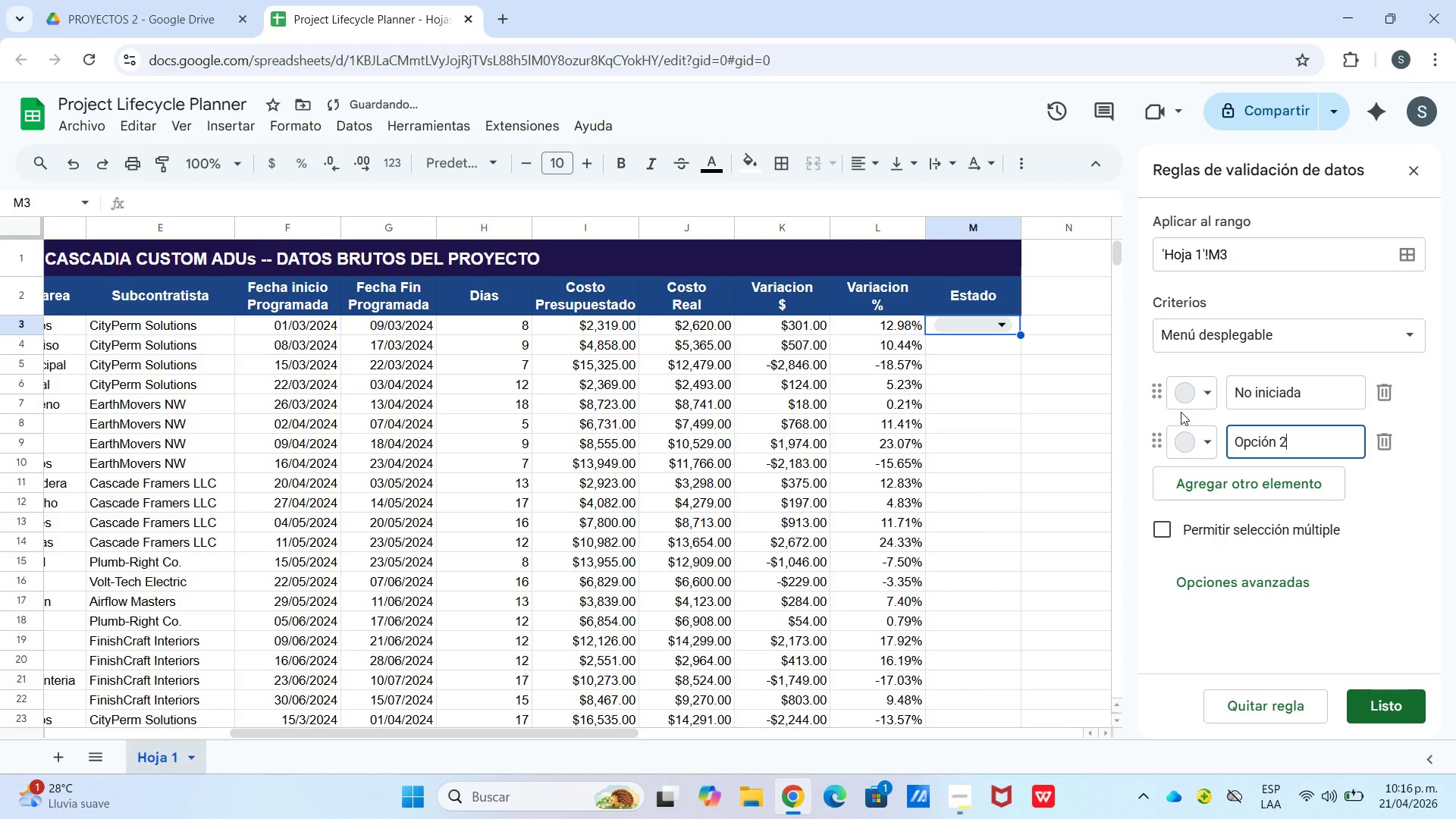 
type(EnEn curso)
 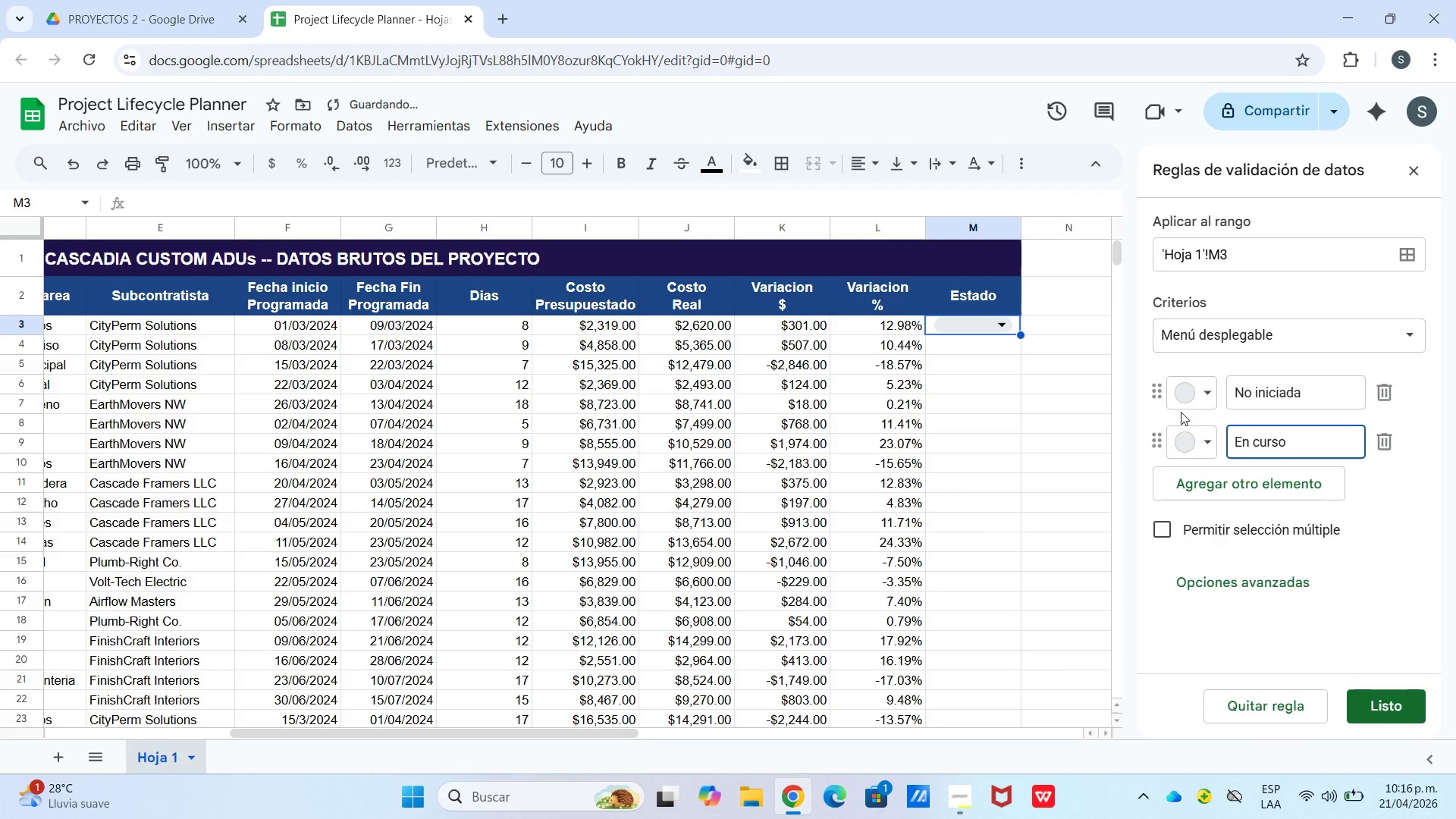 
hold_key(key=Backspace, duration=0.98)
 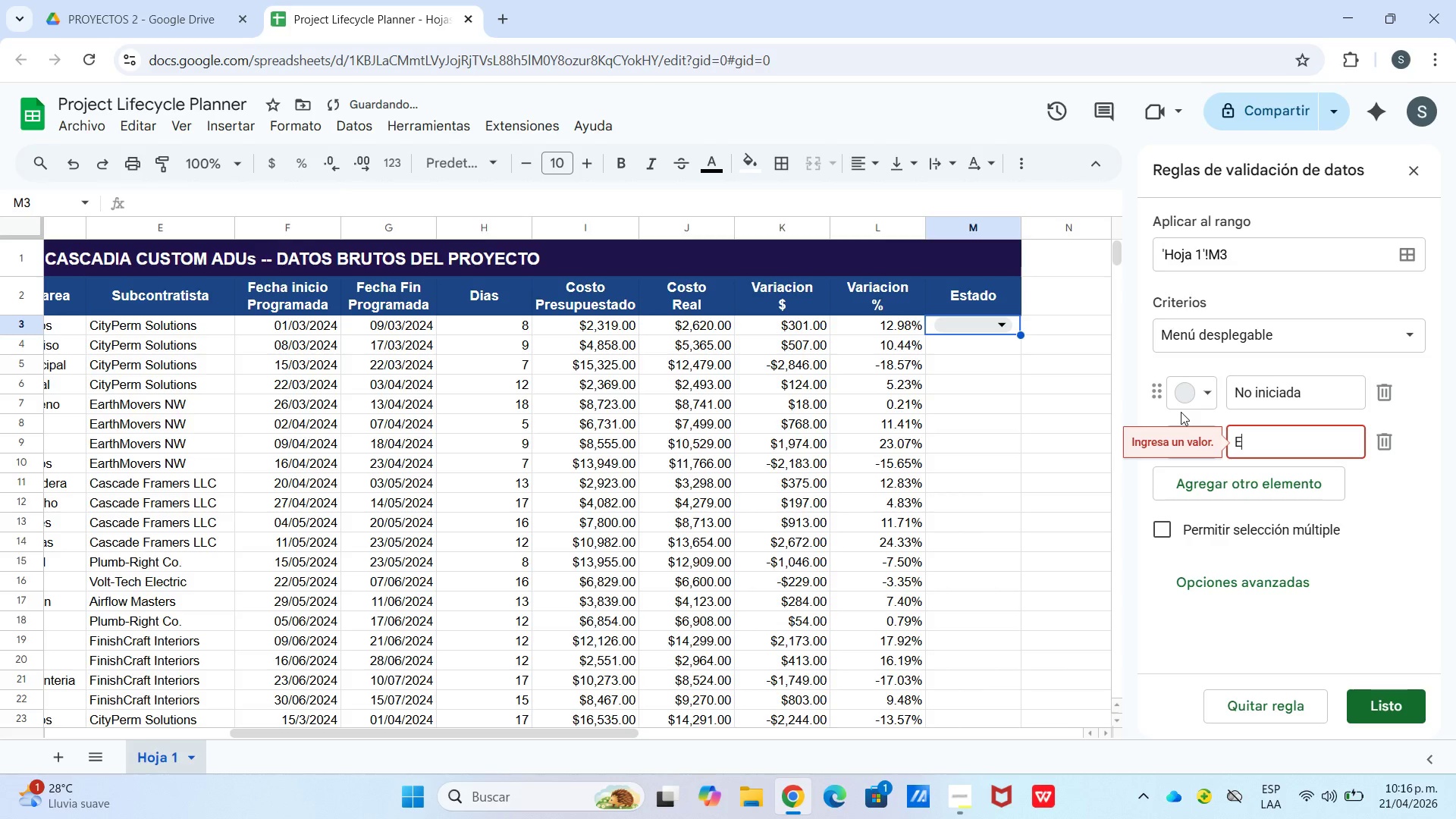 
key(Enter)
 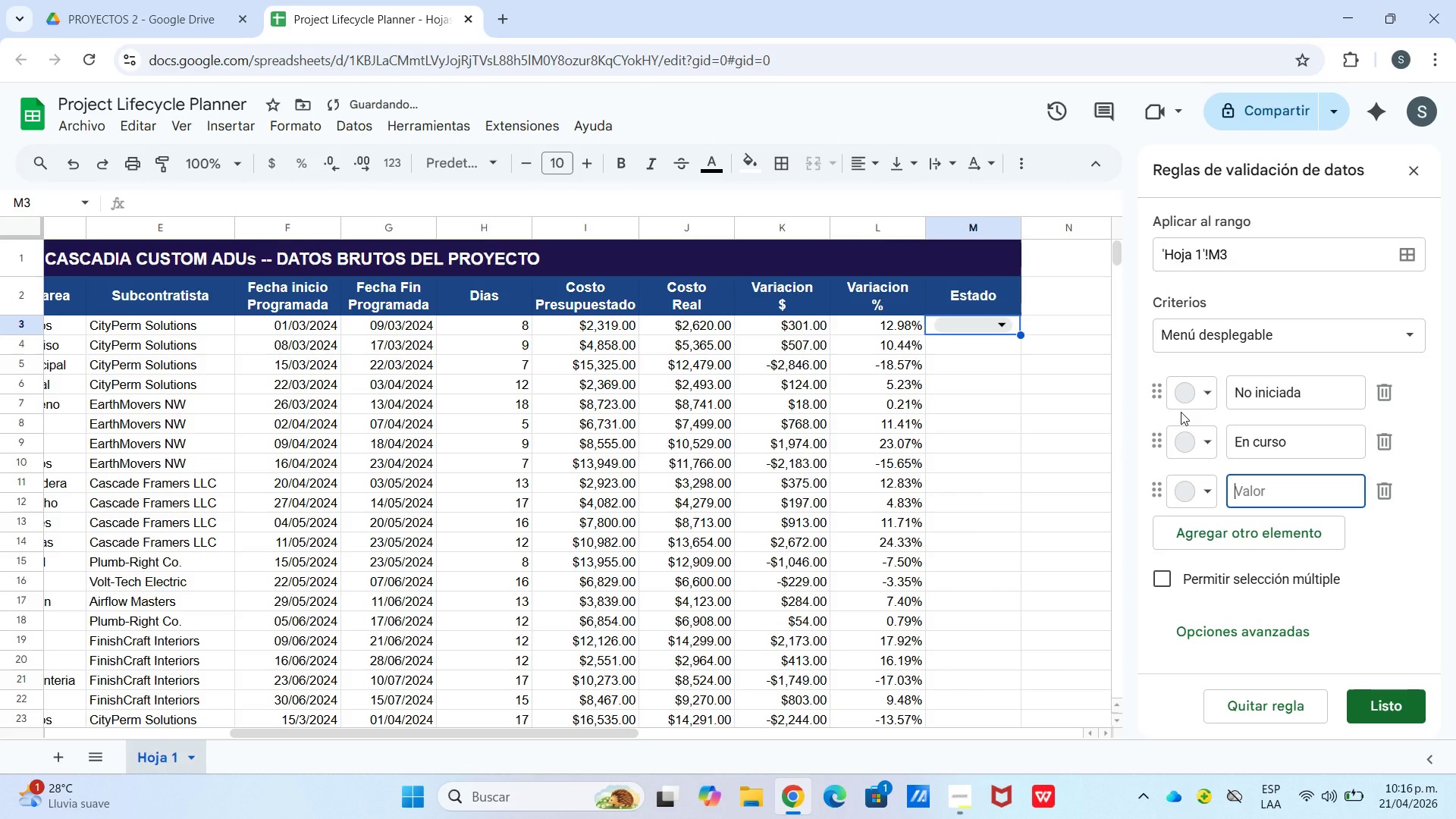 
type(Res)
key(Backspace)
type(trasada)
 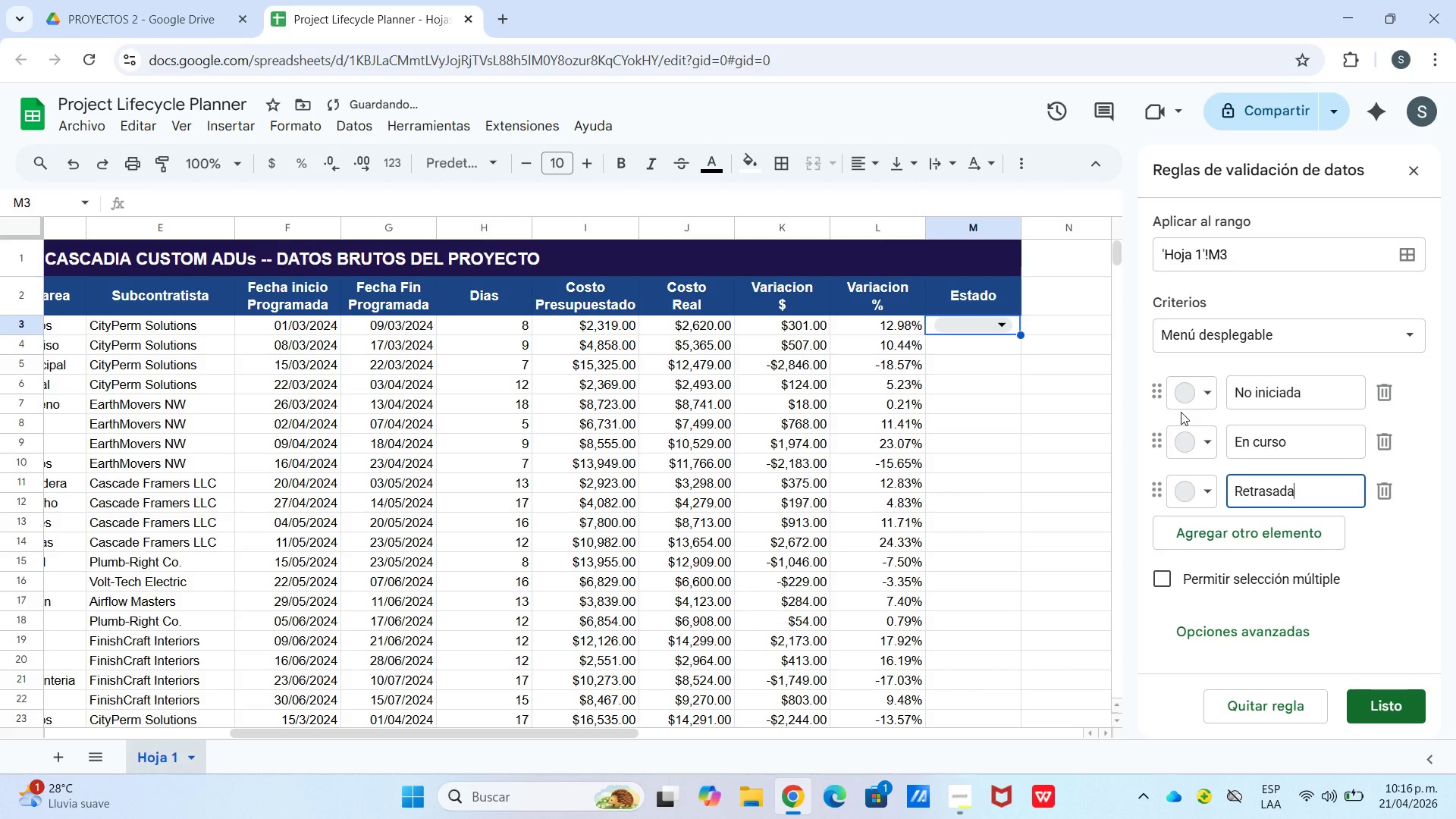 
key(Enter)
 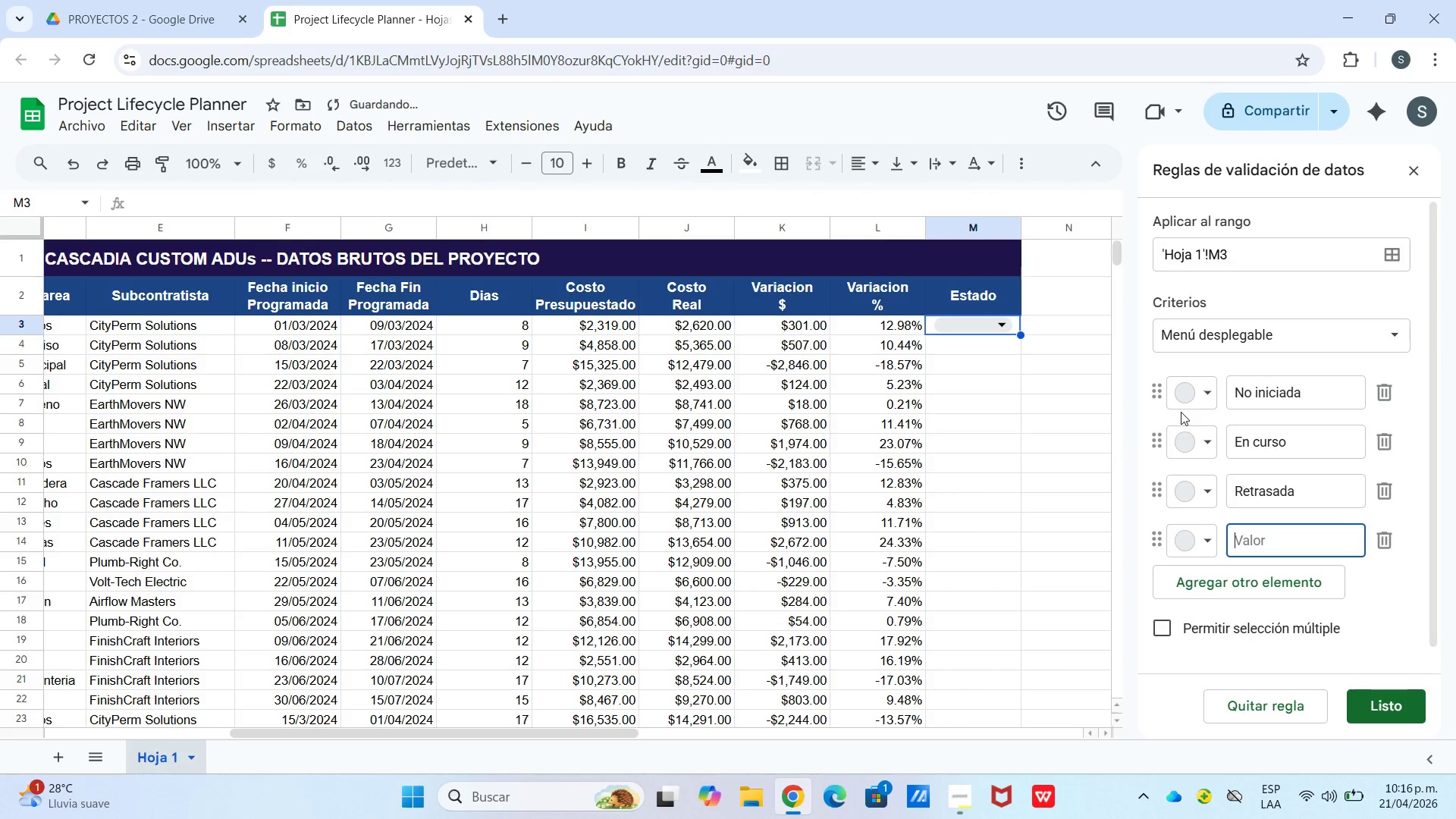 
type(Inspeccion pendiente)
 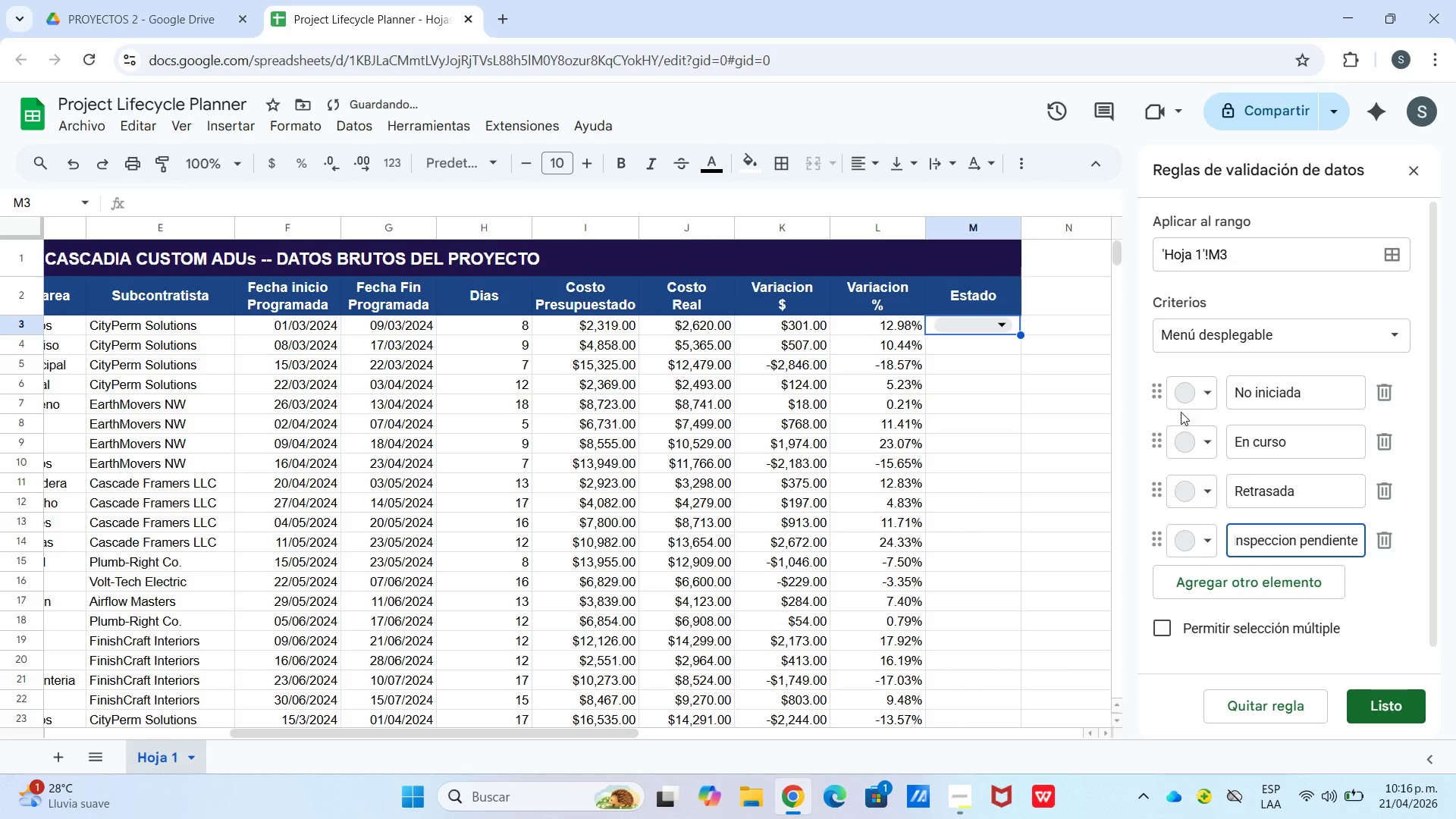 
key(Enter)
 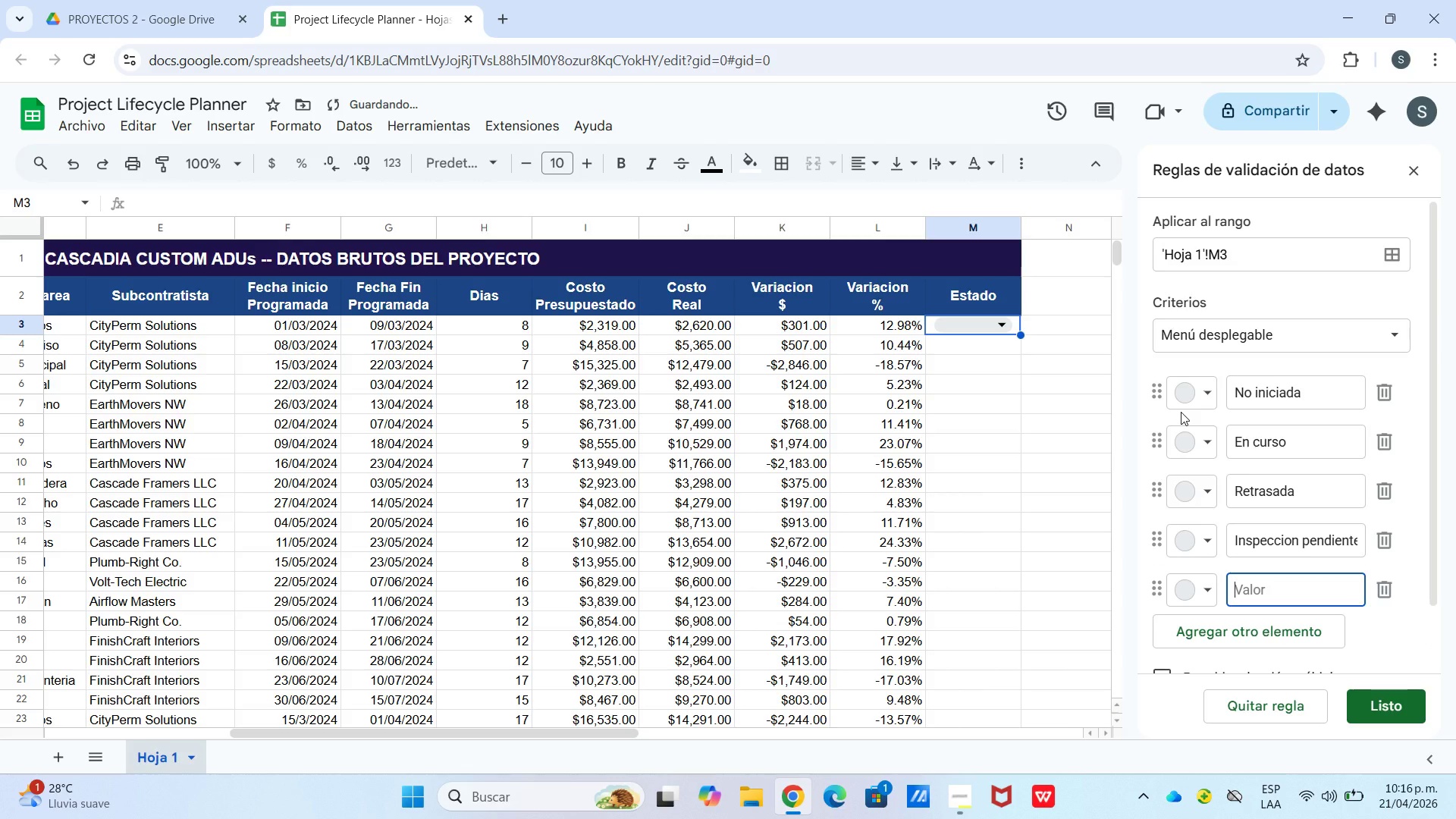 
type(Completada)
 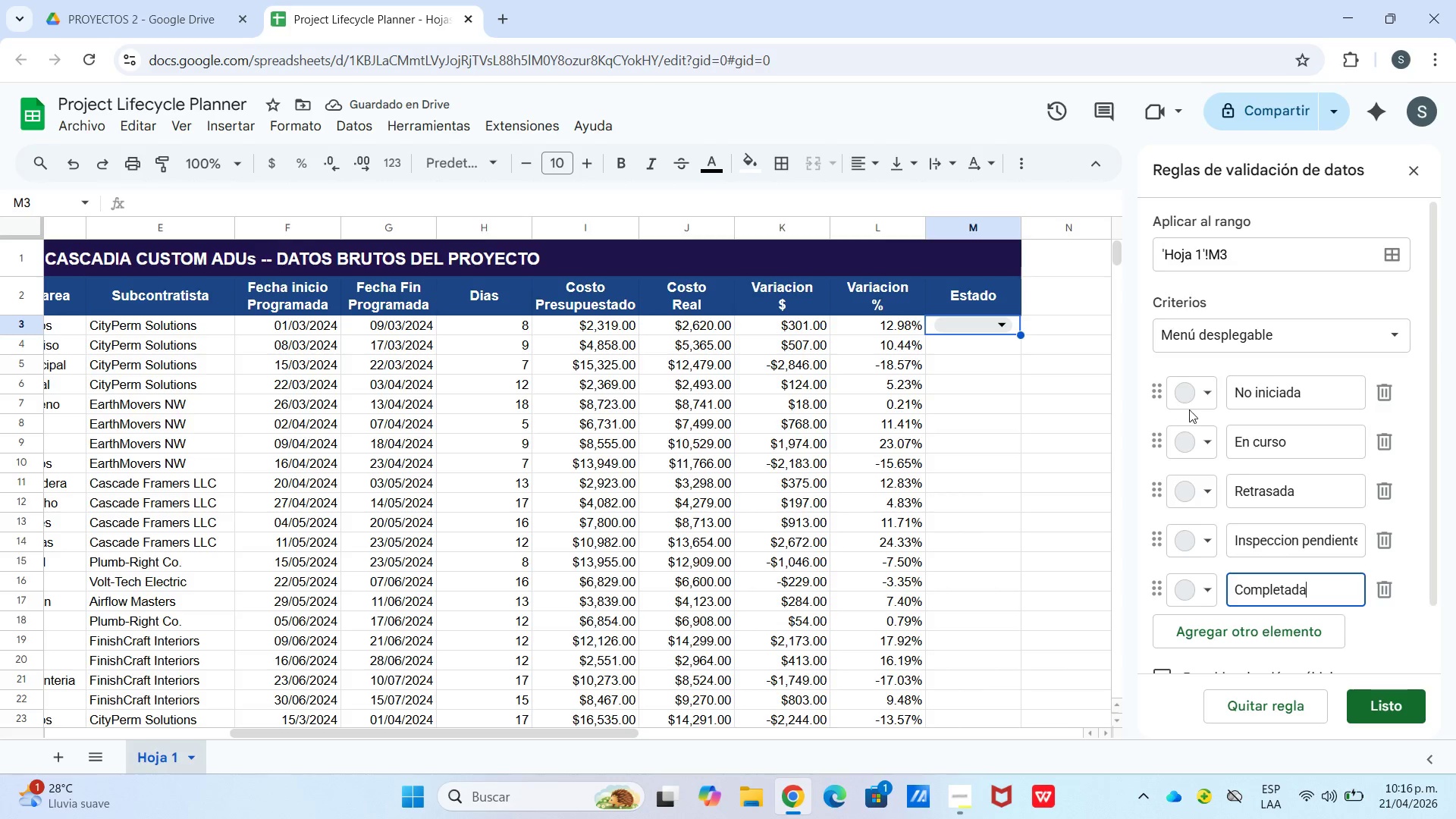 
wait(7.17)
 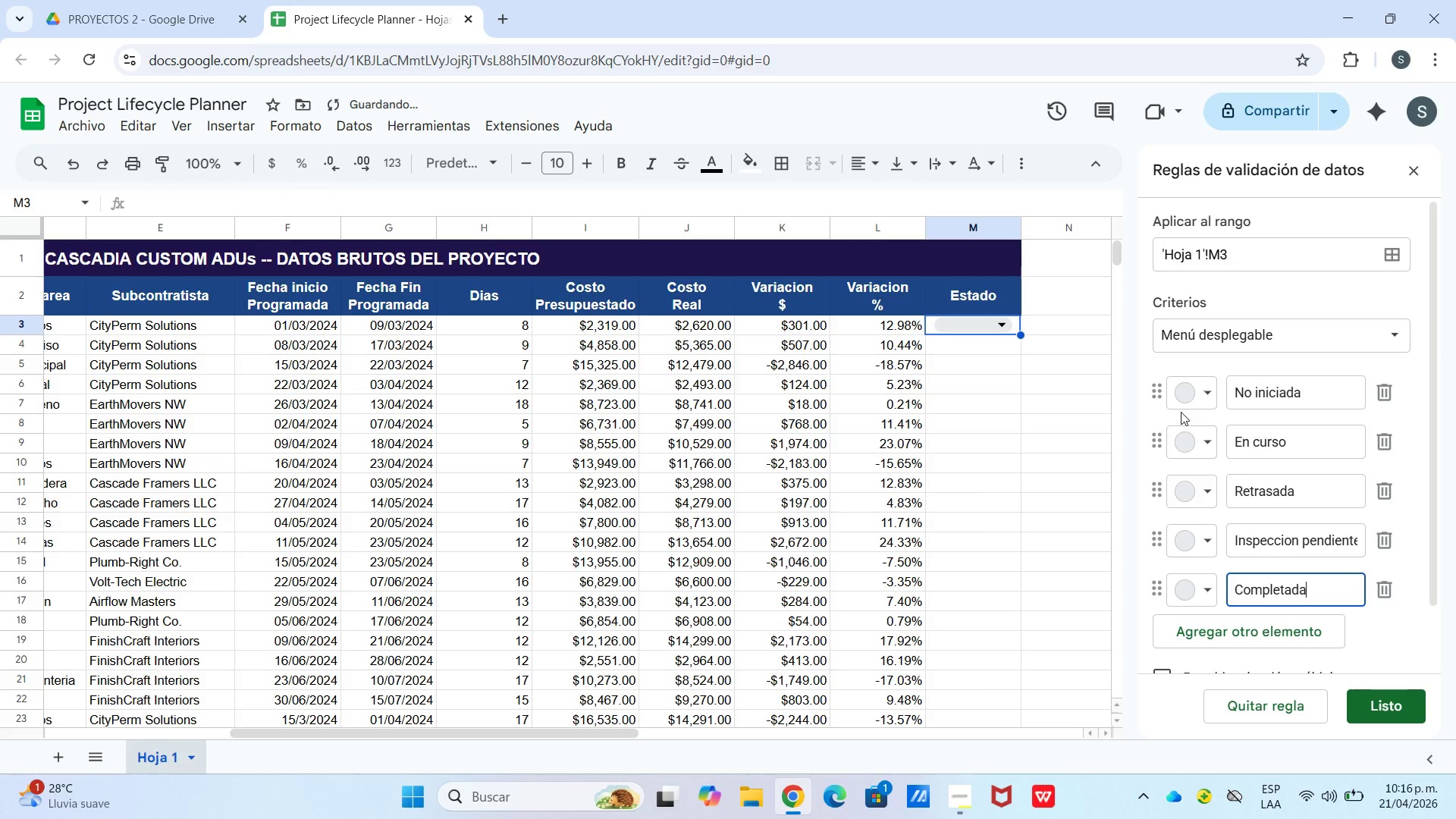 
scroll: coordinate [1272, 581], scroll_direction: down, amount: 12.0
 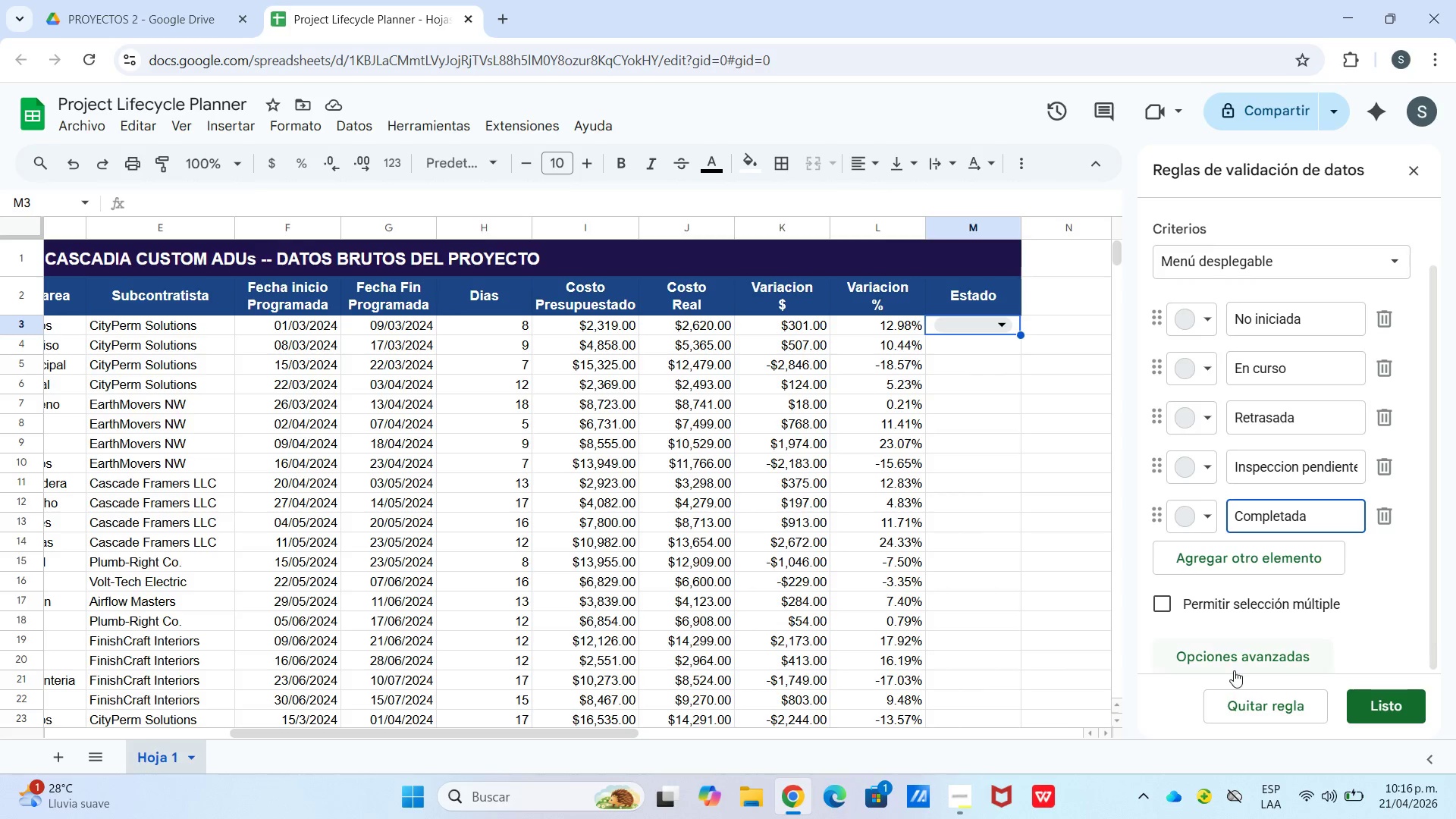 
left_click([1234, 665])
 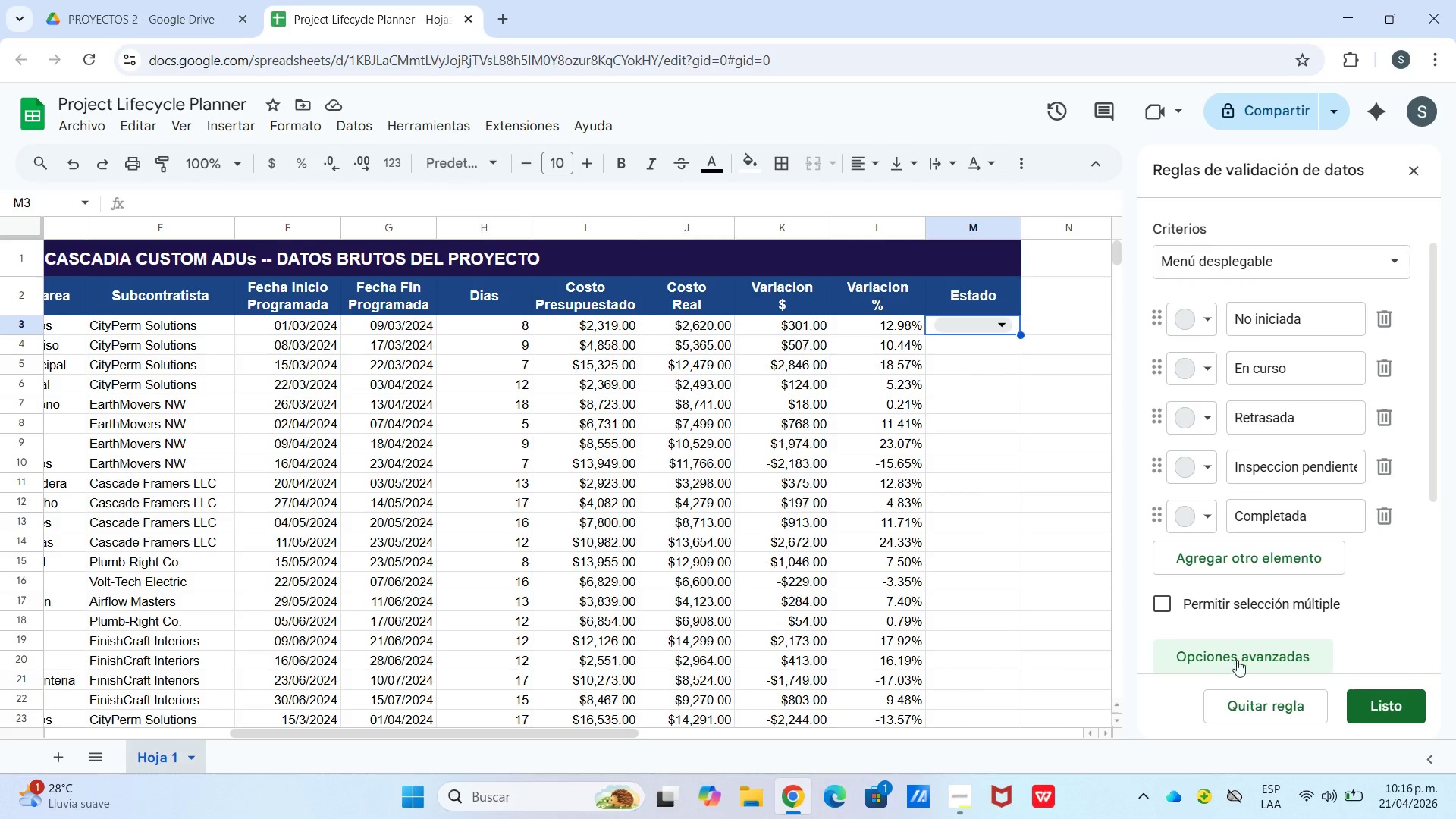 
scroll: coordinate [1246, 648], scroll_direction: down, amount: 6.0
 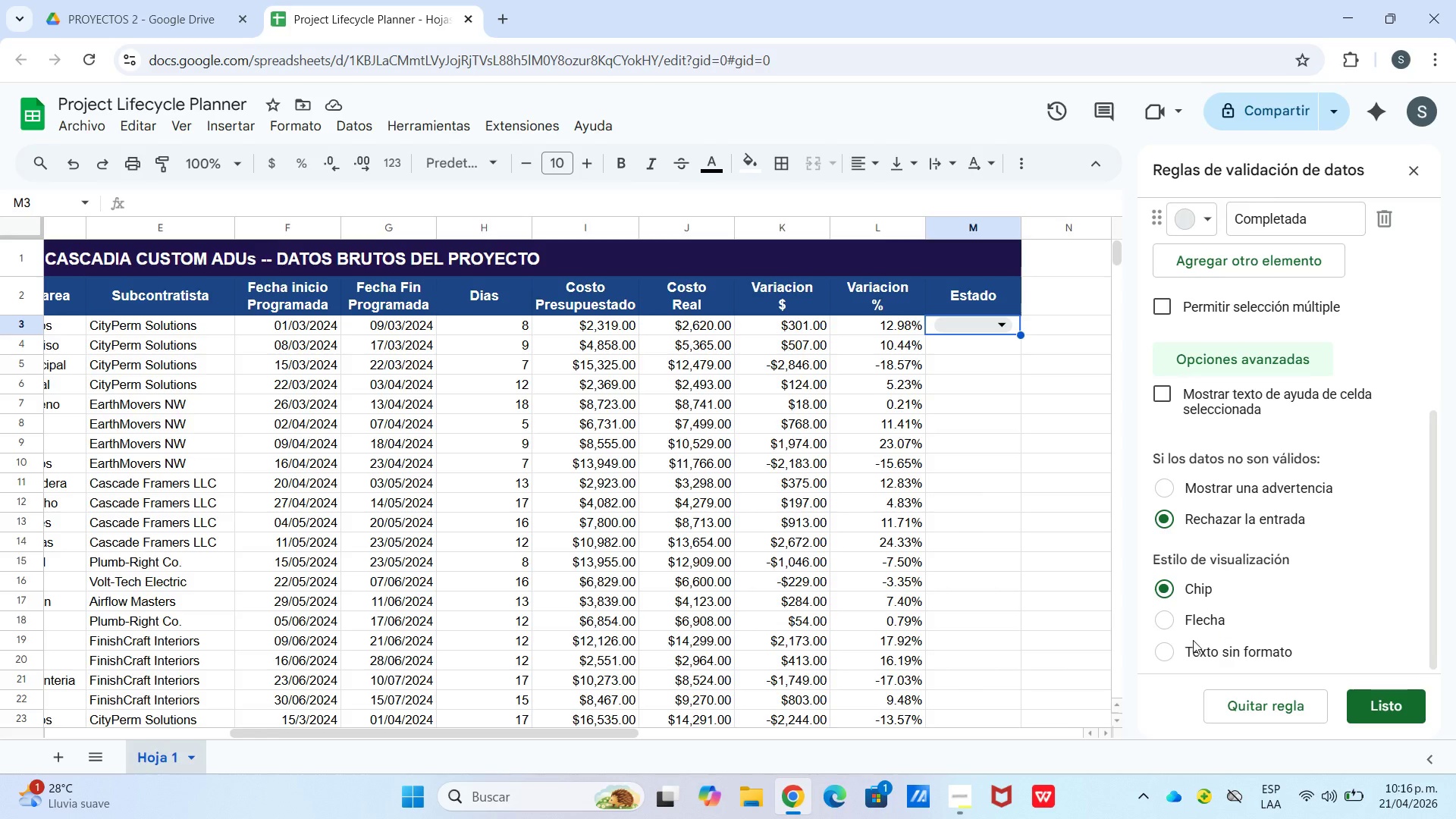 
left_click([1175, 627])
 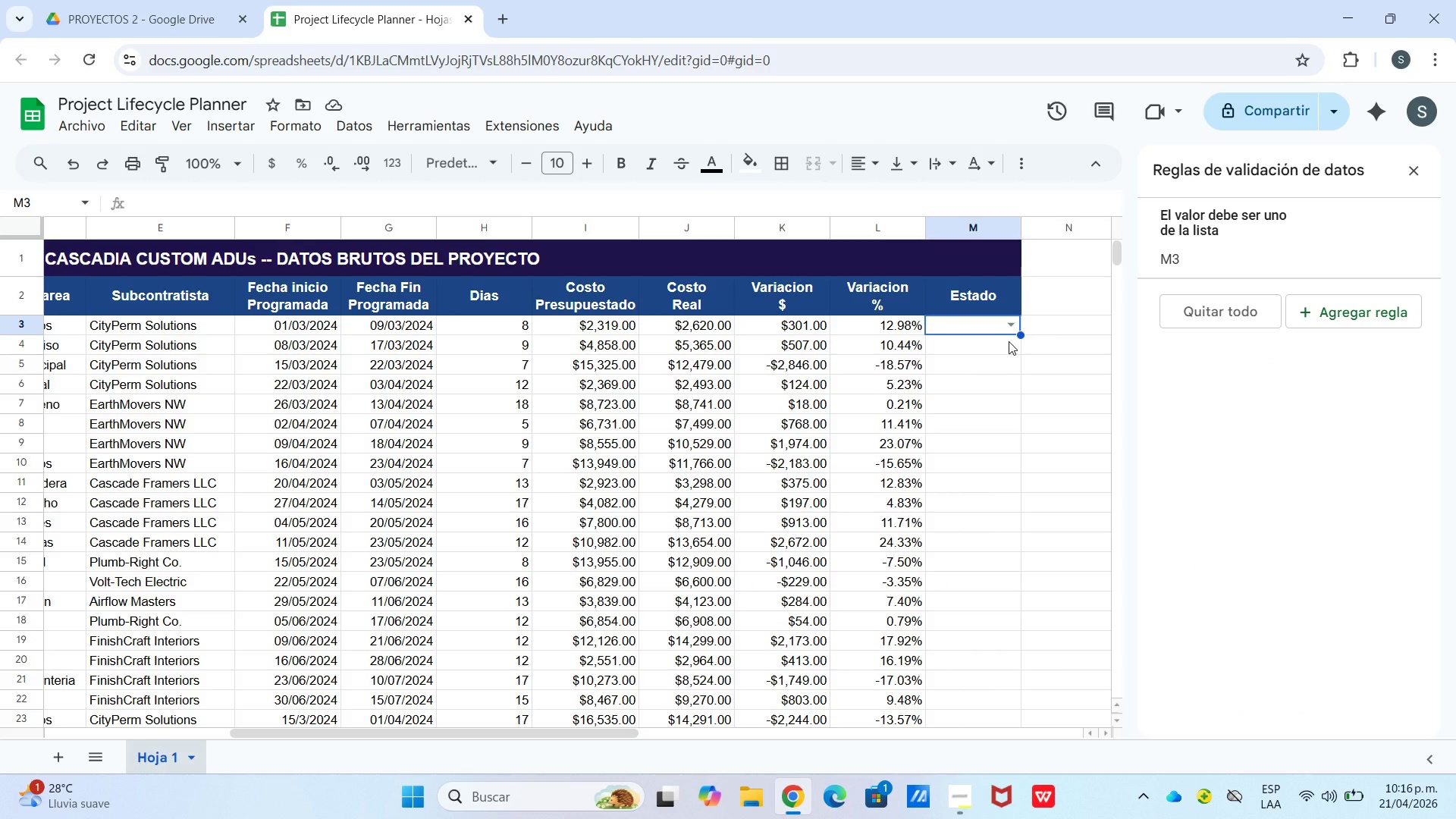 
wait(11.78)
 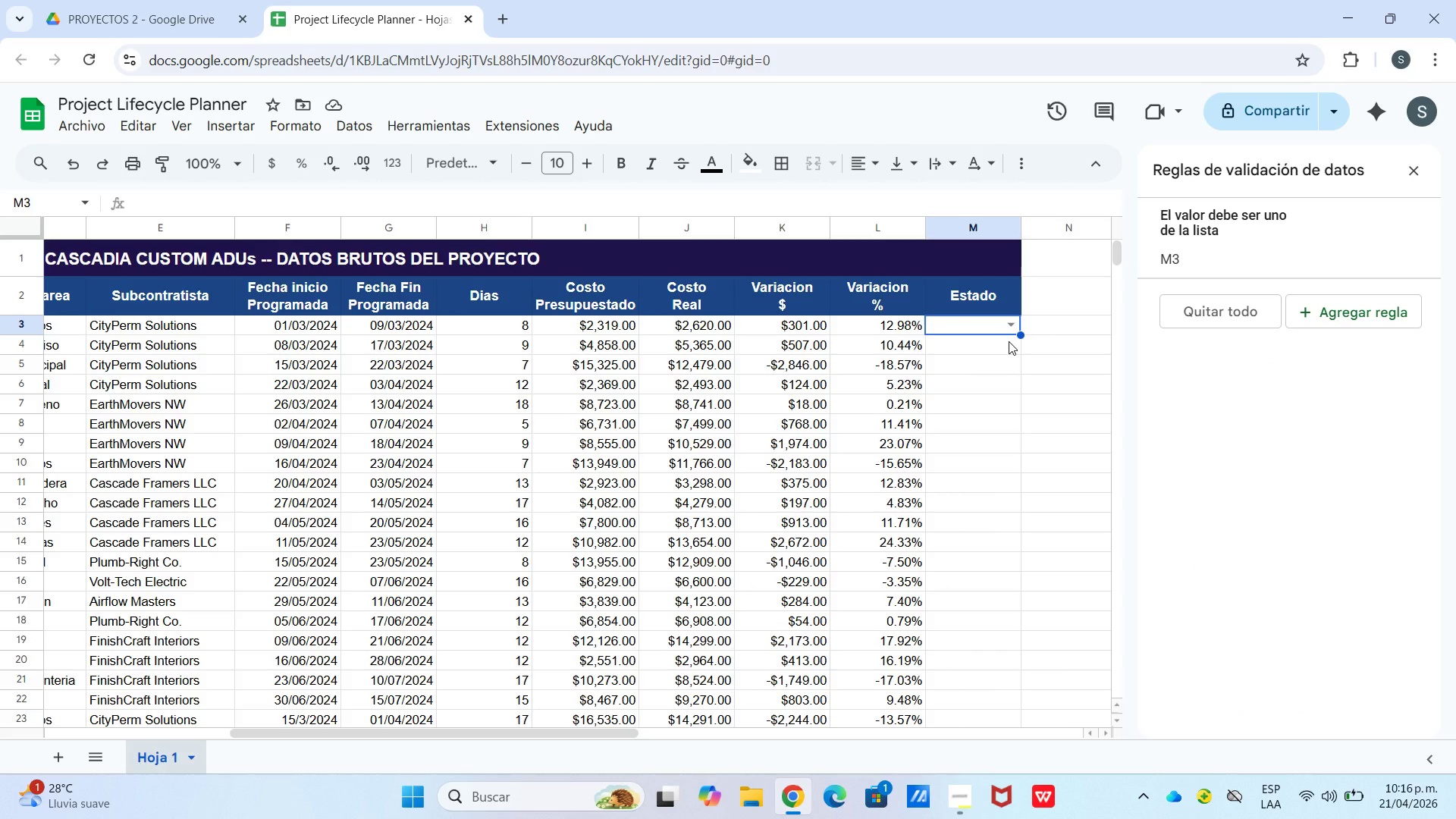 
left_click([1005, 328])
 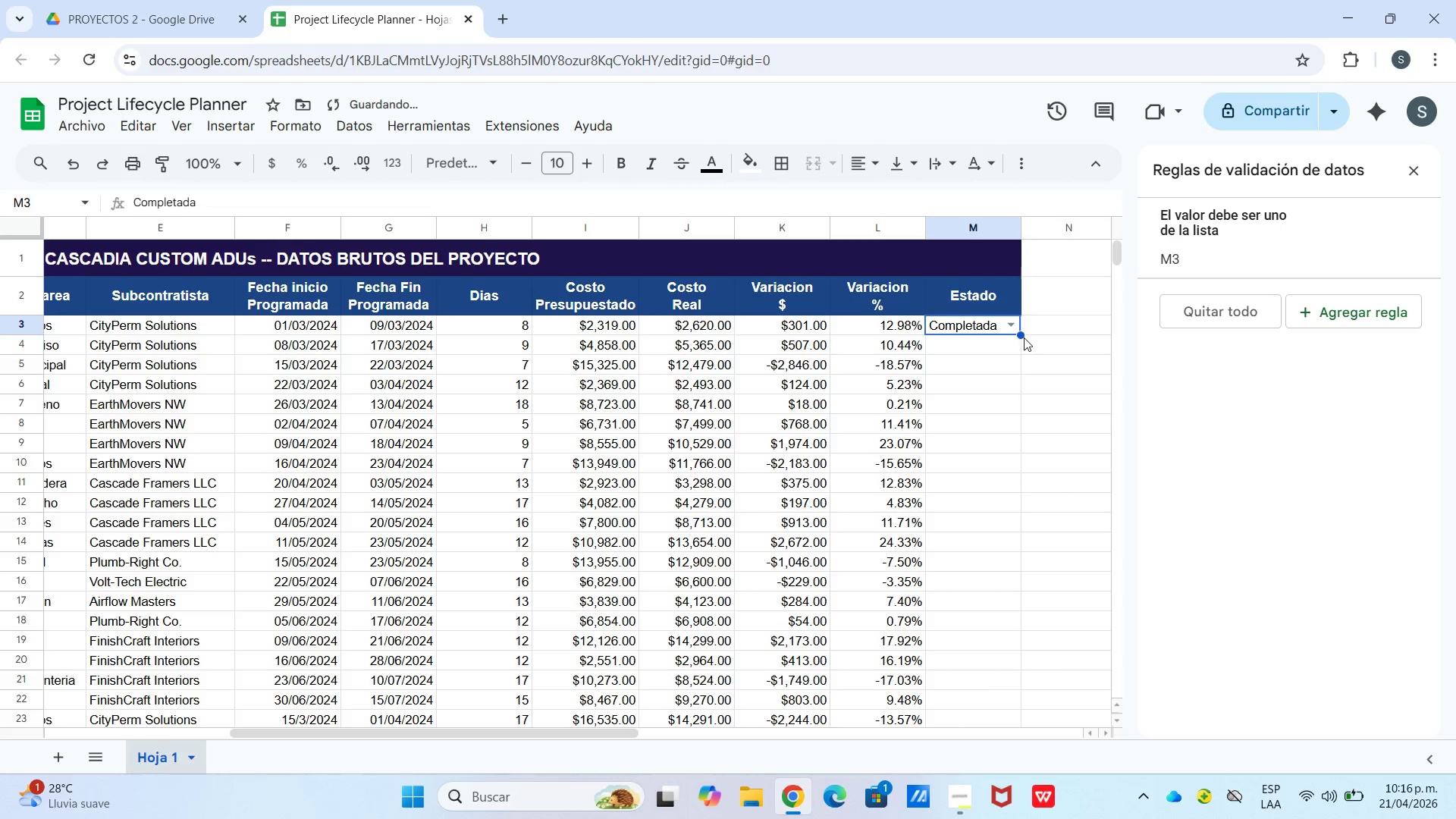 
left_click_drag(start_coordinate=[1019, 334], to_coordinate=[964, 601])
 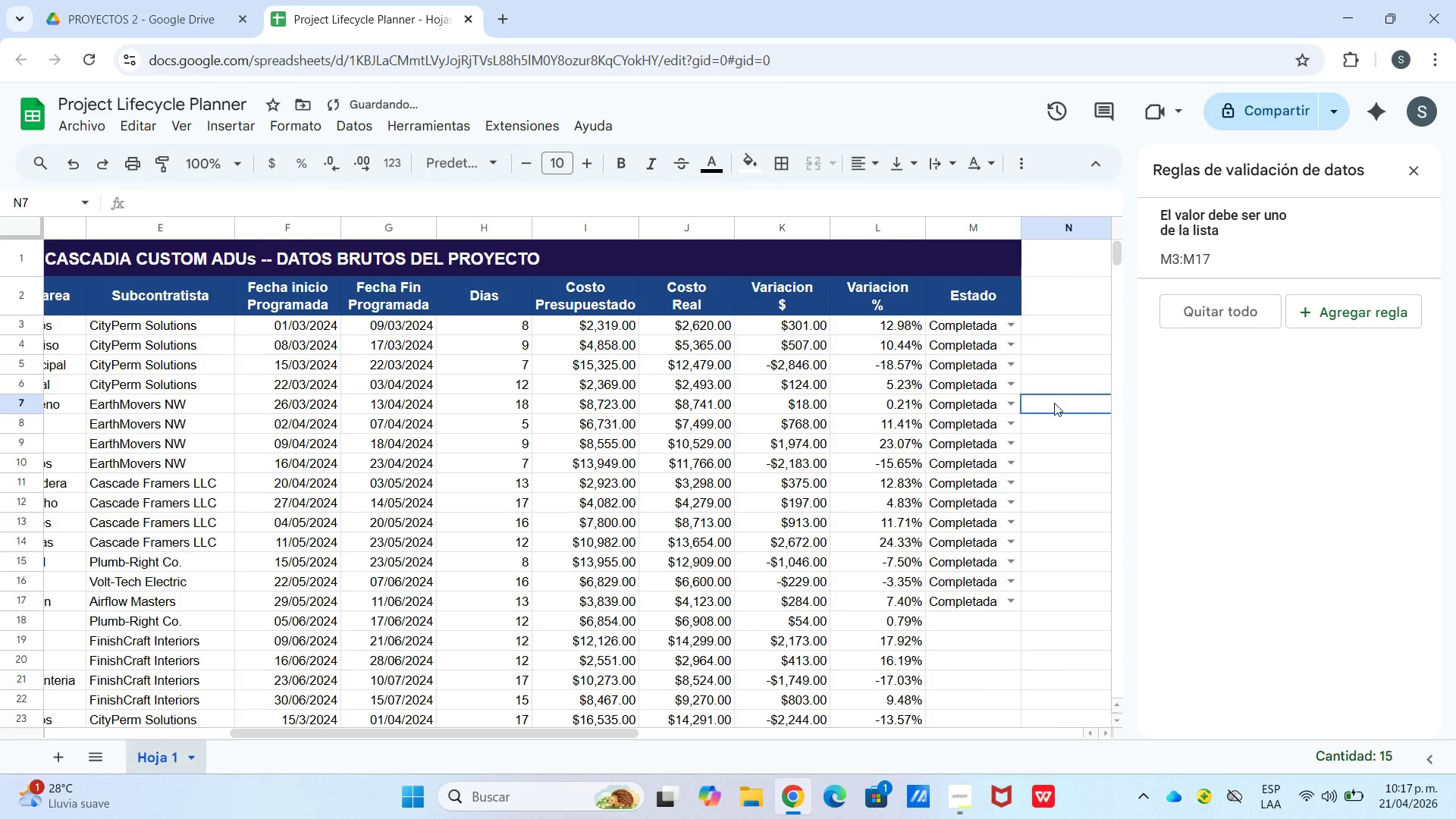 
mouse_move([981, 331])
 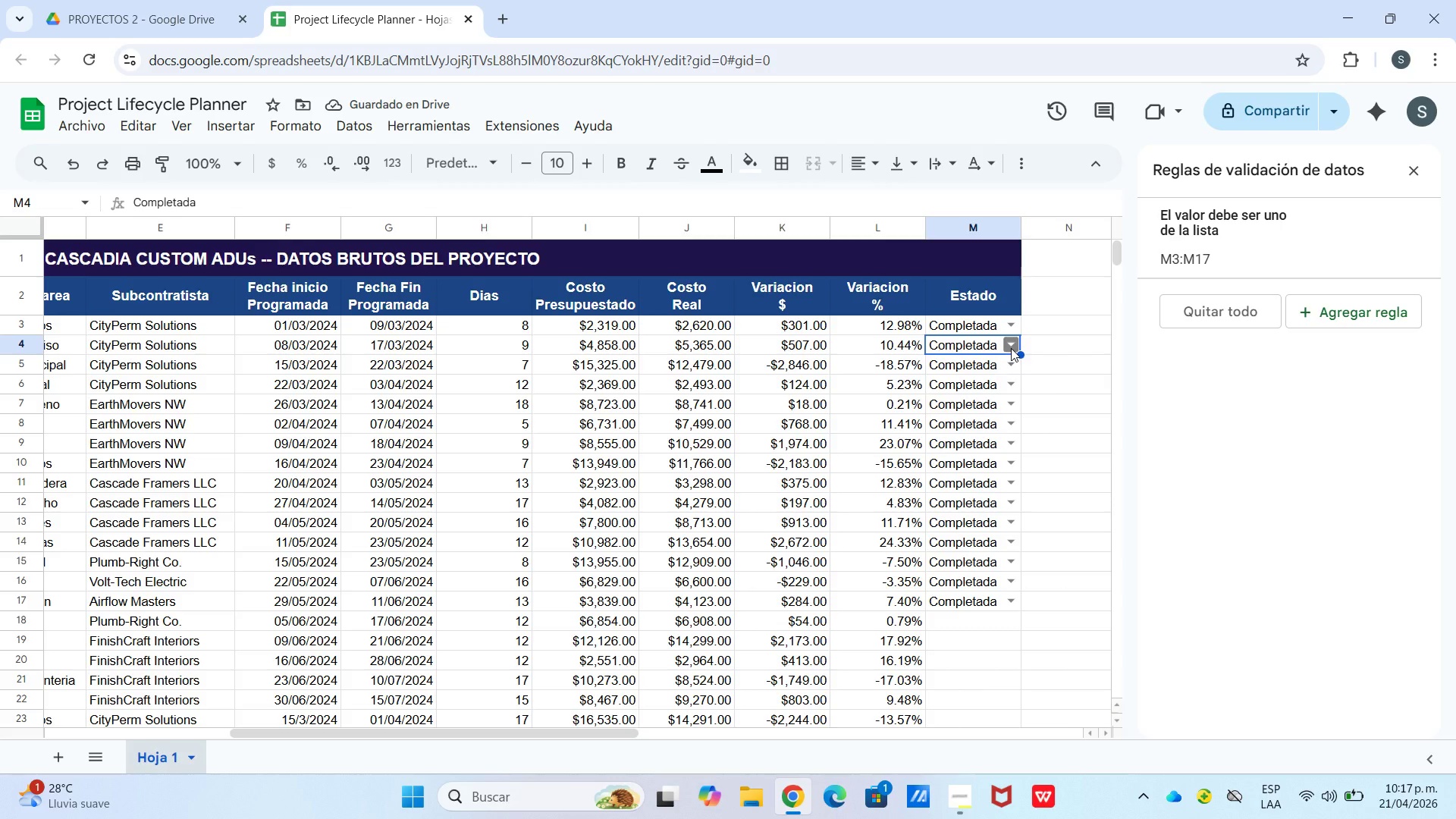 
left_click([1011, 348])
 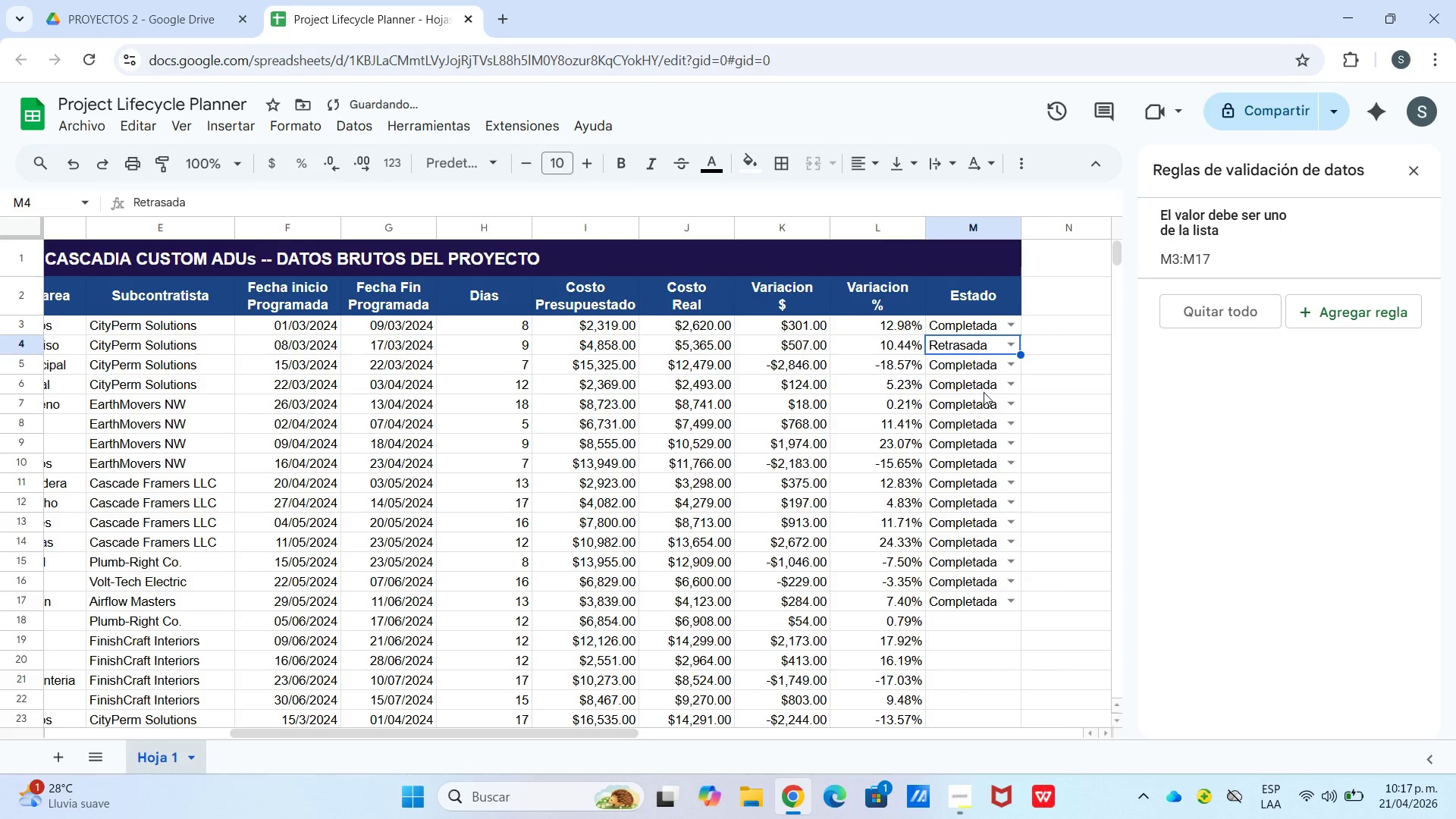 
left_click([987, 369])
 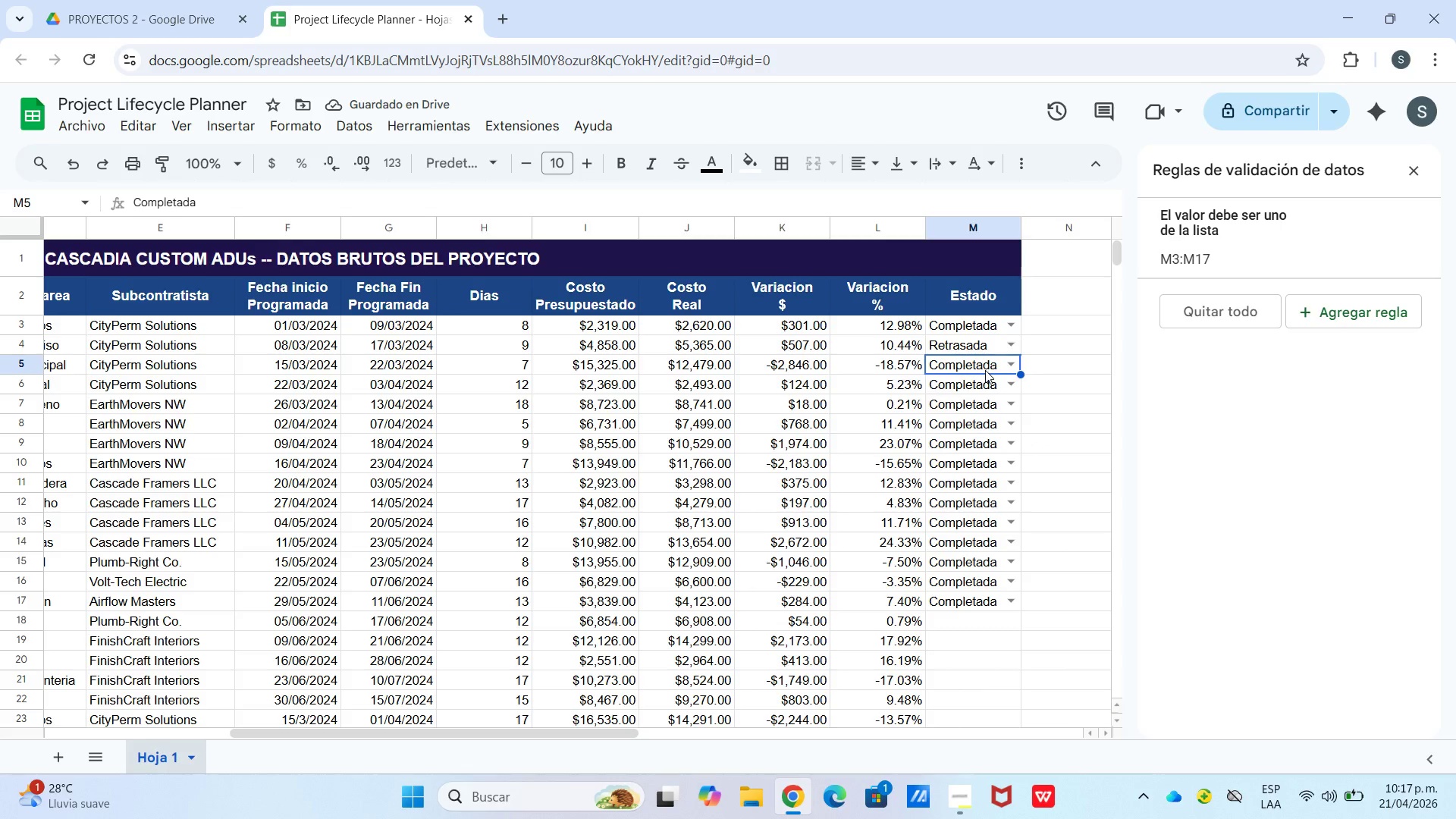 
left_click([961, 527])
 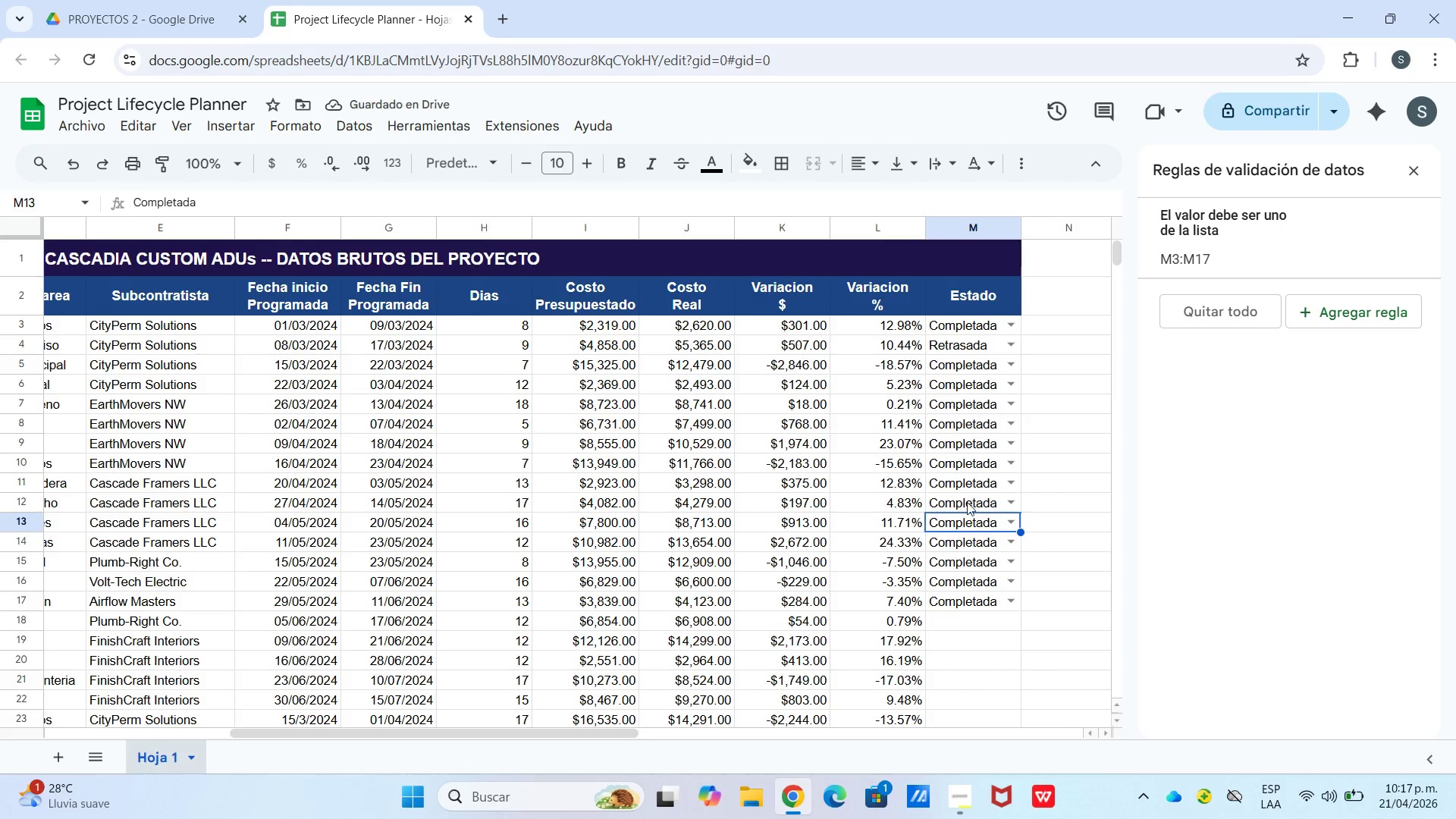 
left_click([967, 475])
 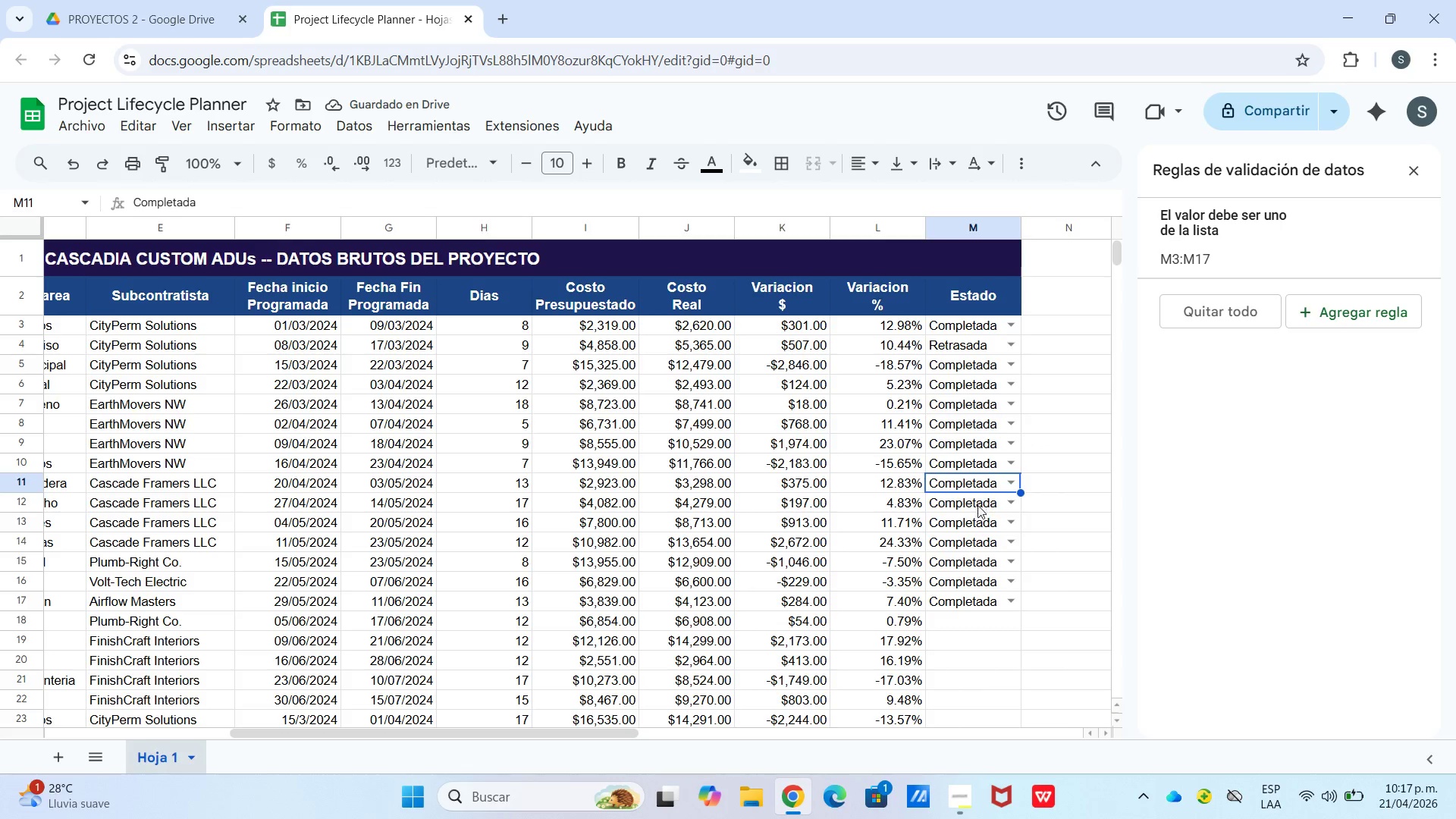 
left_click([977, 520])
 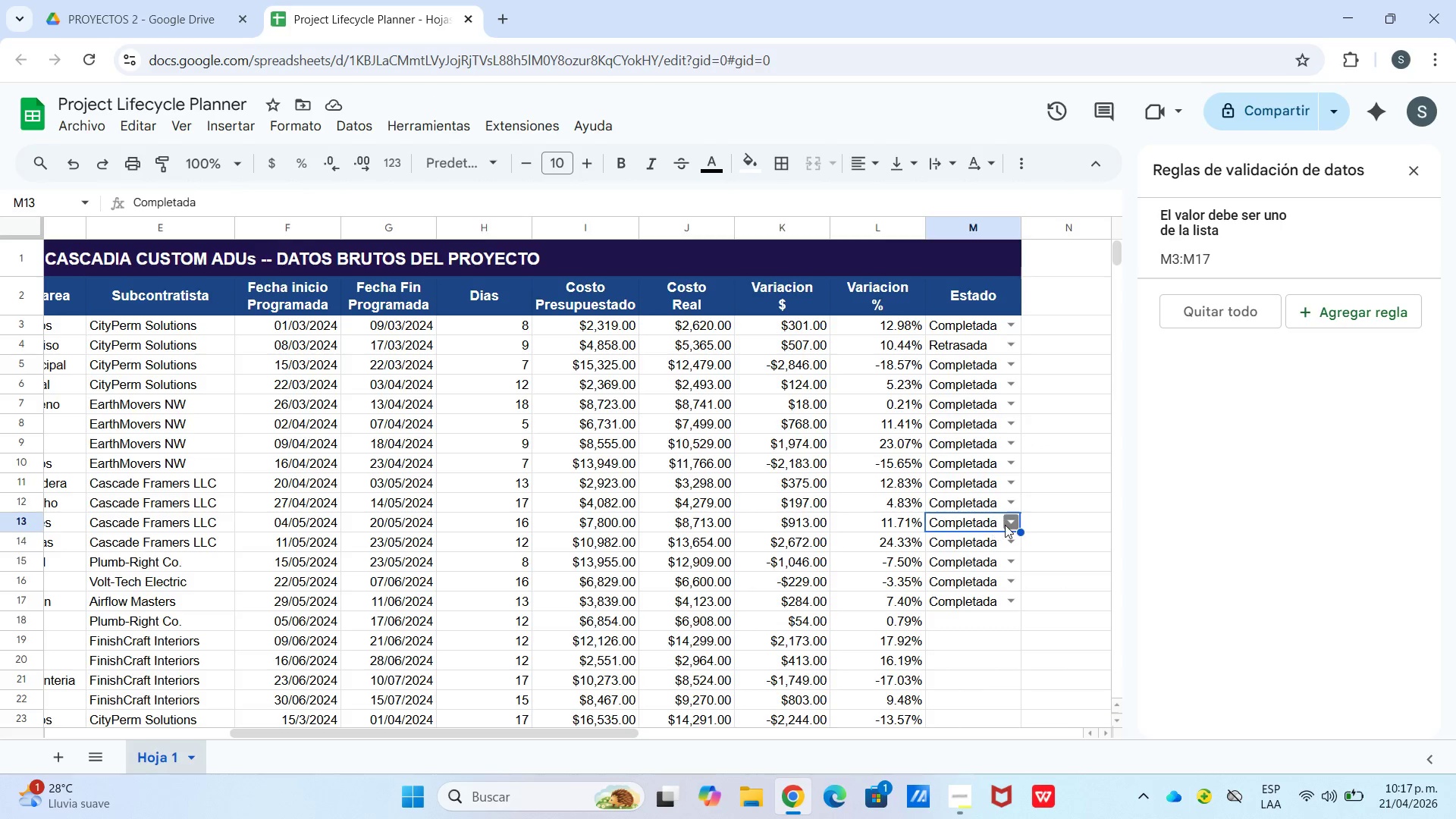 
left_click([1007, 523])
 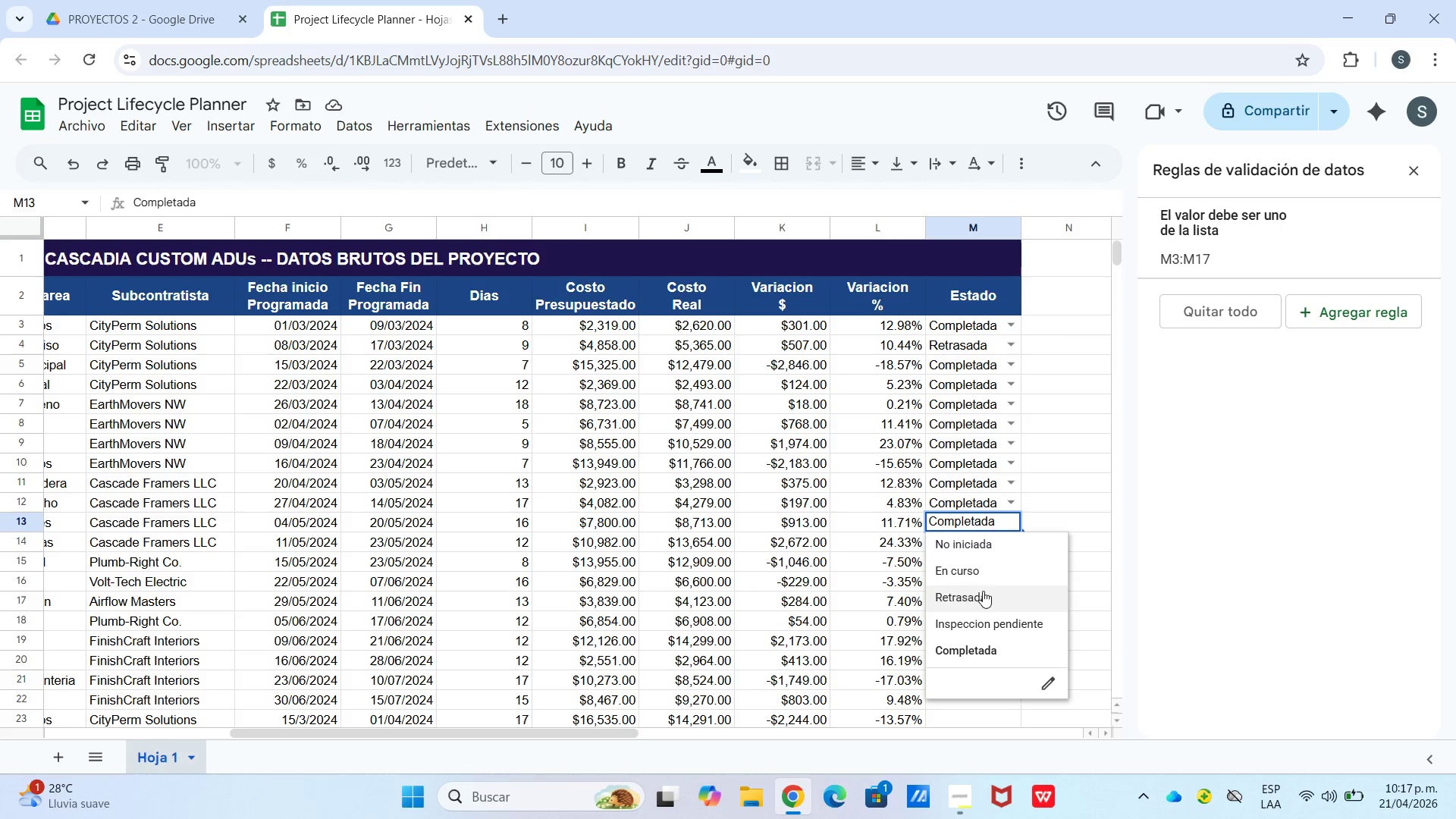 
left_click([983, 597])
 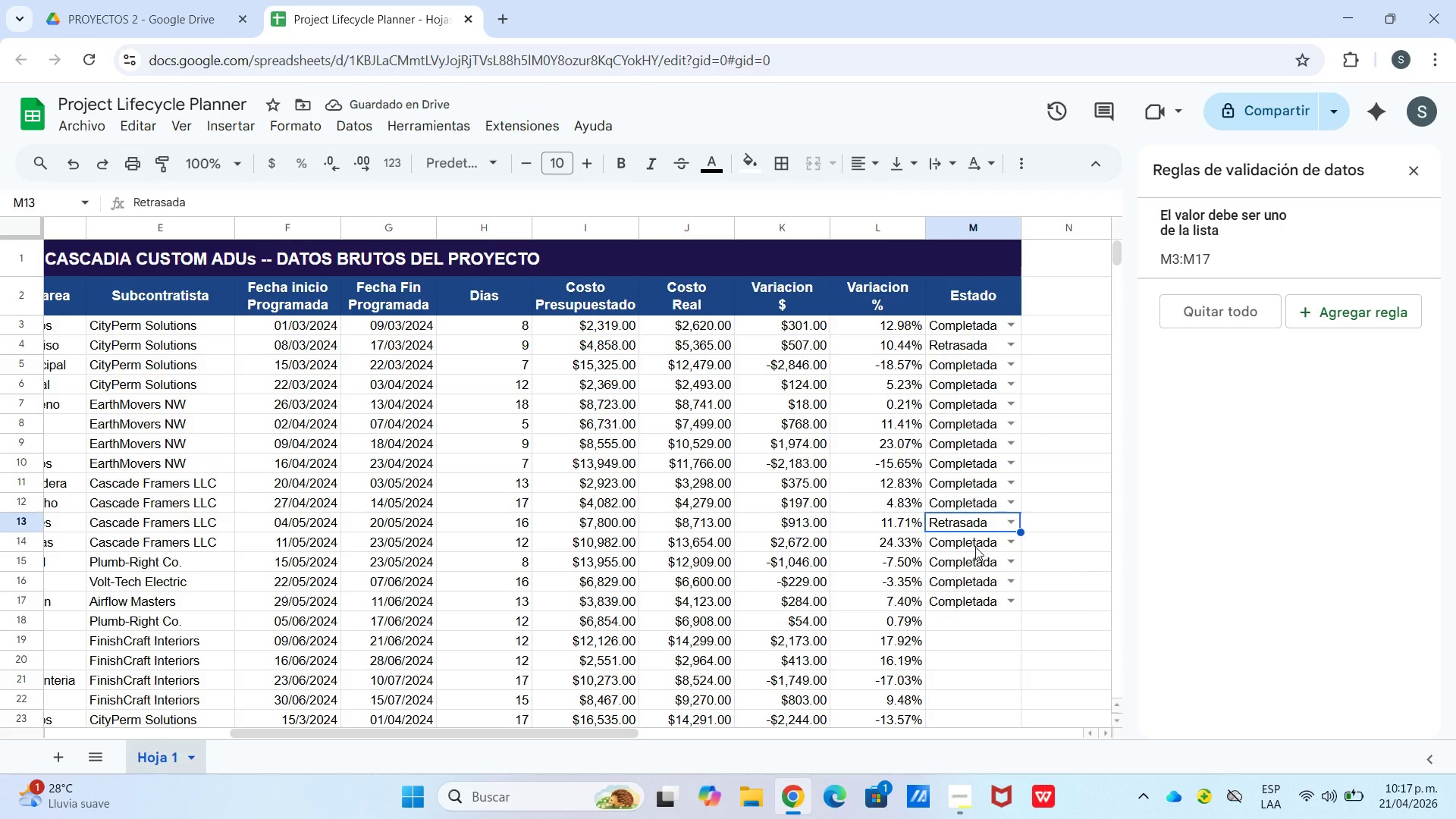 
left_click([961, 608])
 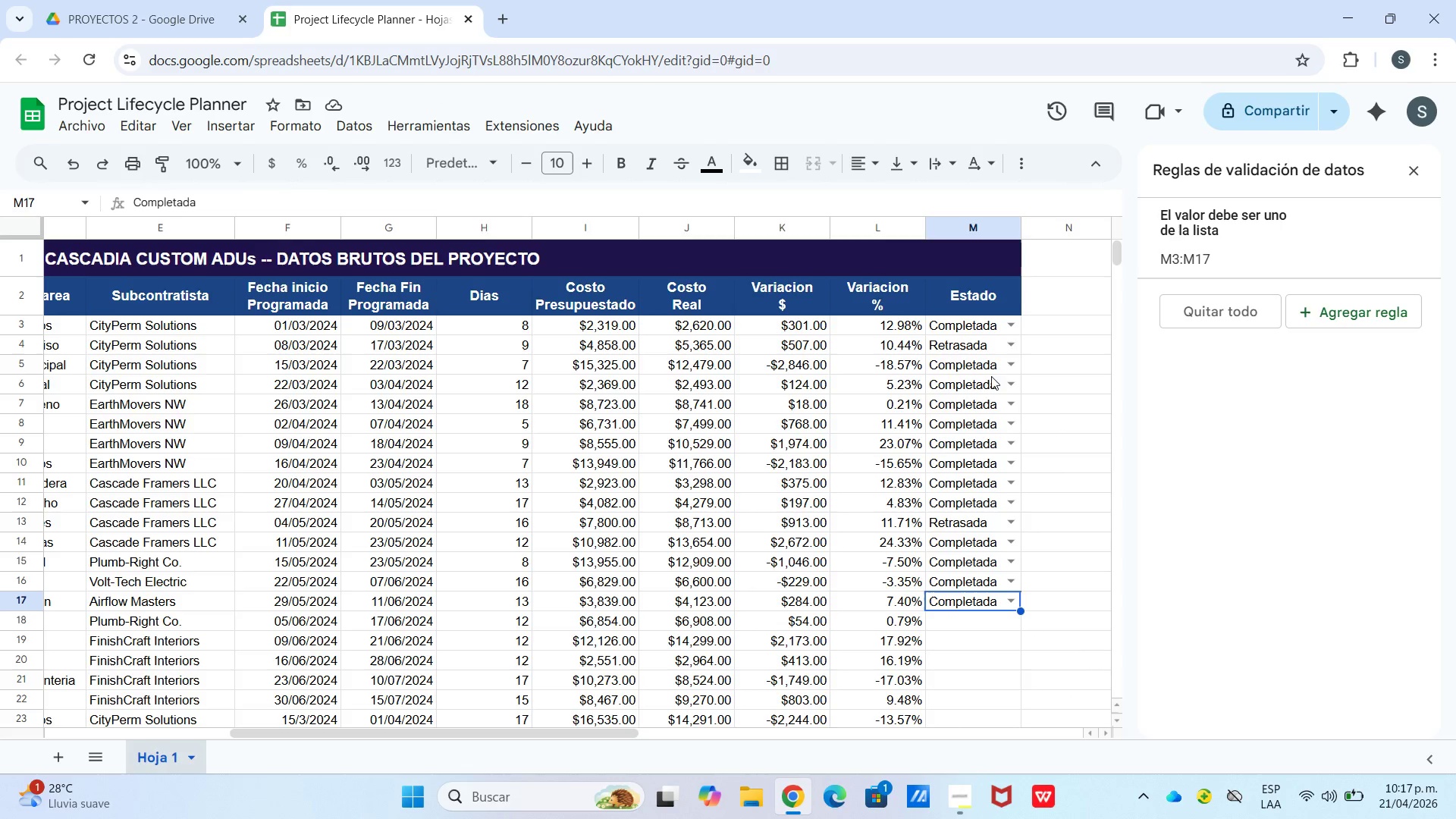 
wait(7.53)
 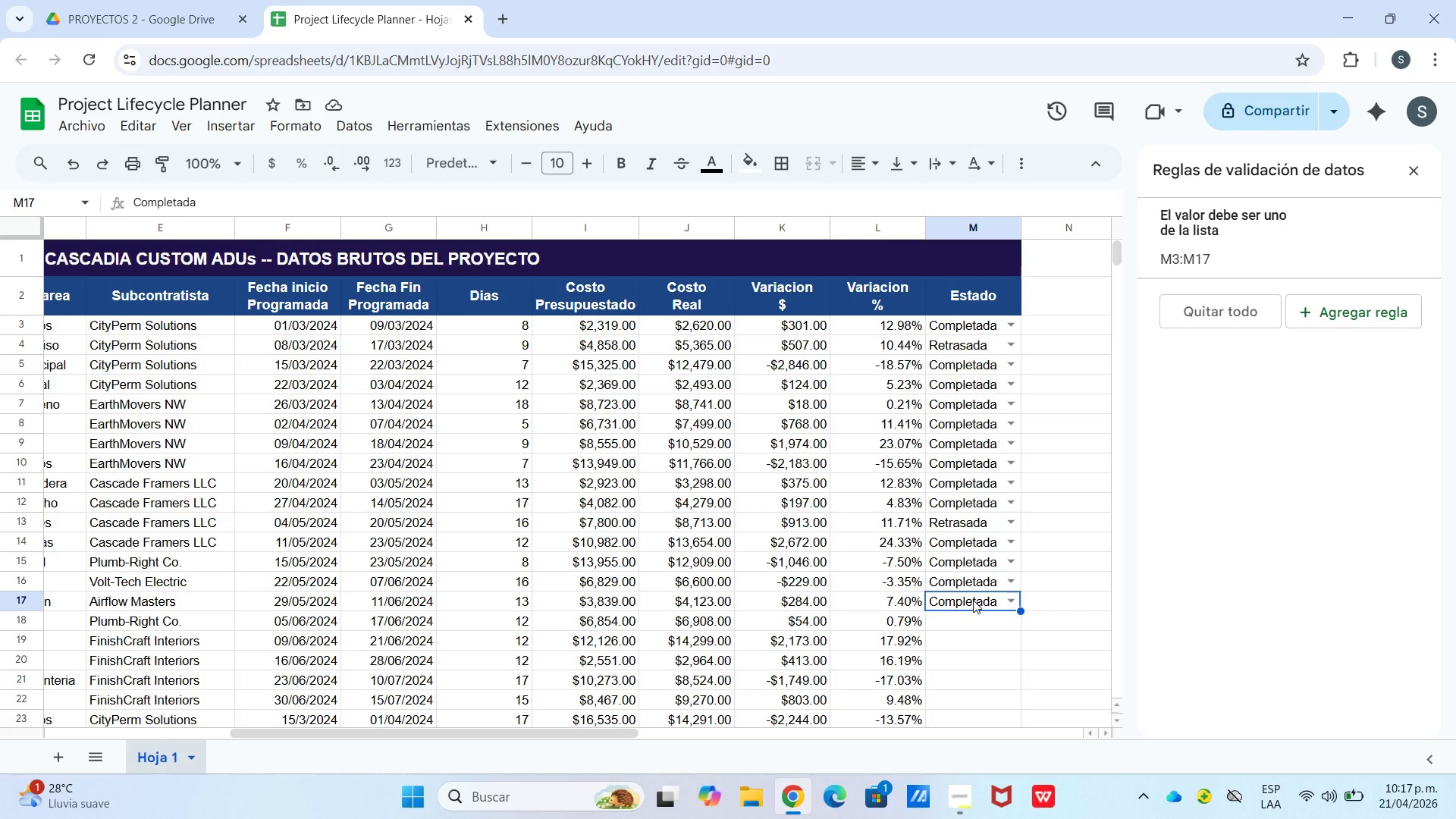 
left_click_drag(start_coordinate=[1020, 609], to_coordinate=[1015, 635])
 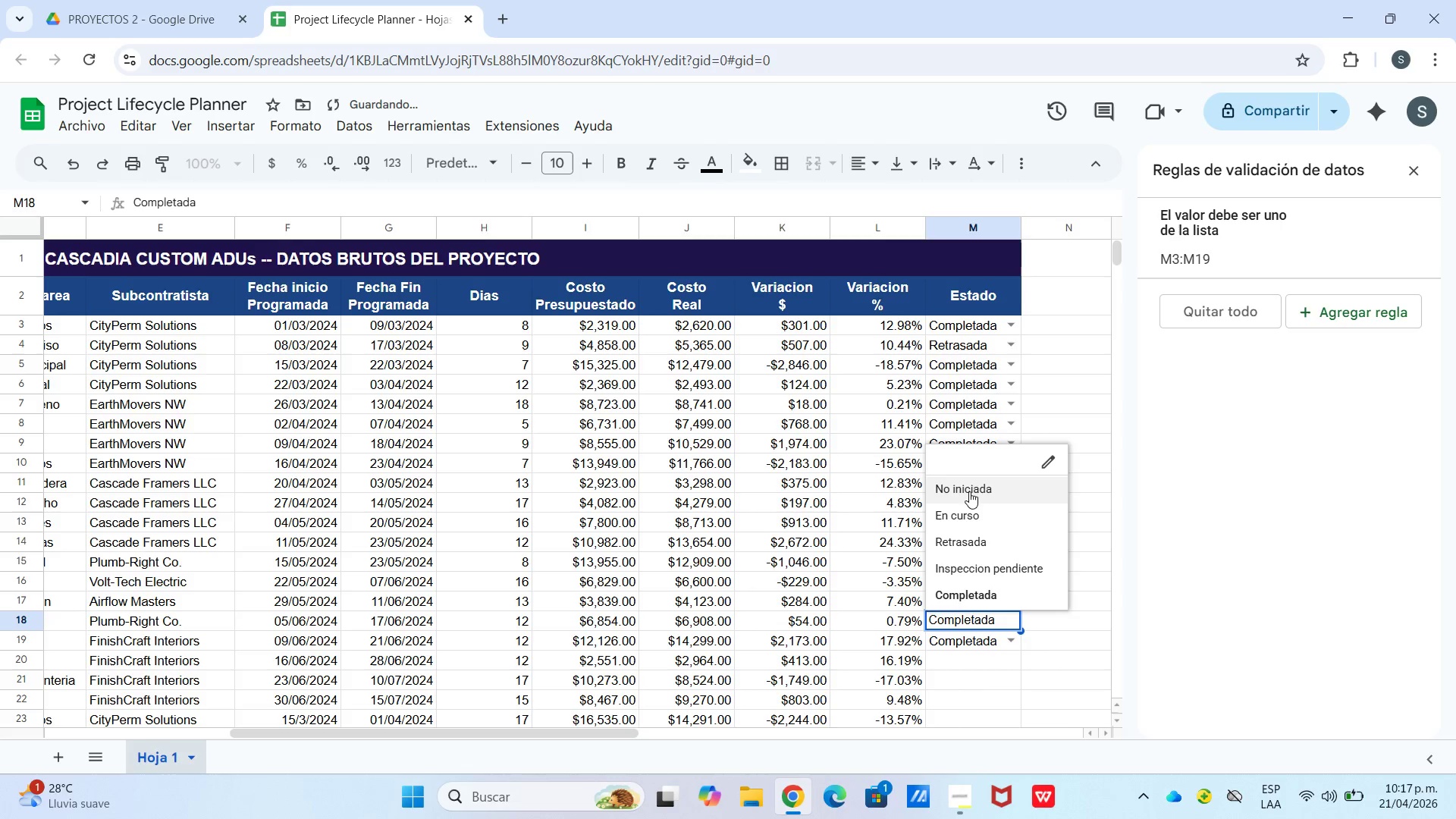 
left_click([972, 512])
 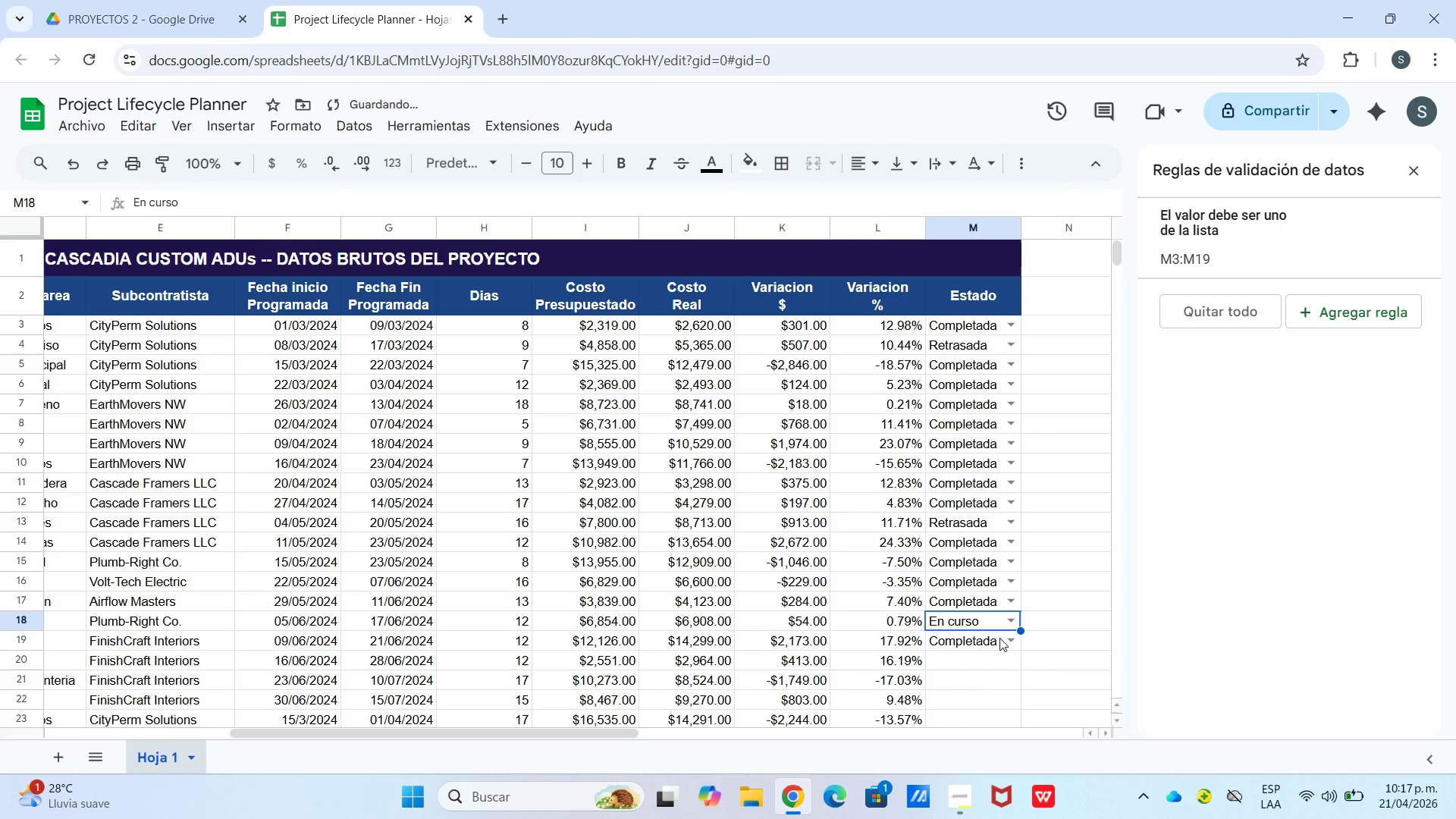 
left_click([1012, 639])
 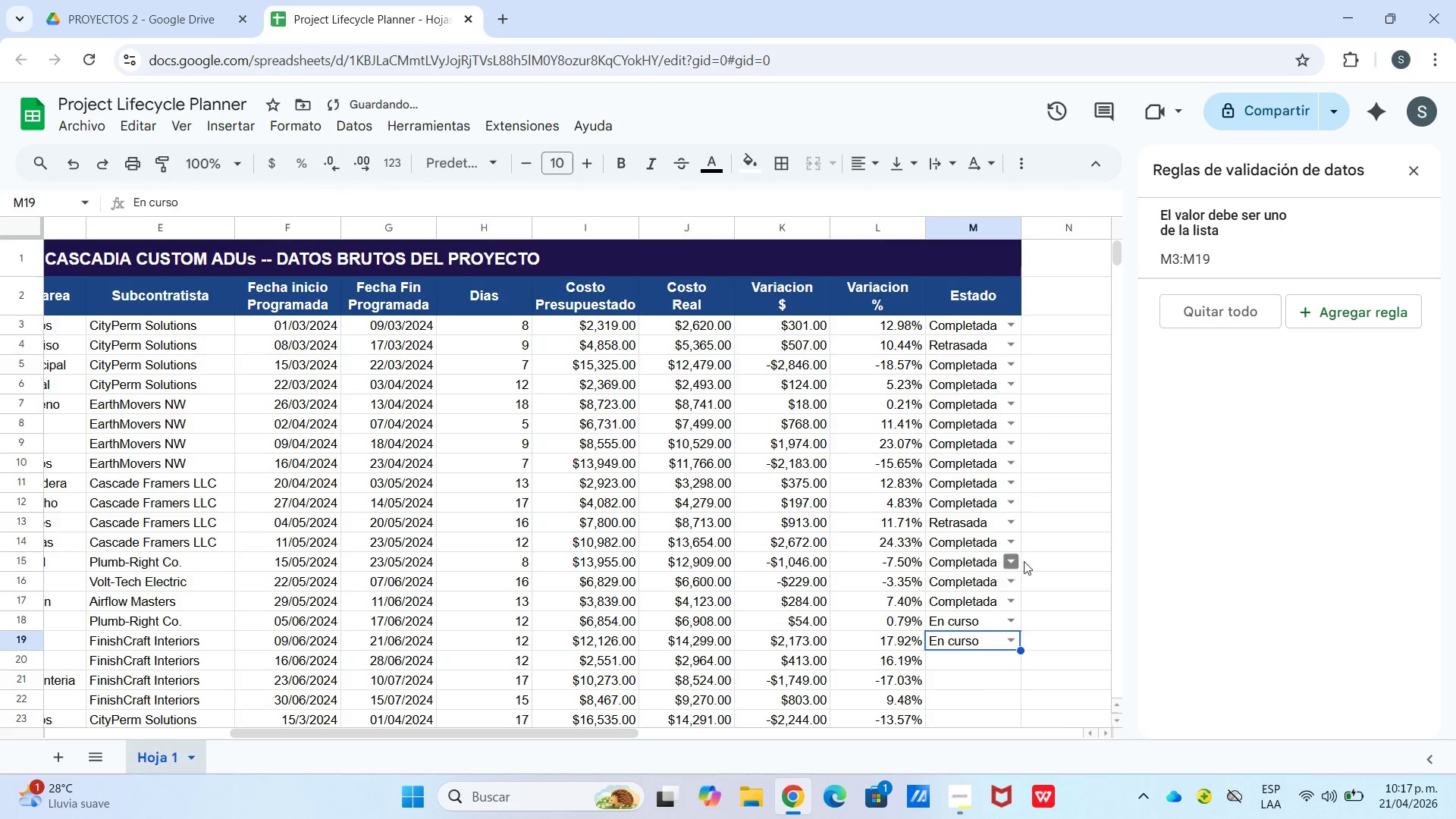 
double_click([1053, 599])
 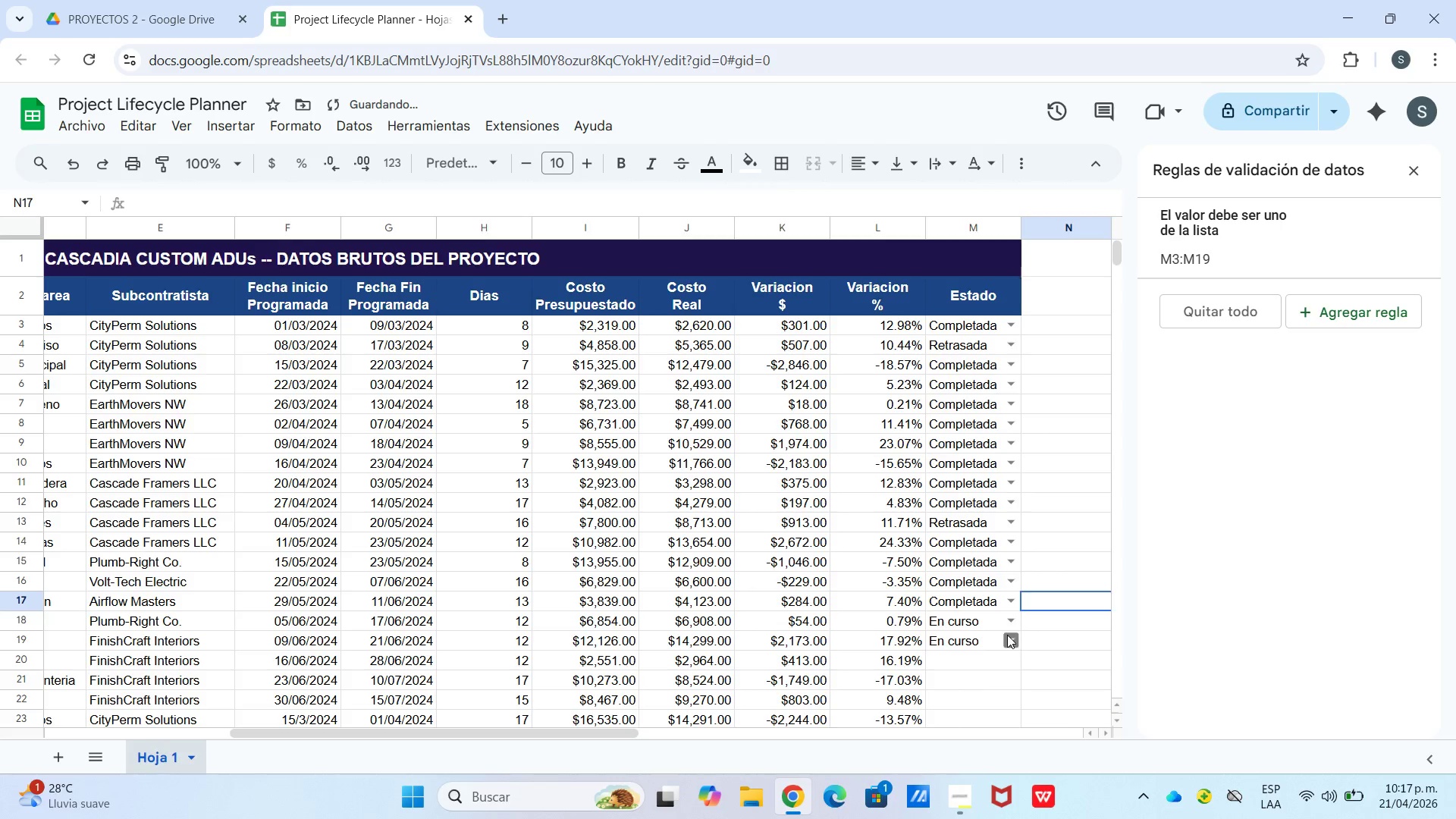 
triple_click([1005, 636])
 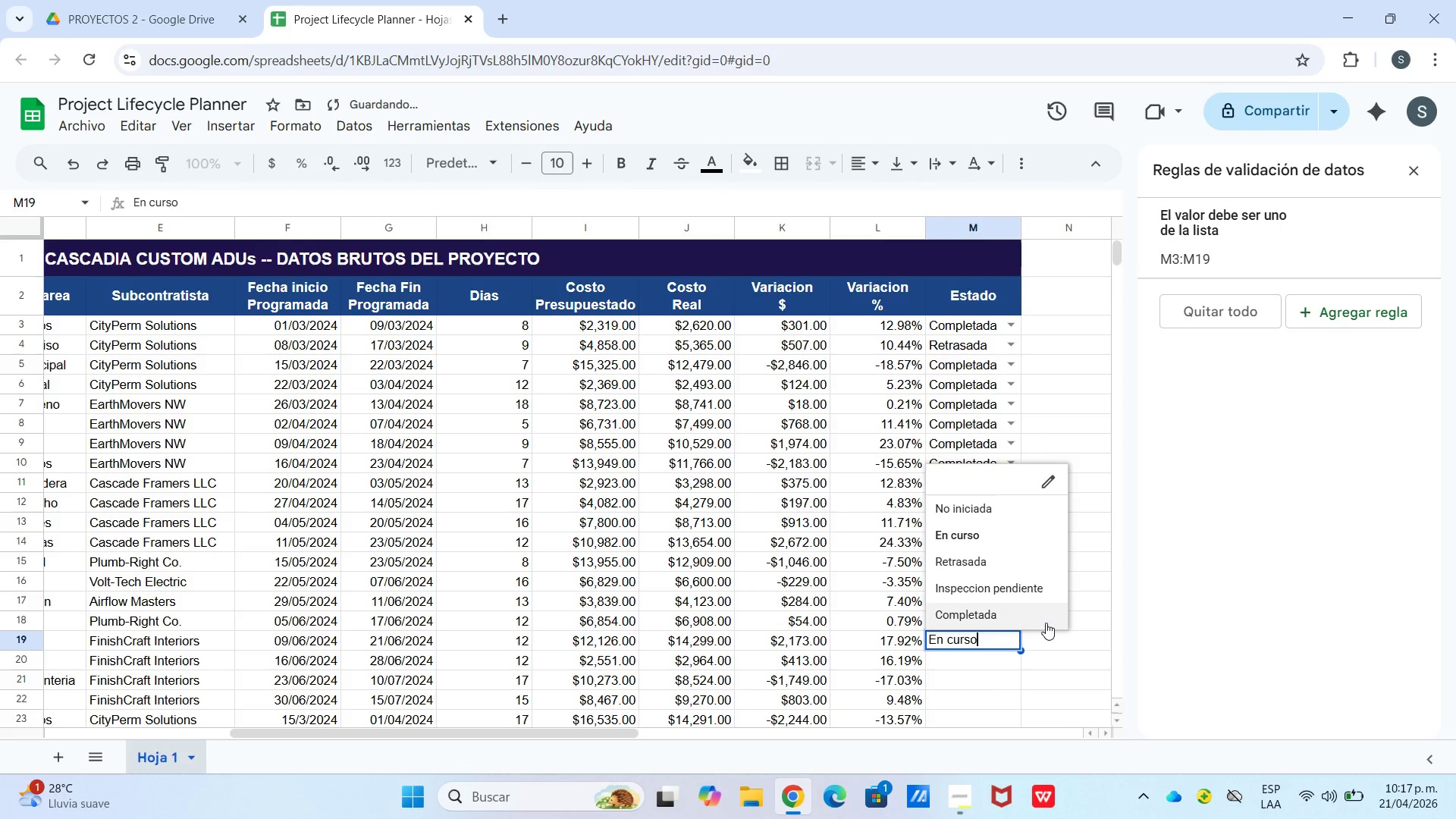 
left_click([1046, 623])
 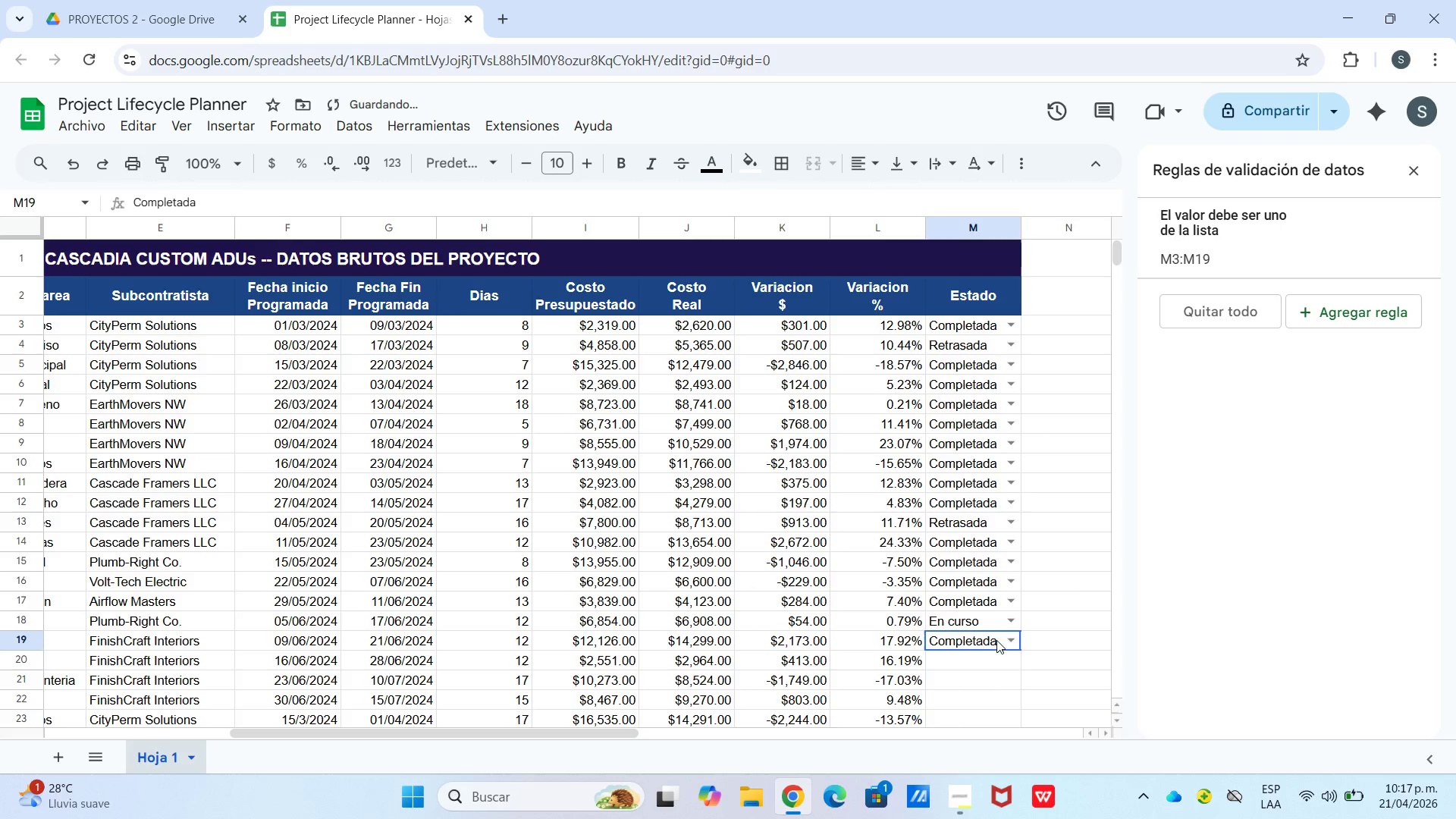 
double_click([1009, 642])
 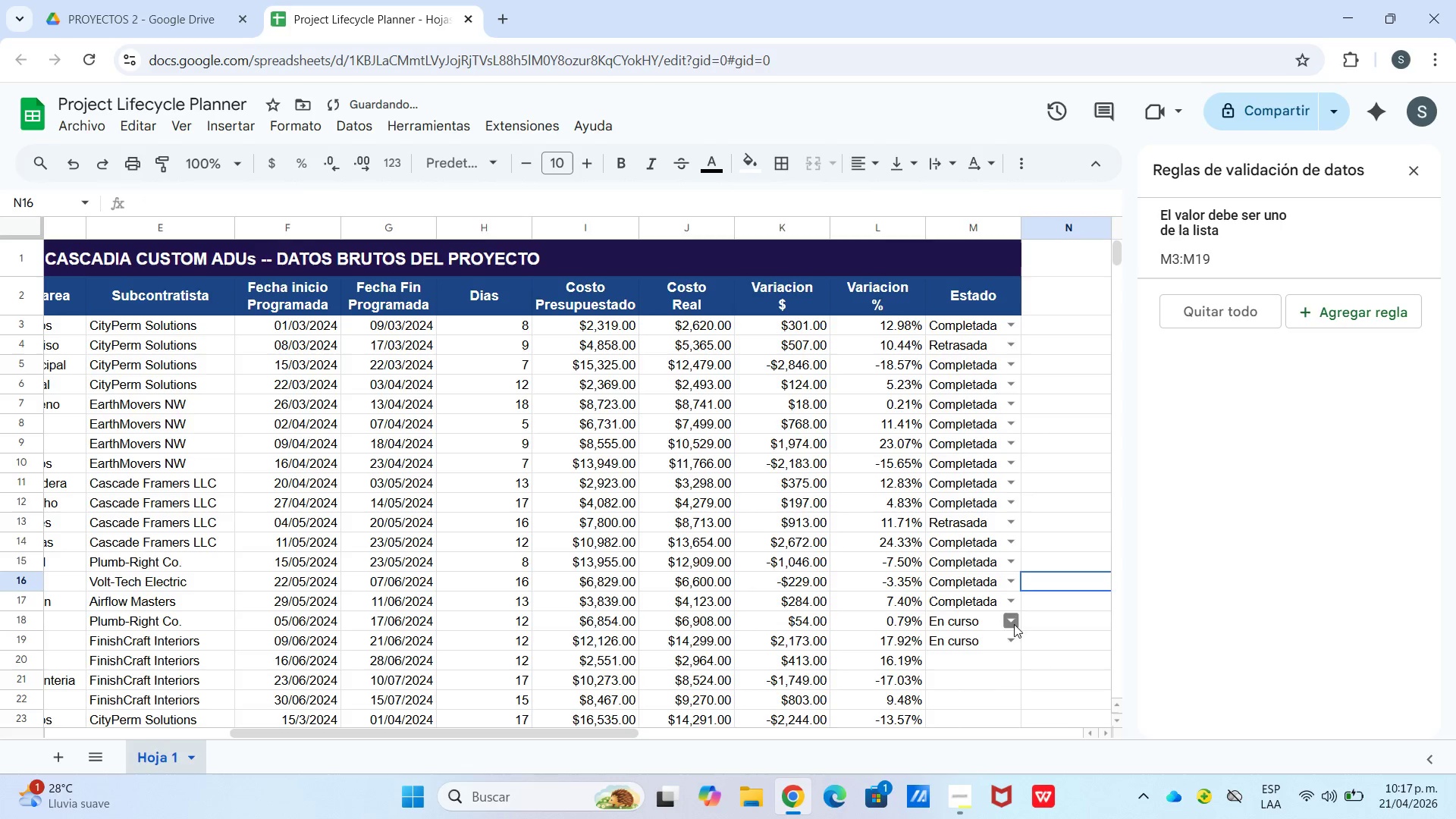 
left_click([996, 653])
 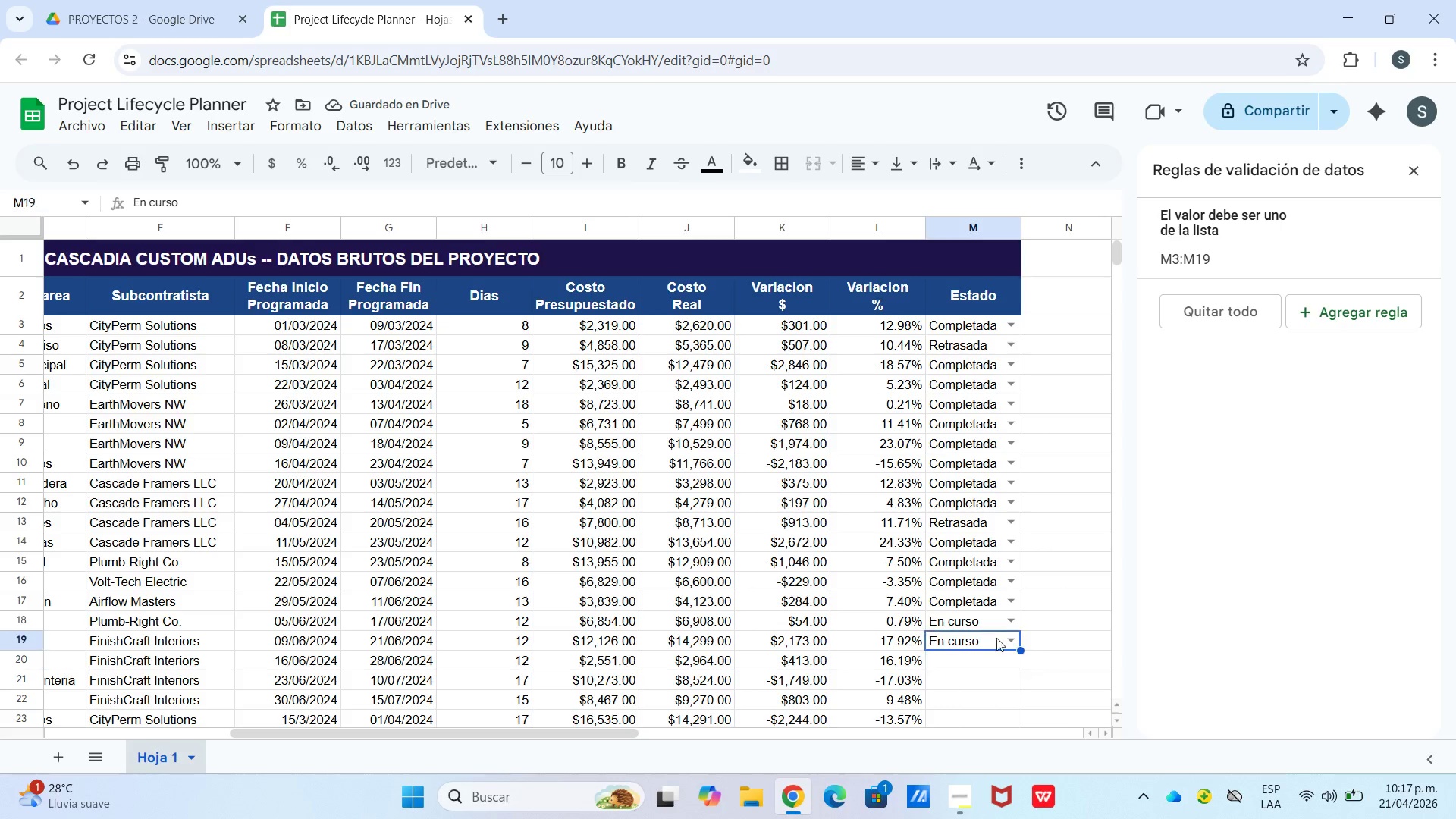 
triple_click([1015, 640])
 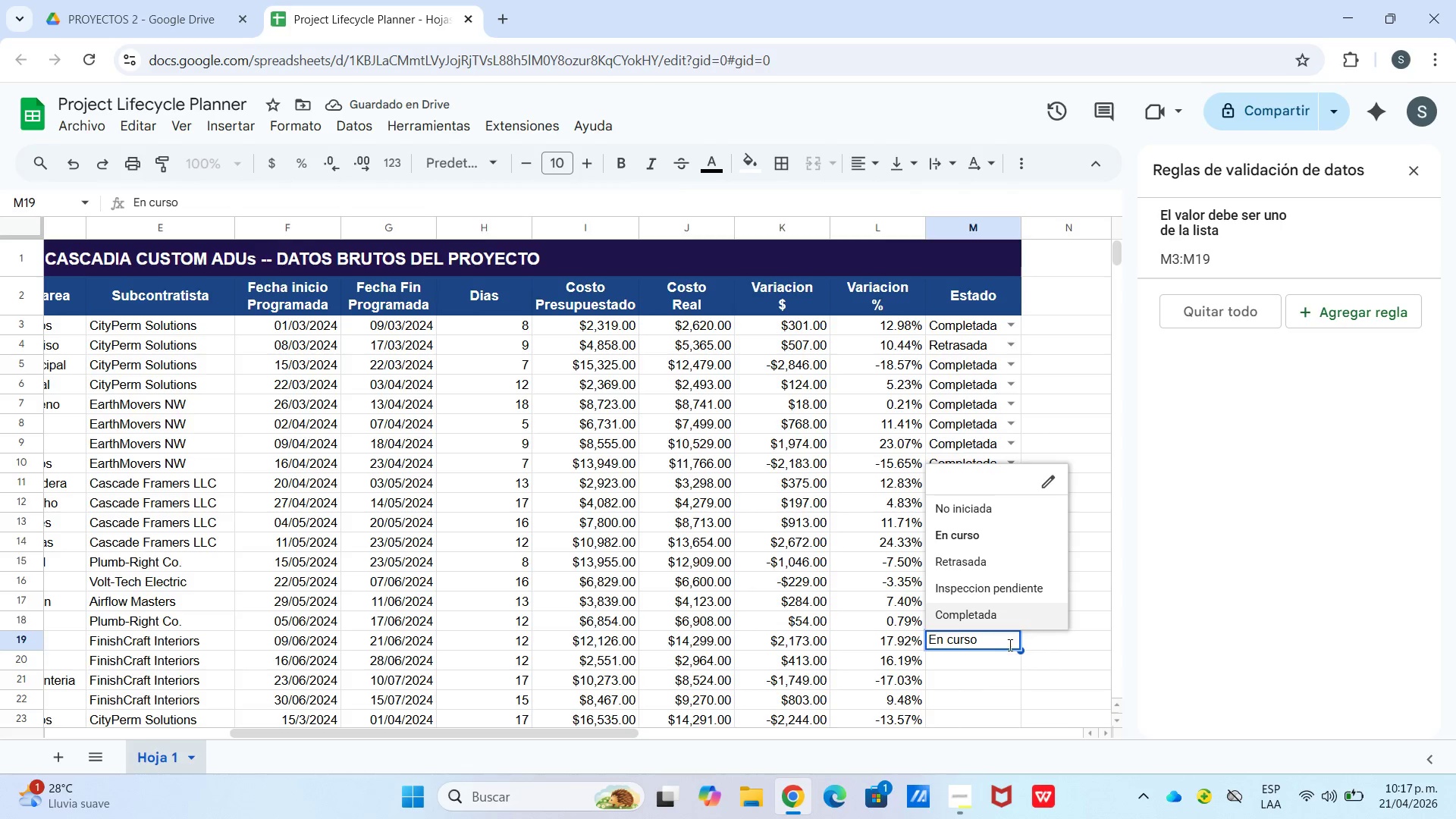 
left_click([1005, 645])
 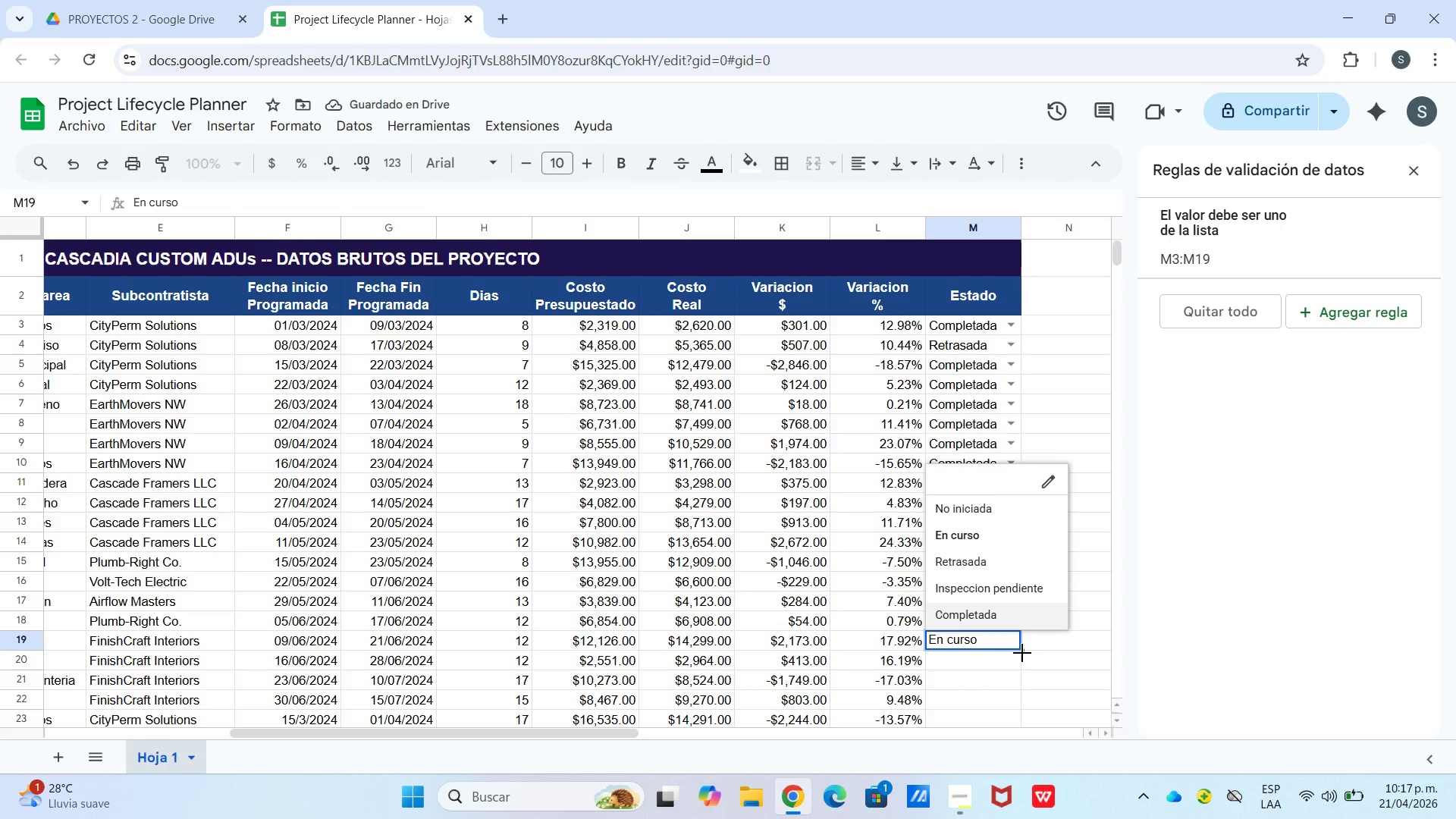 
left_click([1023, 655])
 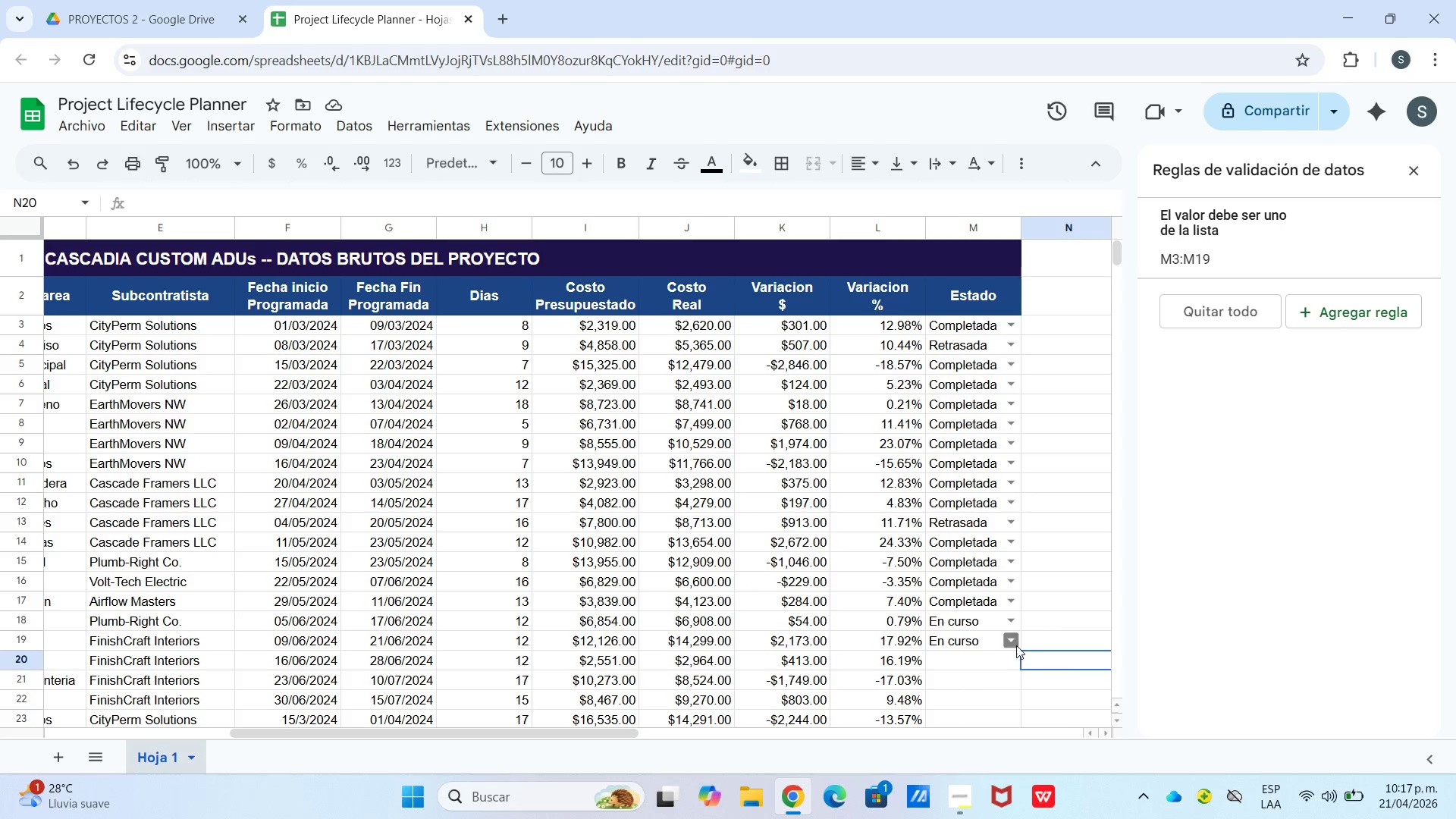 
left_click([1012, 638])
 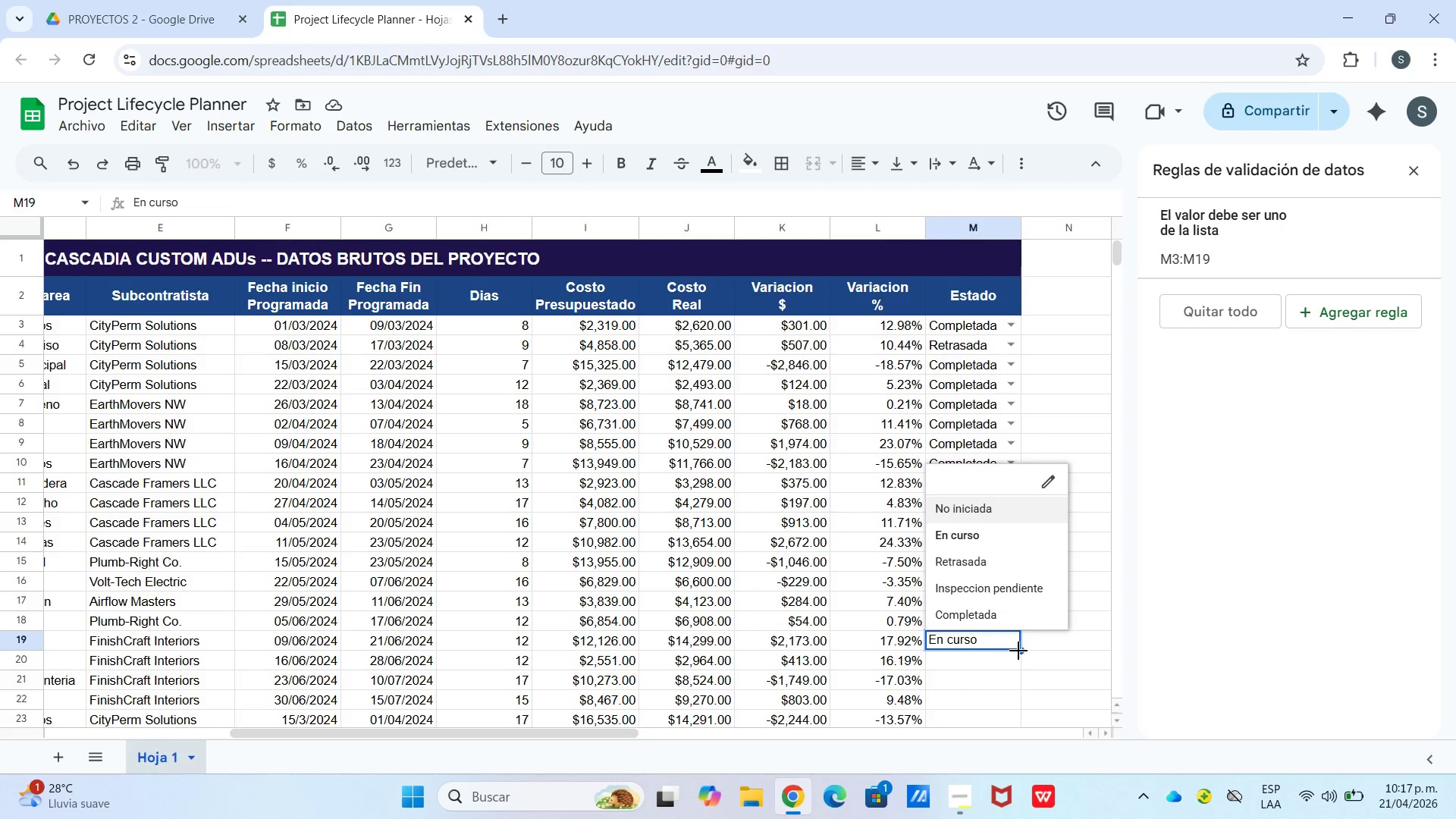 
left_click_drag(start_coordinate=[1021, 651], to_coordinate=[1021, 656])
 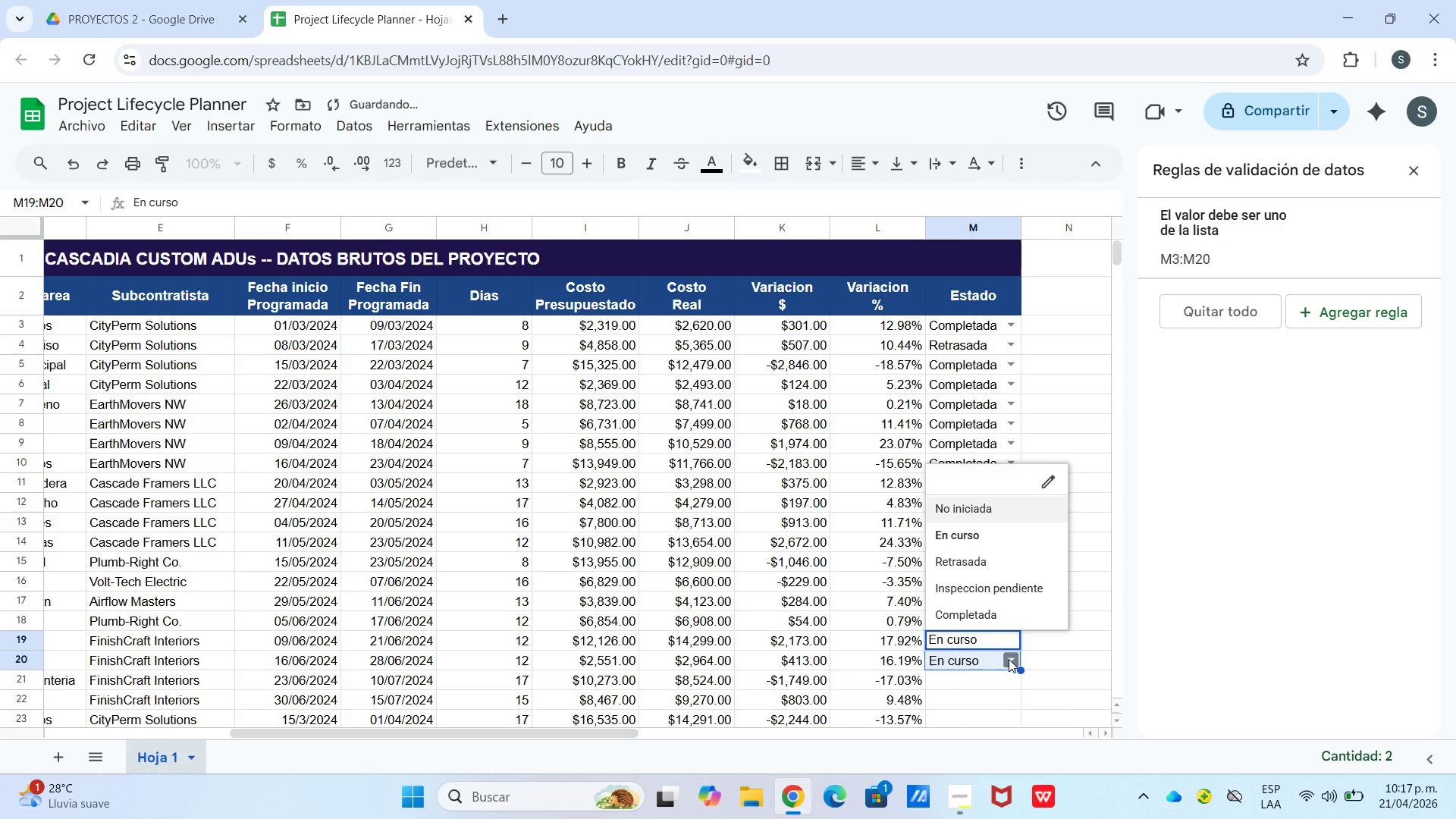 
left_click([1009, 659])
 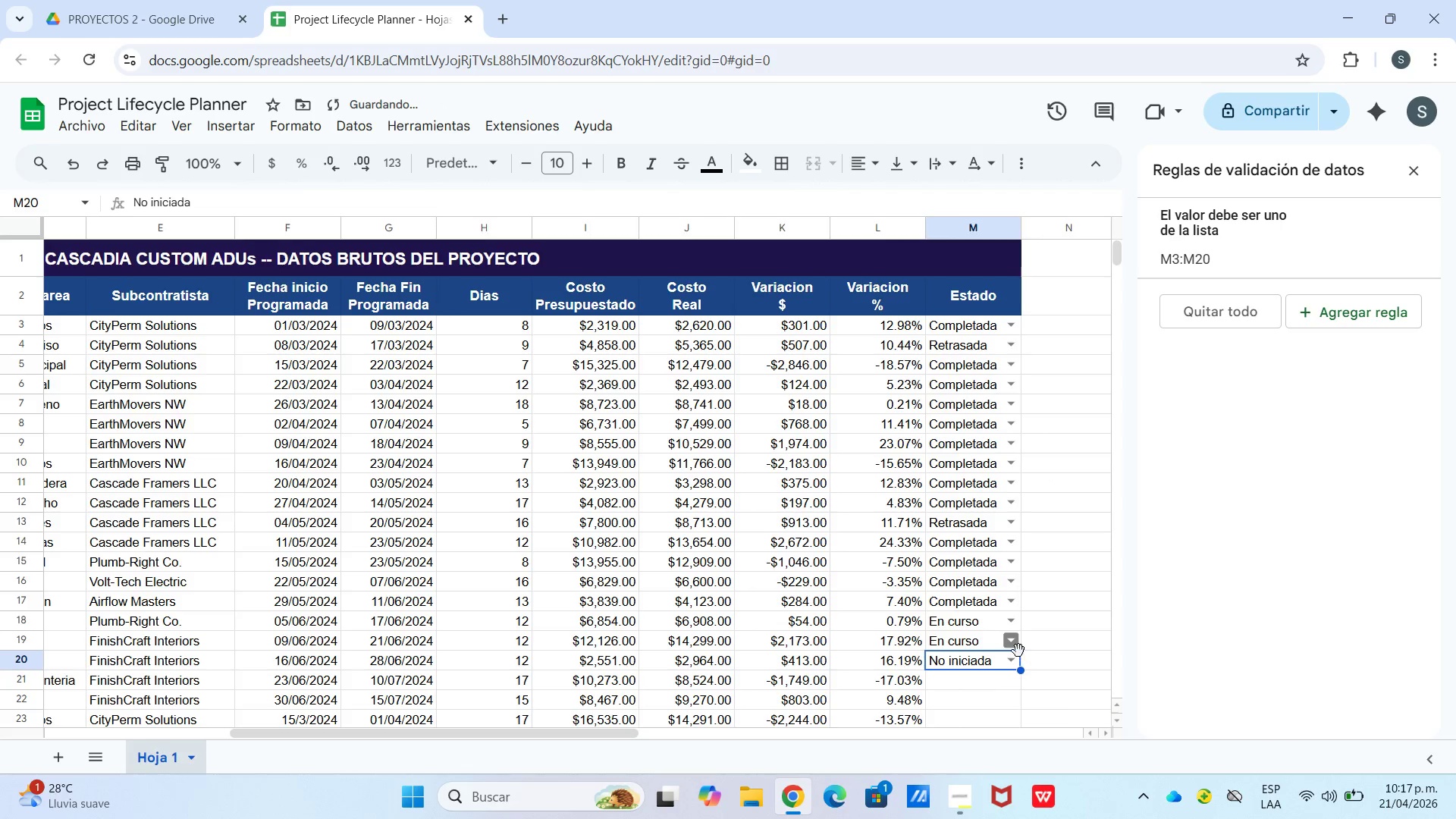 
left_click_drag(start_coordinate=[1021, 670], to_coordinate=[1012, 698])
 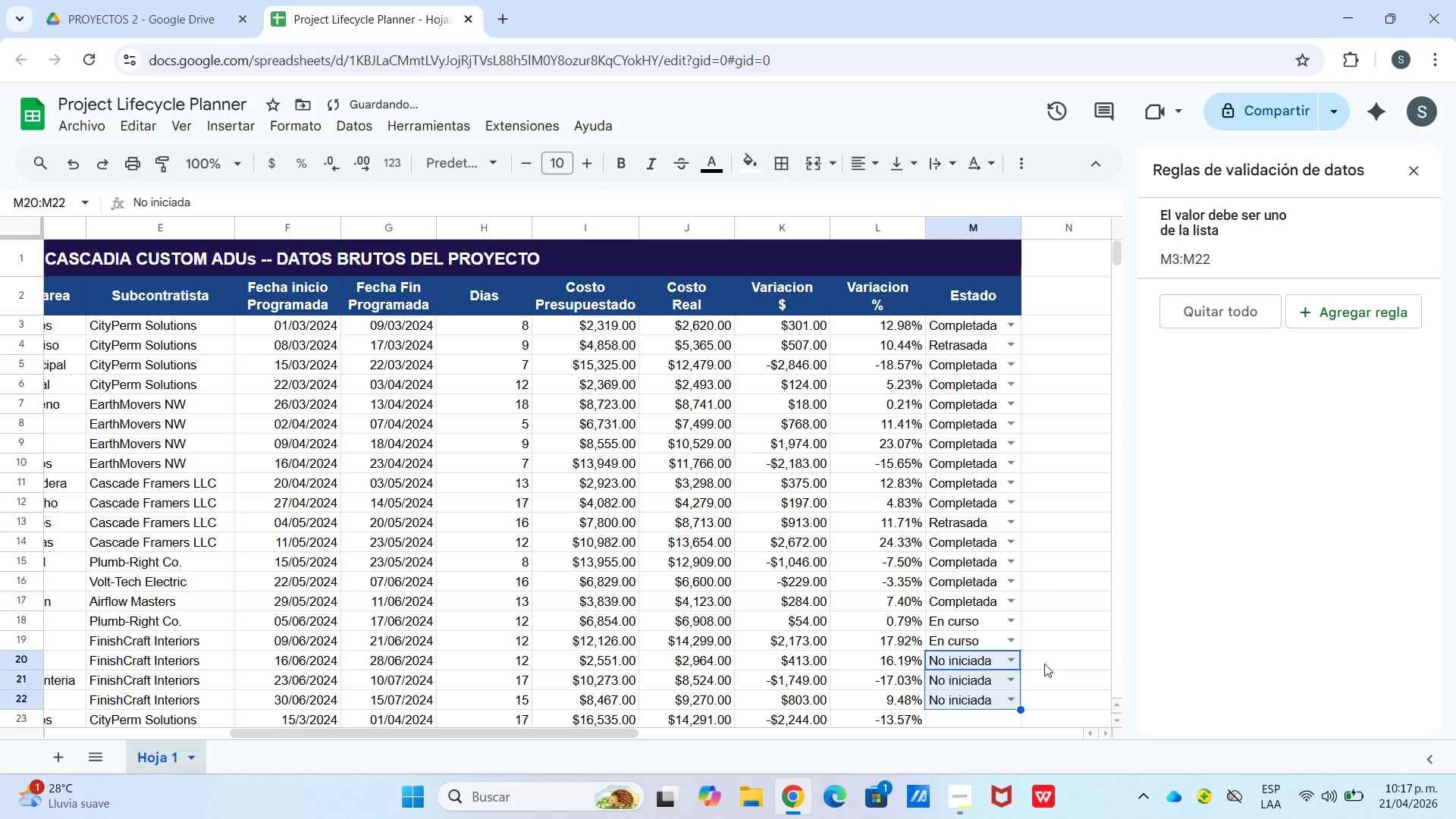 
left_click([1044, 664])
 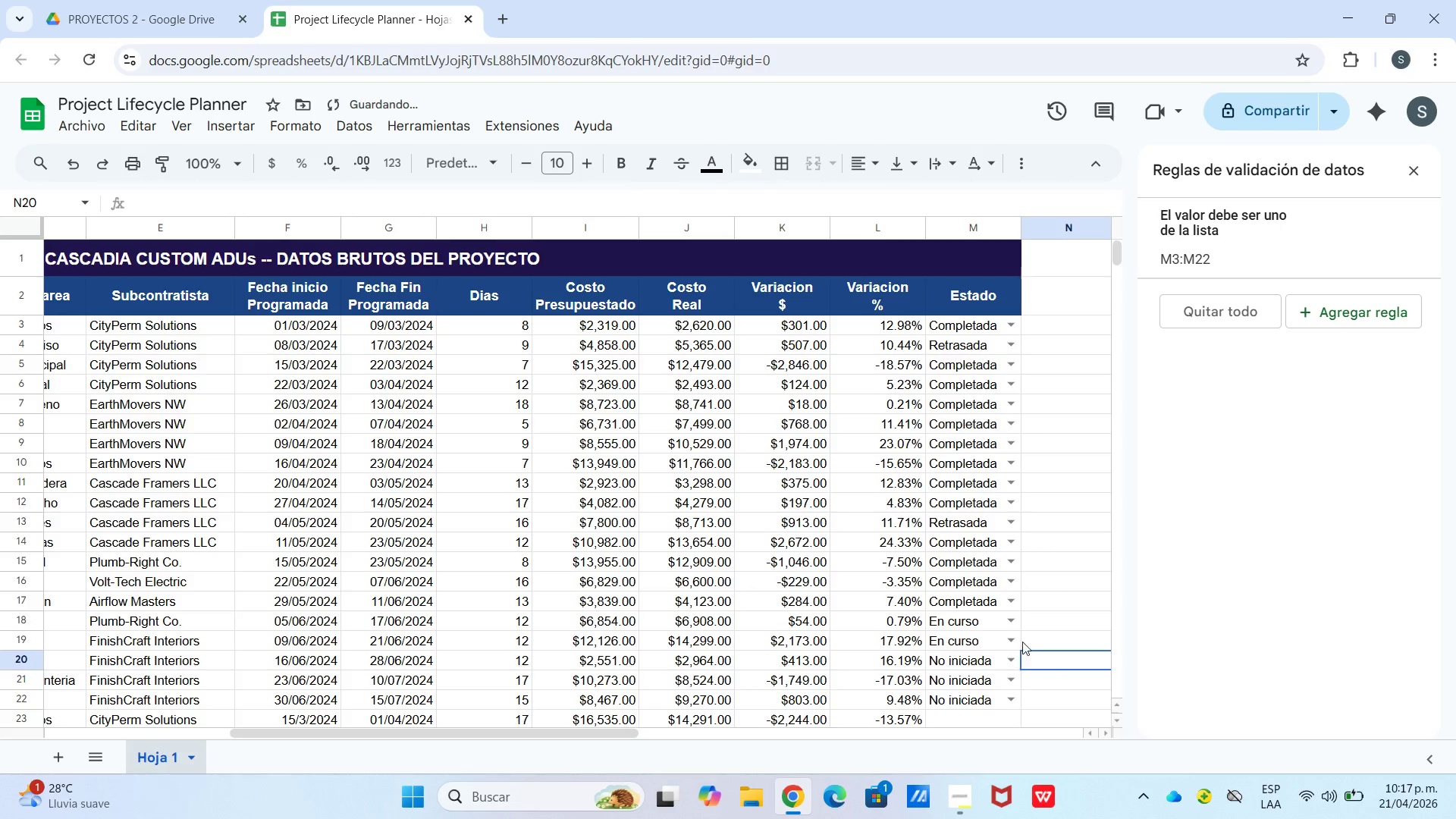 
scroll: coordinate [1026, 639], scroll_direction: down, amount: 1.0
 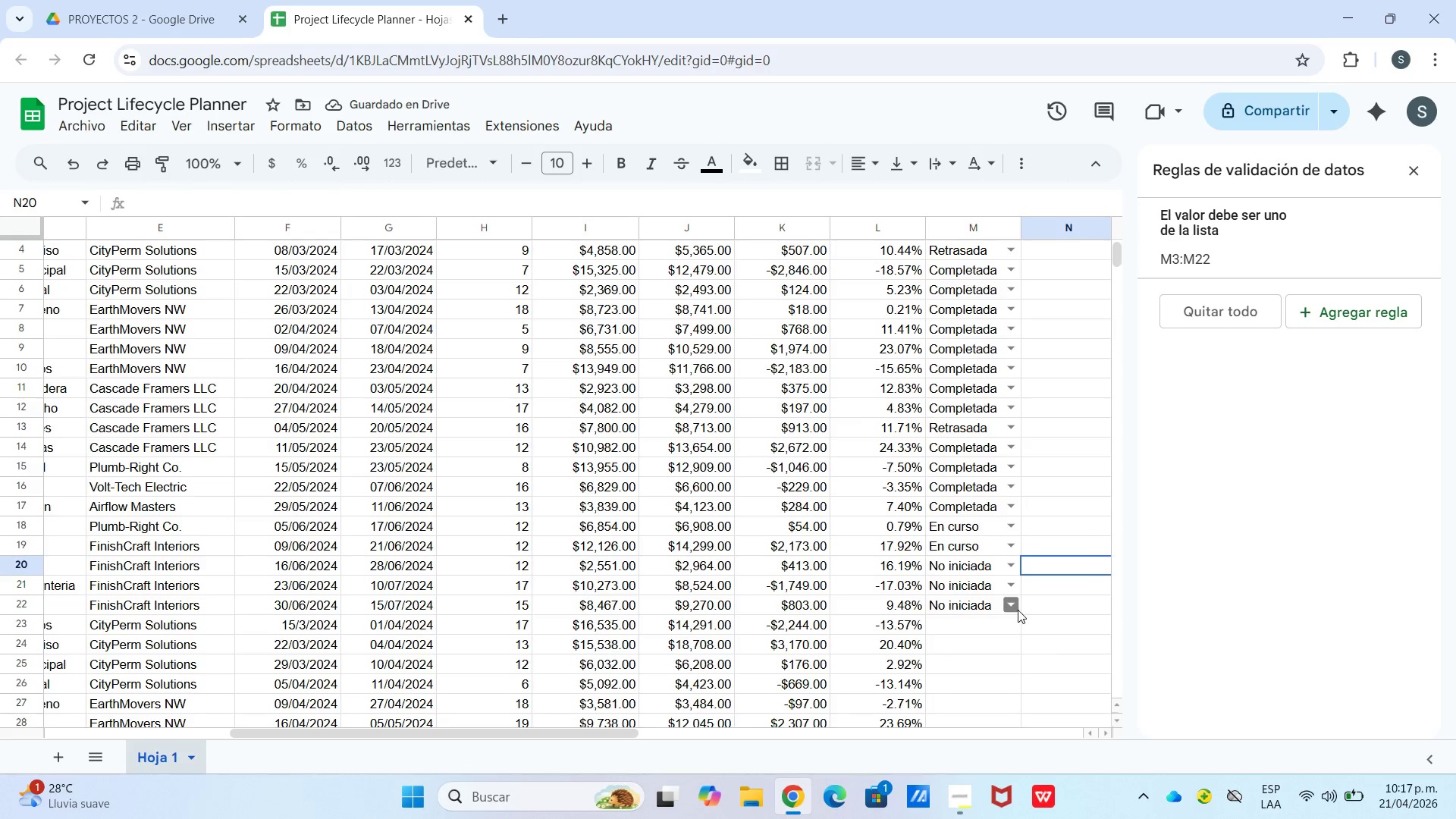 
left_click([995, 604])
 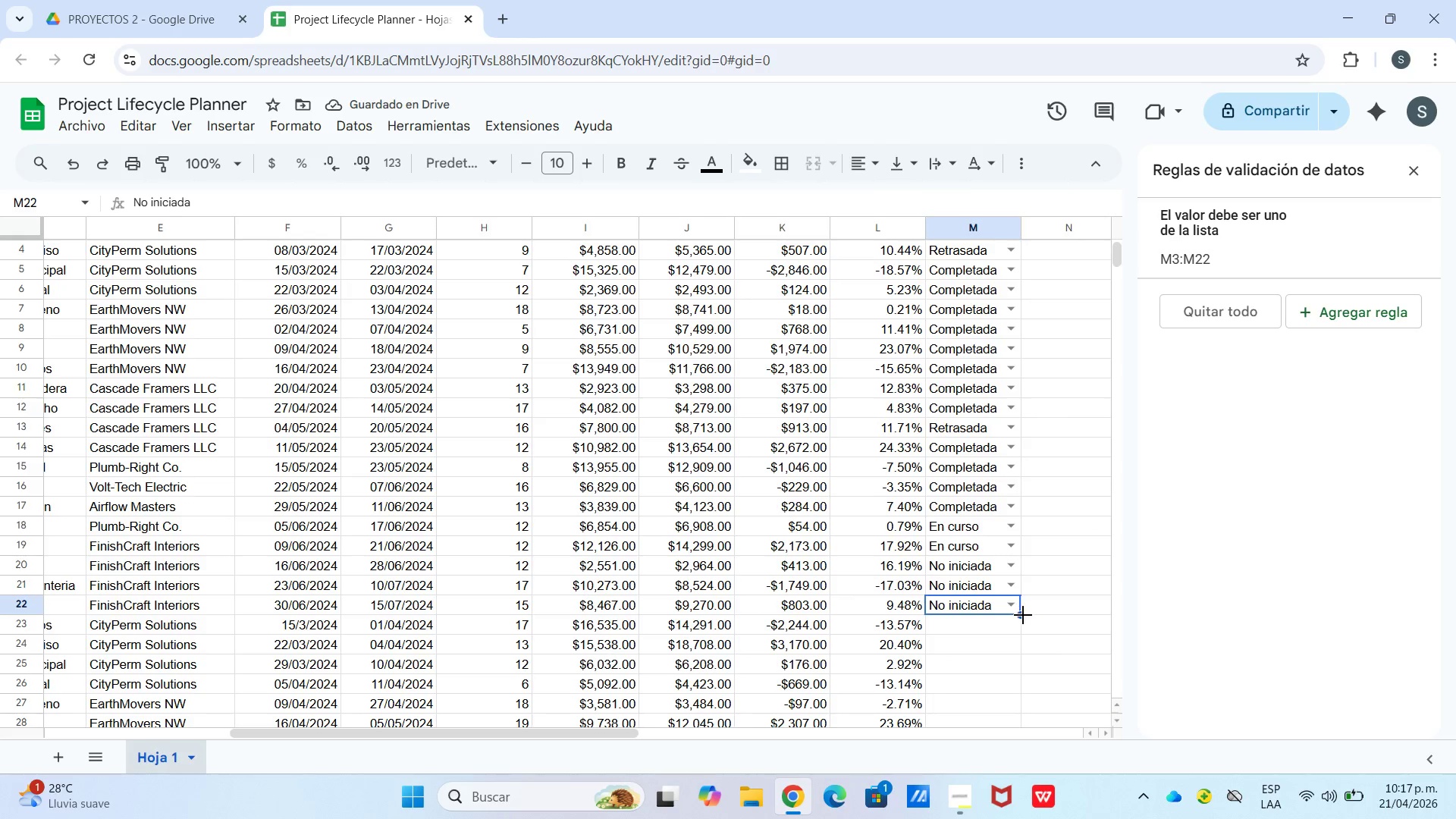 
left_click_drag(start_coordinate=[1023, 615], to_coordinate=[1020, 626])
 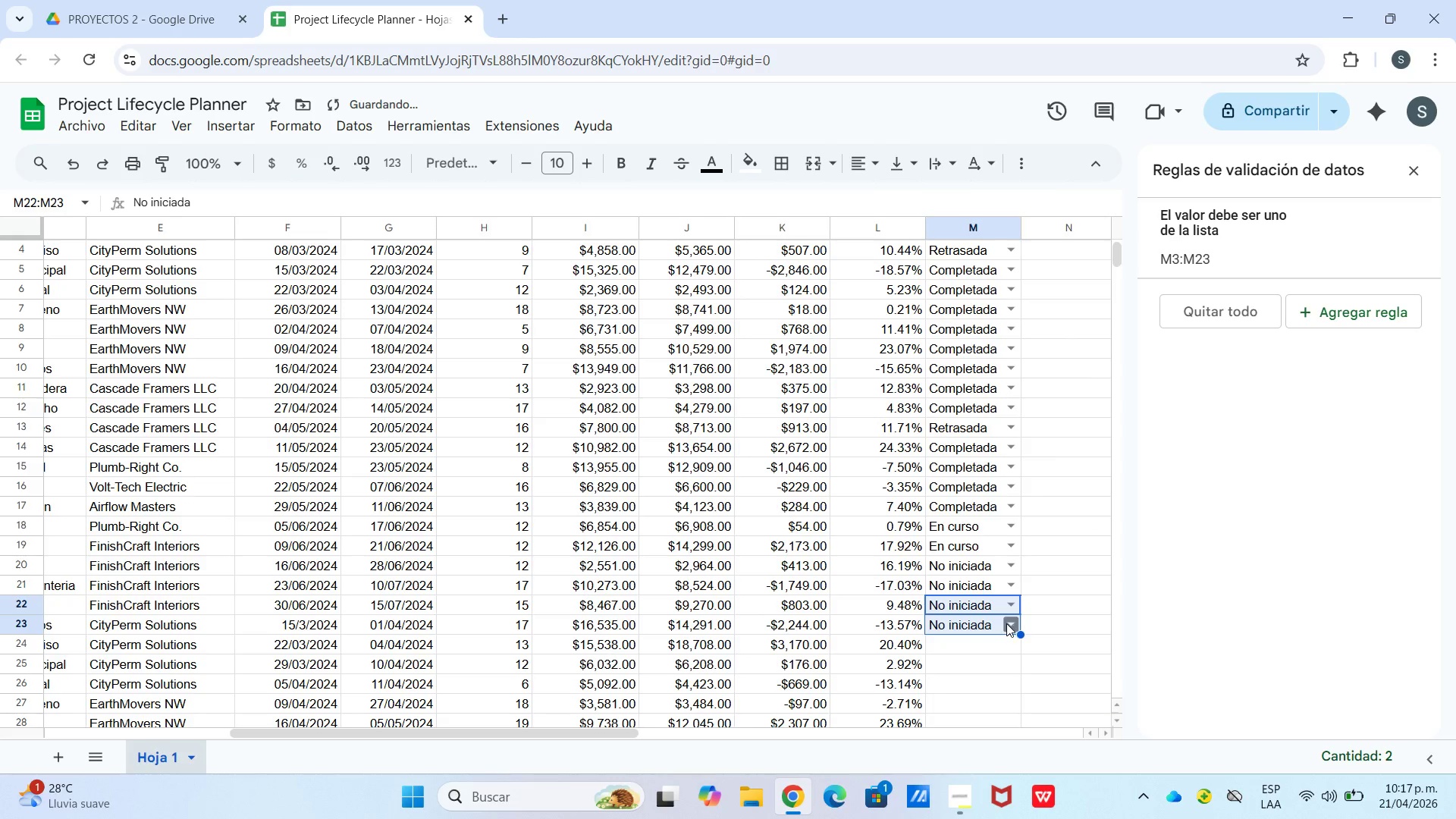 
left_click([1006, 623])
 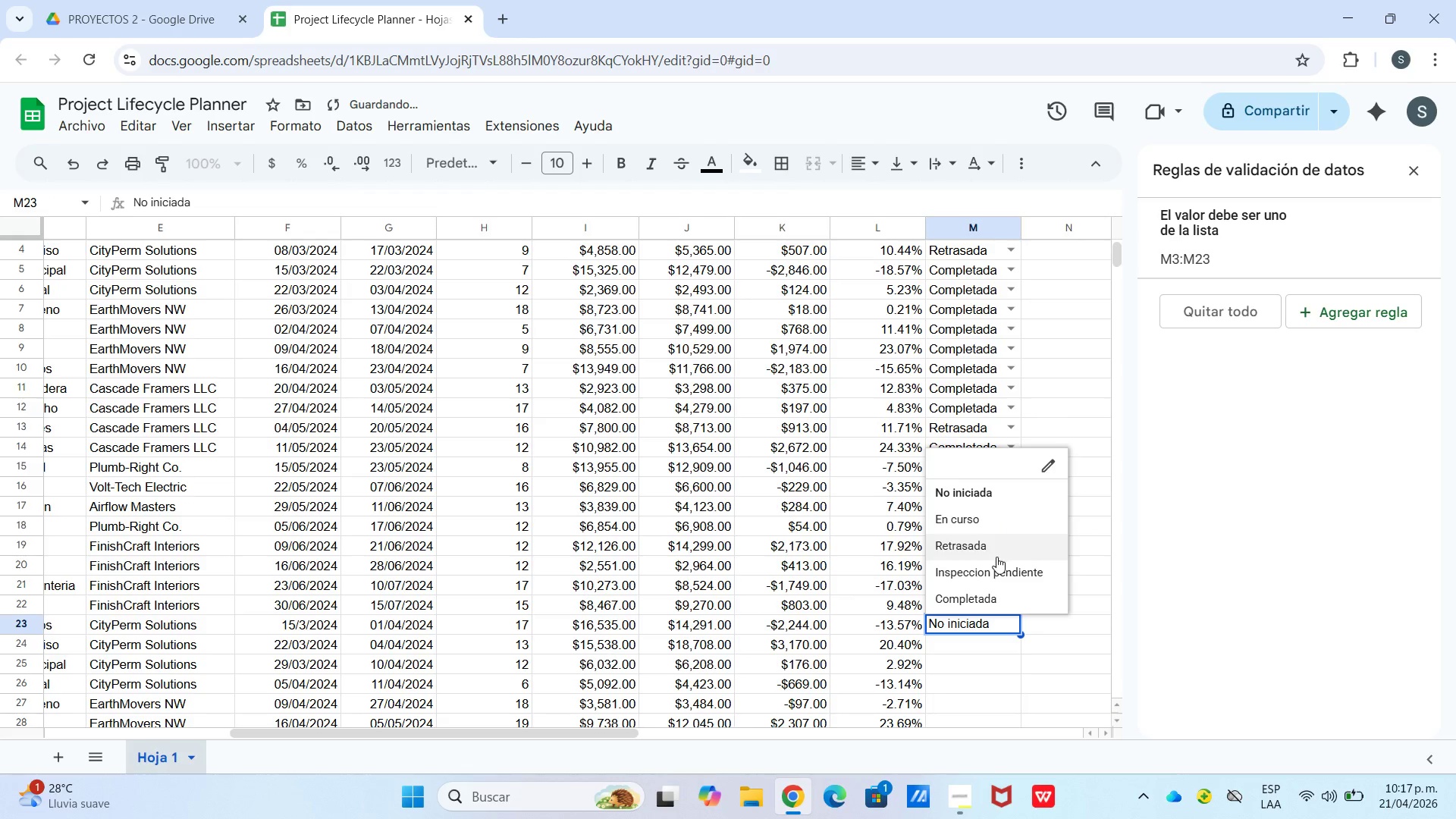 
left_click([996, 552])
 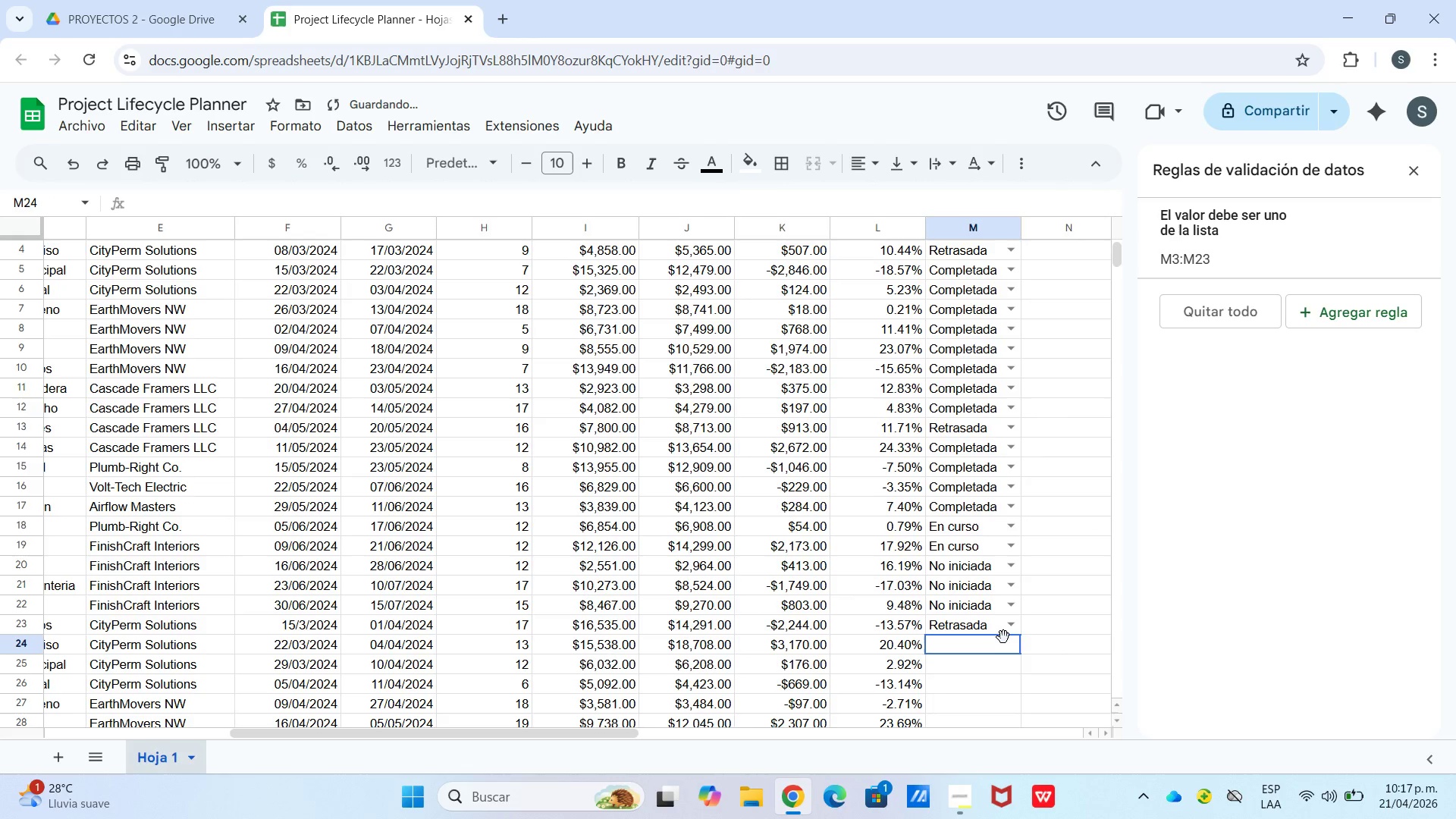 
double_click([994, 623])
 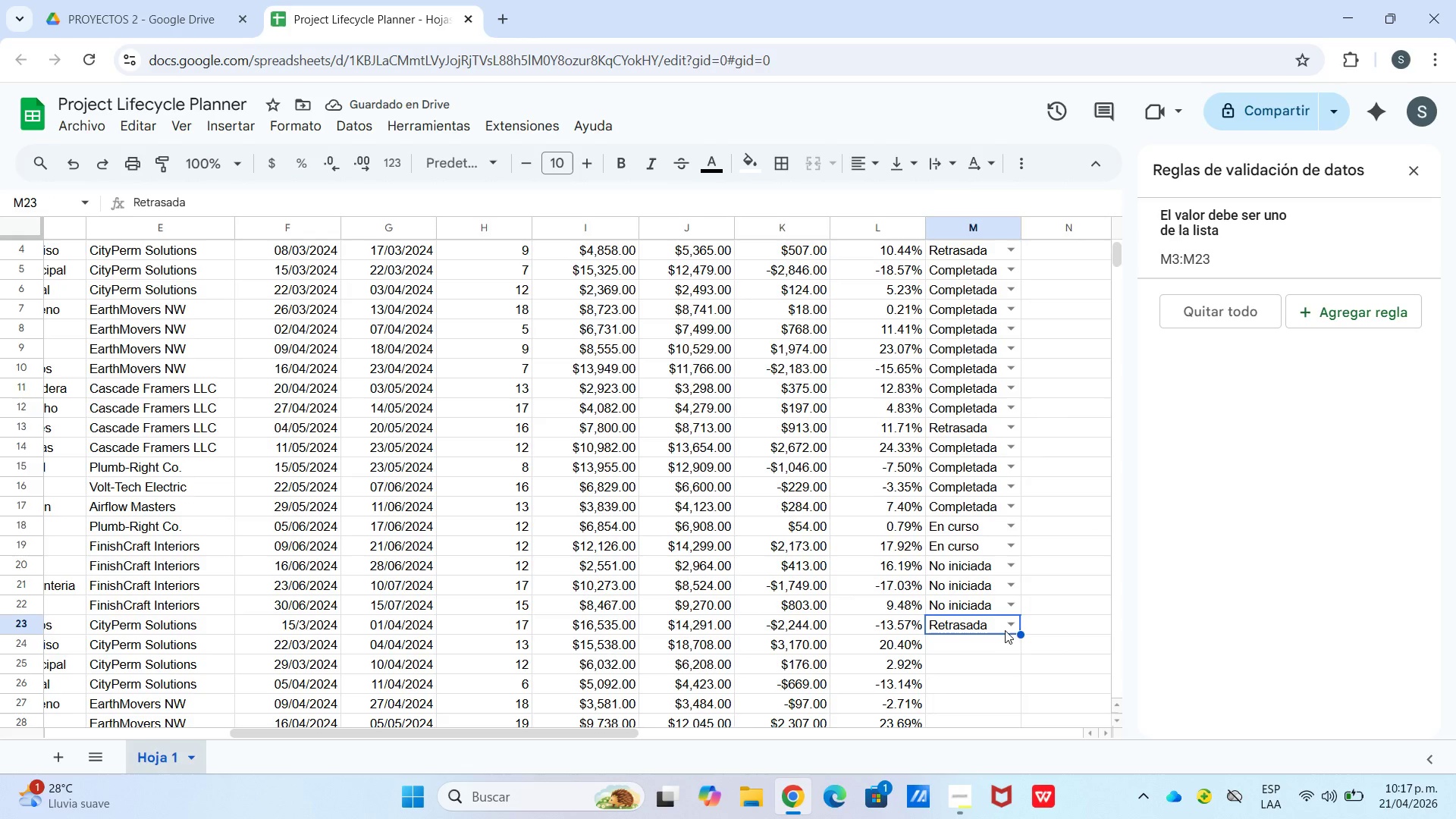 
left_click_drag(start_coordinate=[1020, 633], to_coordinate=[1015, 664])
 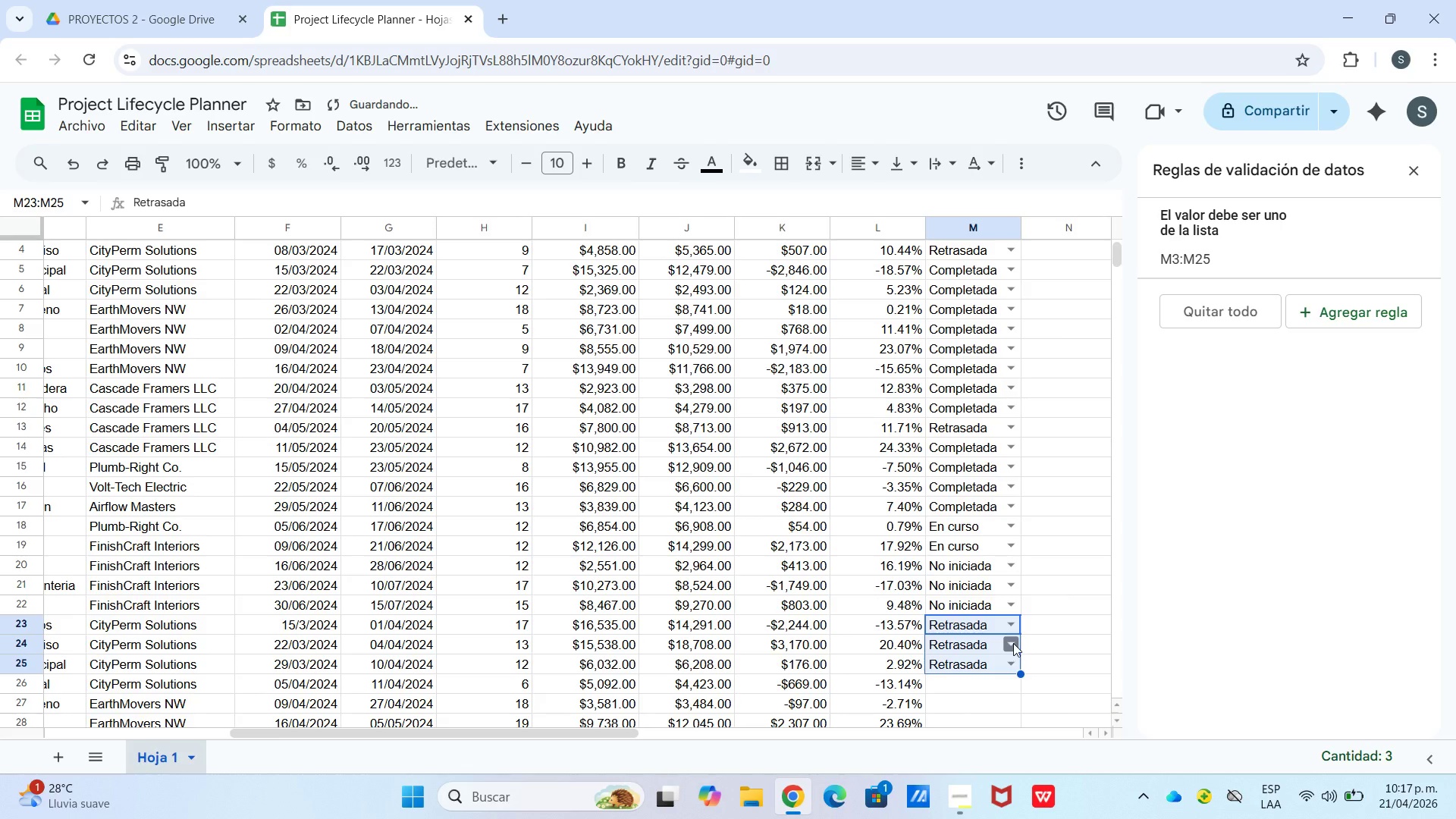 
left_click([1013, 643])
 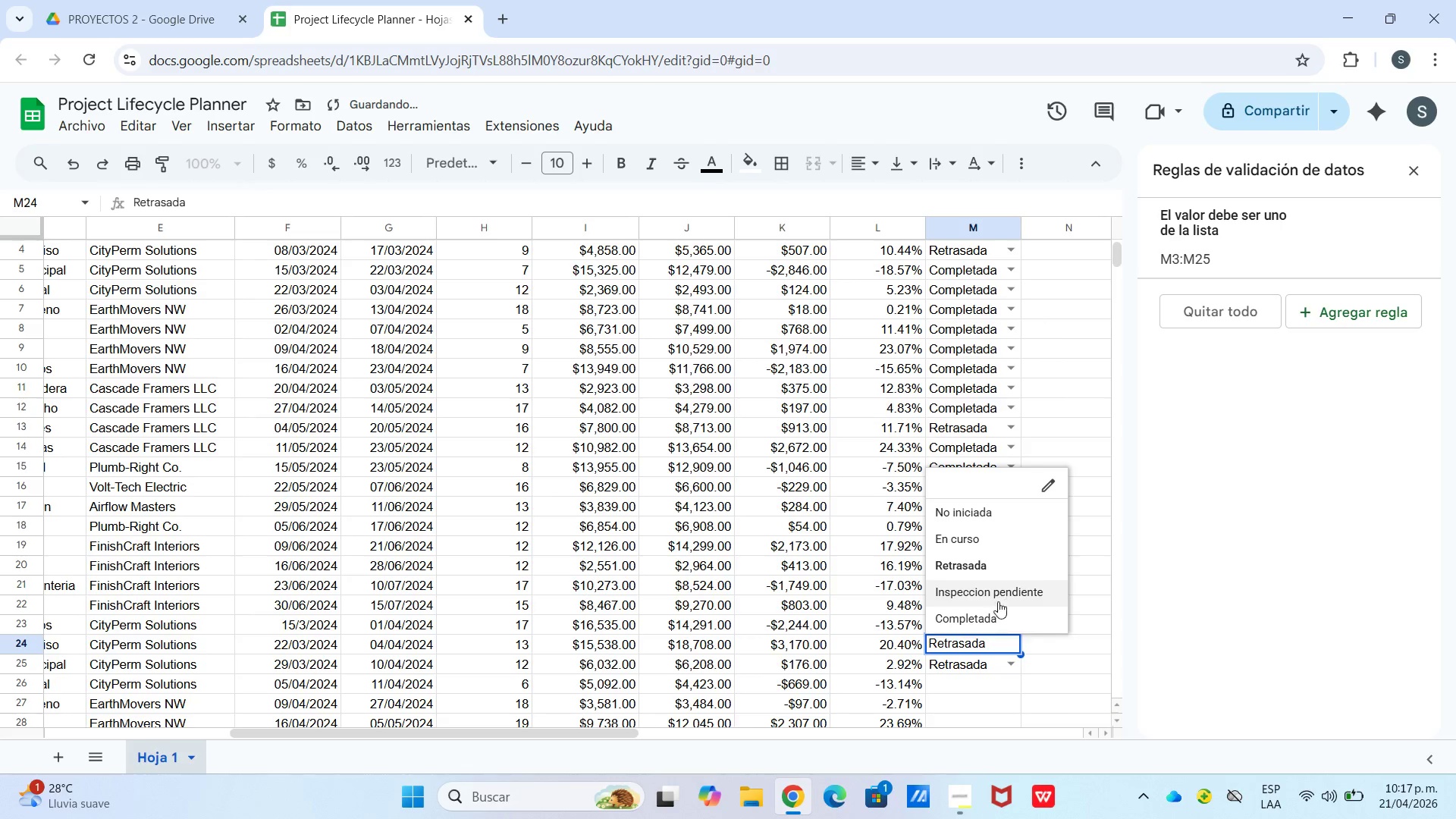 
double_click([1037, 623])
 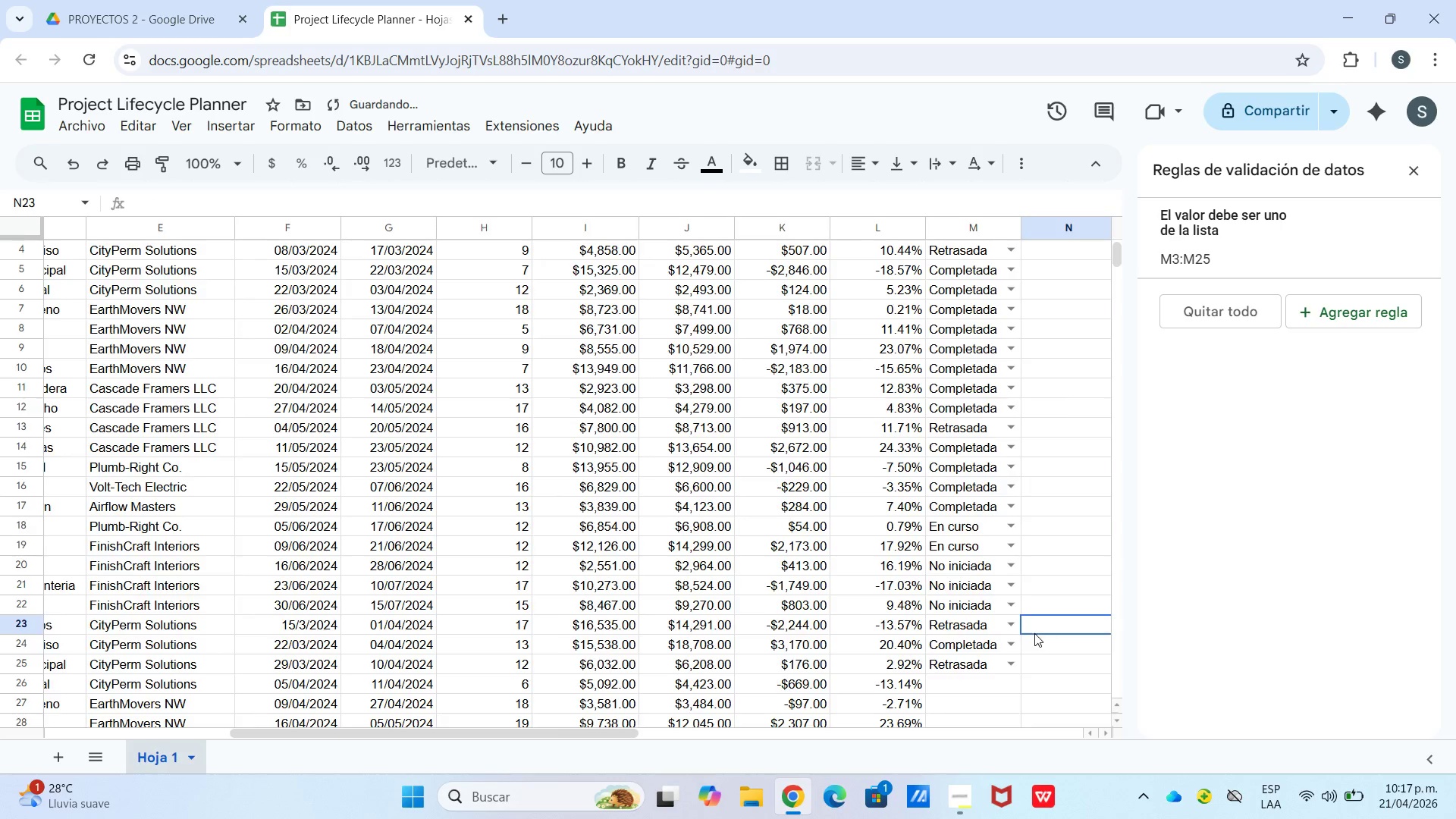 
scroll: coordinate [1033, 635], scroll_direction: down, amount: 1.0
 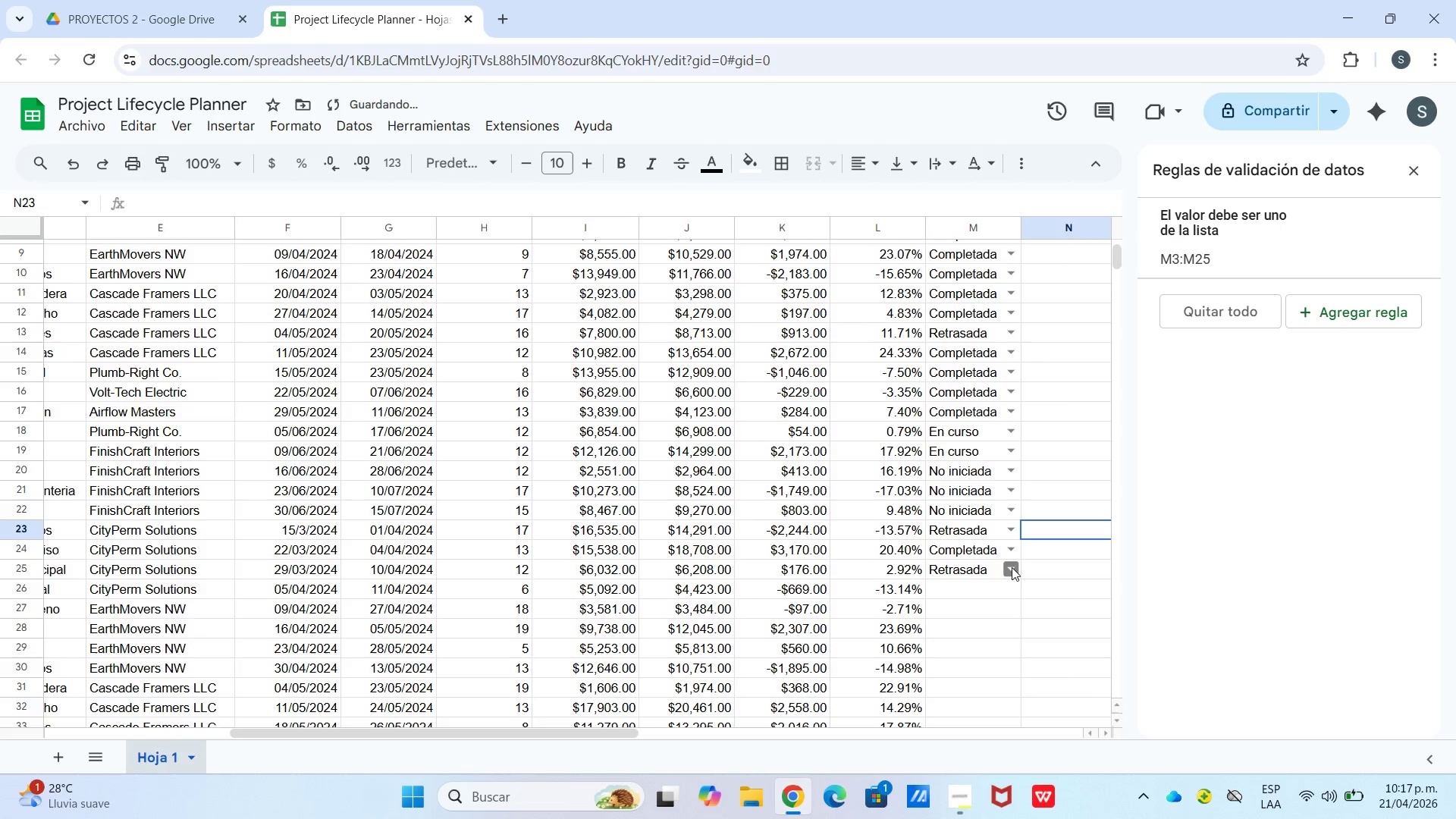 
mouse_move([1015, 575])
 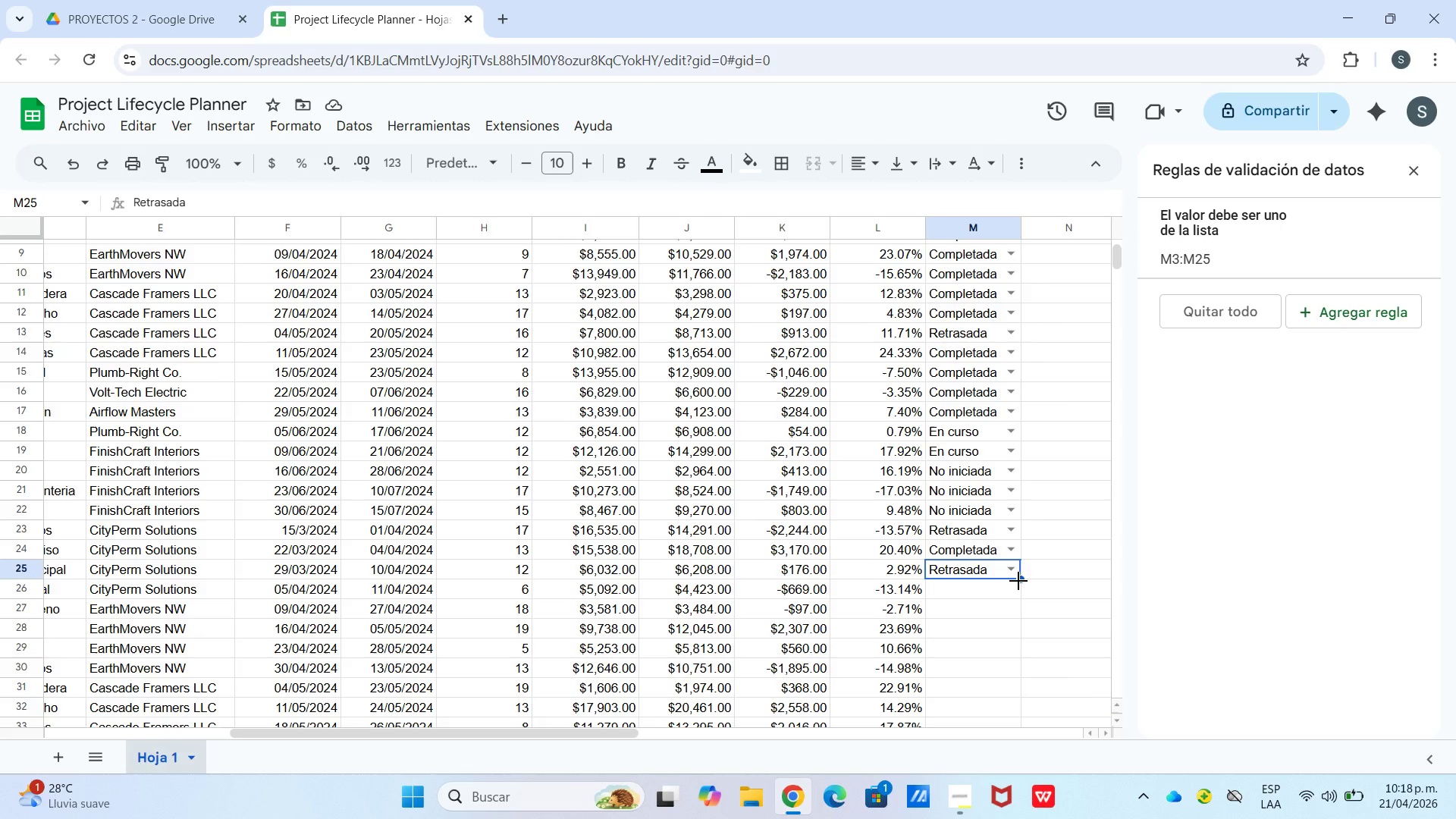 
left_click_drag(start_coordinate=[1018, 581], to_coordinate=[1017, 591])
 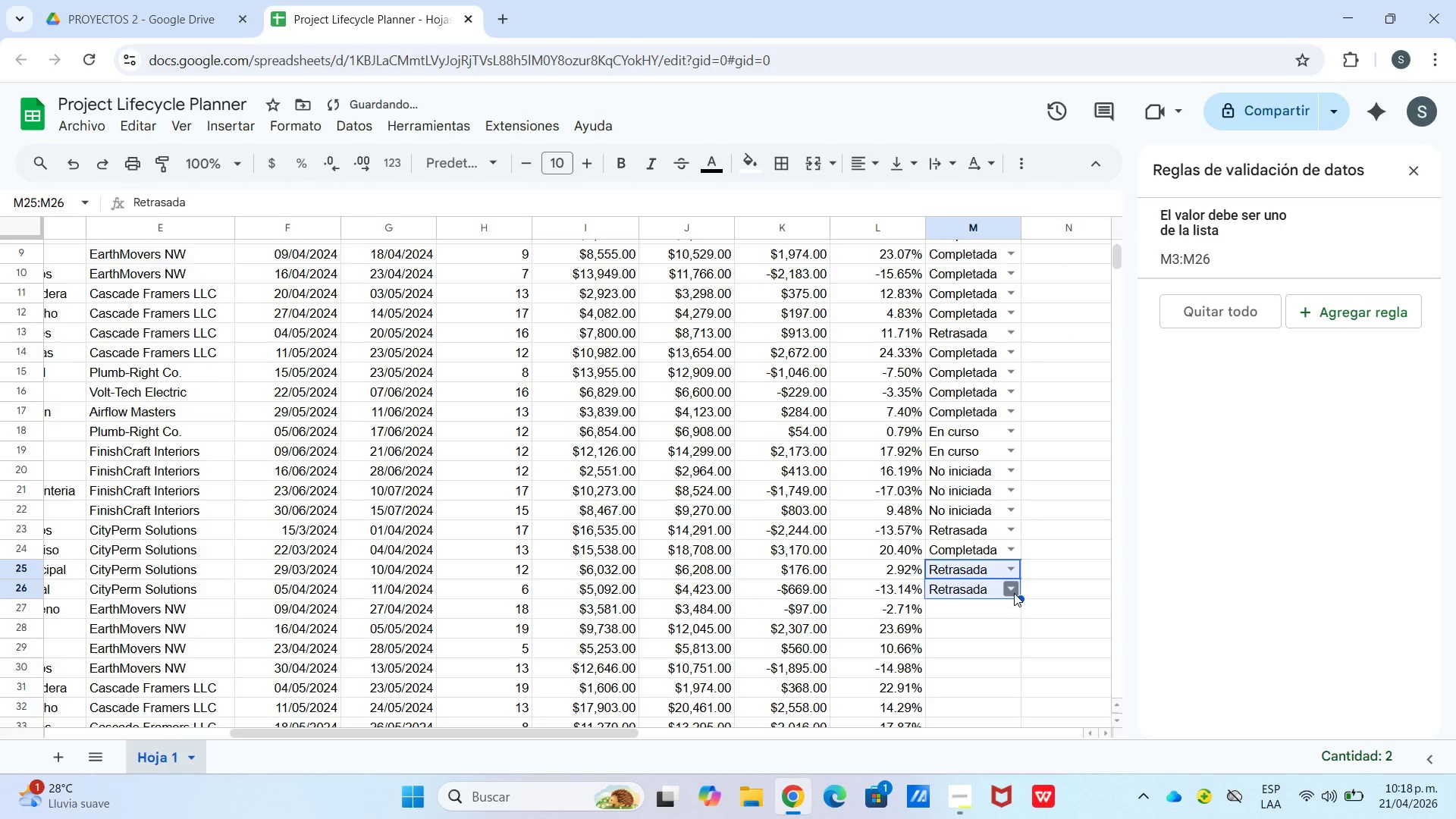 
left_click([1015, 593])
 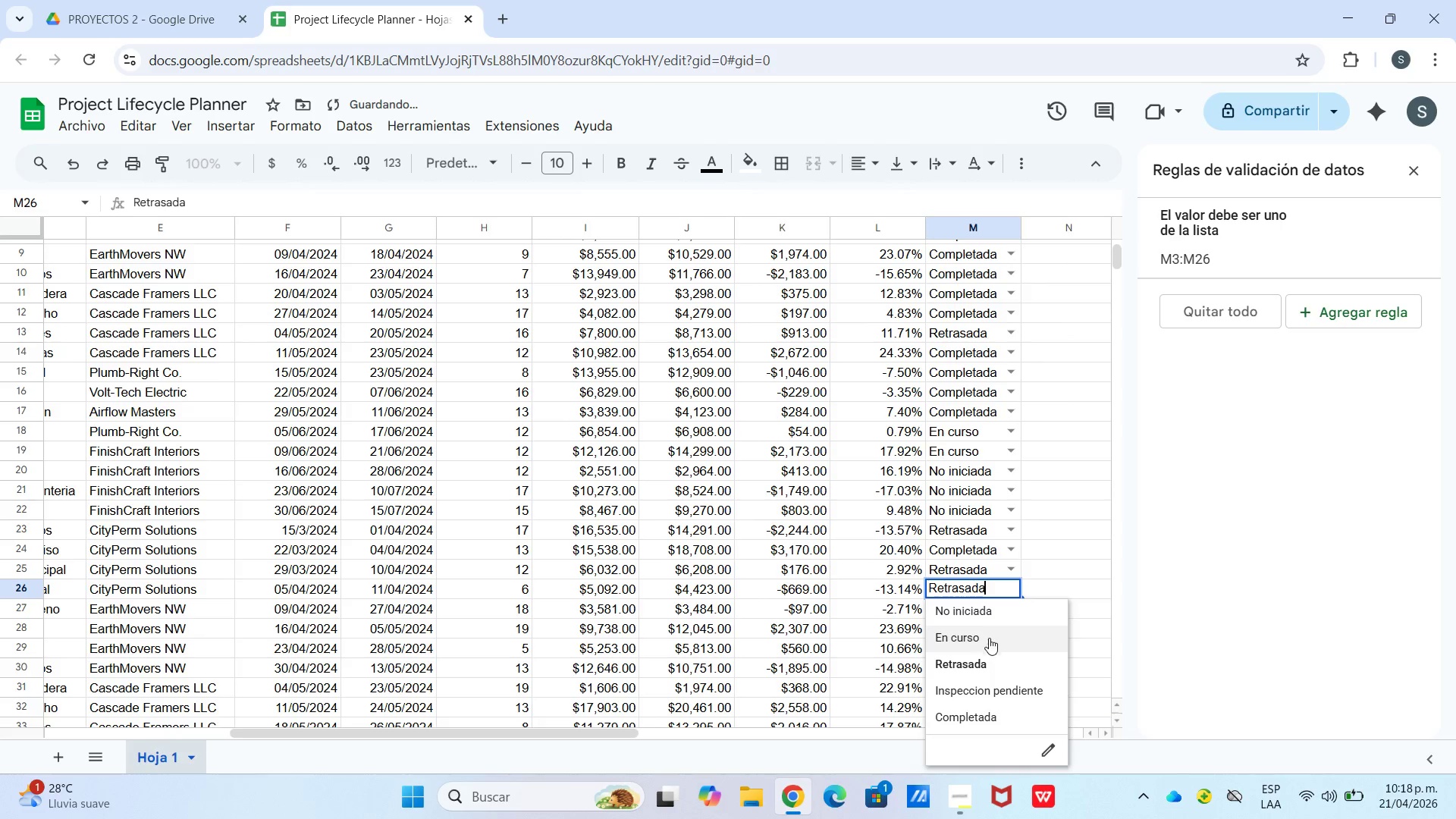 
left_click([991, 709])
 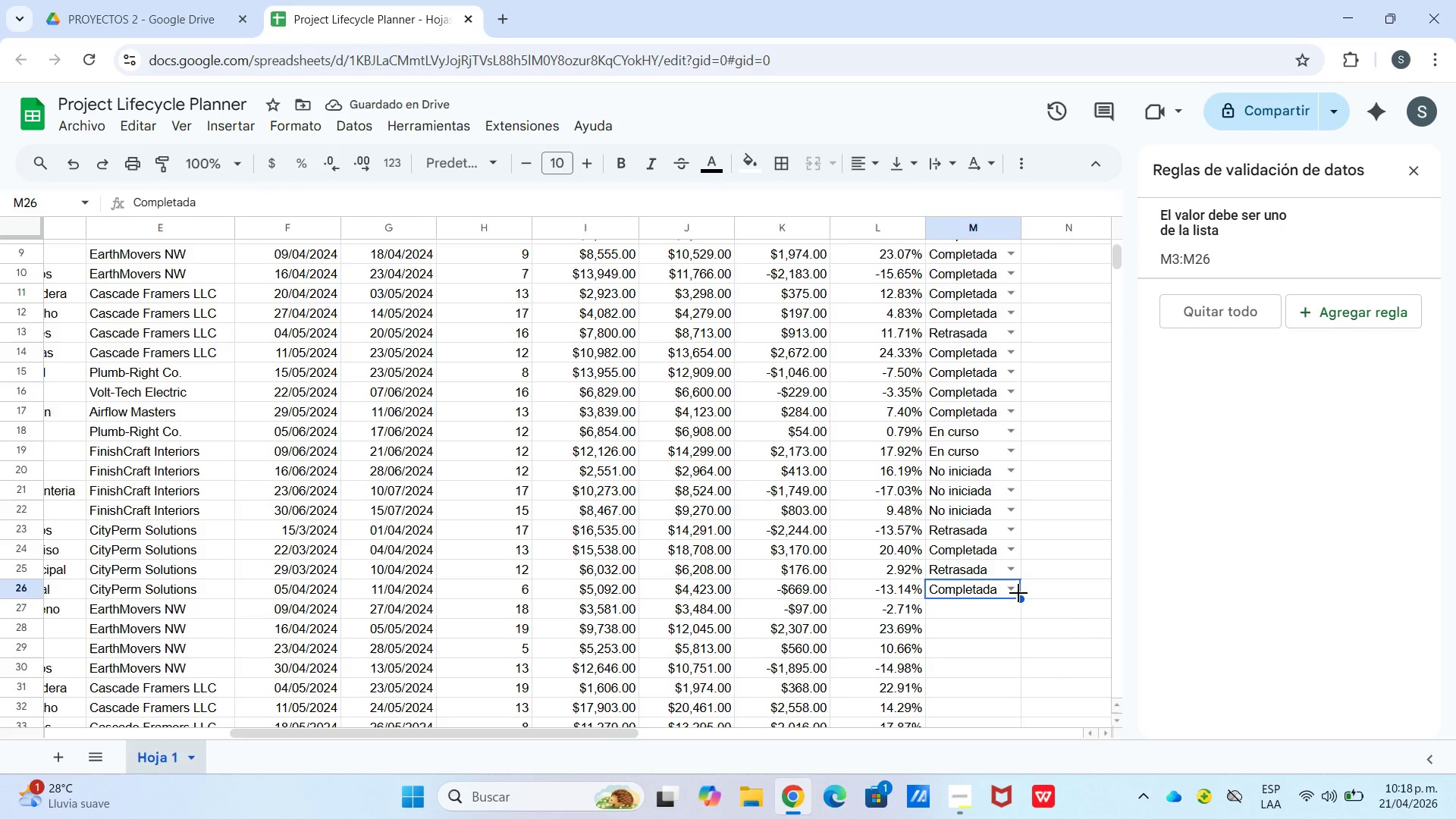 
left_click_drag(start_coordinate=[1021, 600], to_coordinate=[976, 626])
 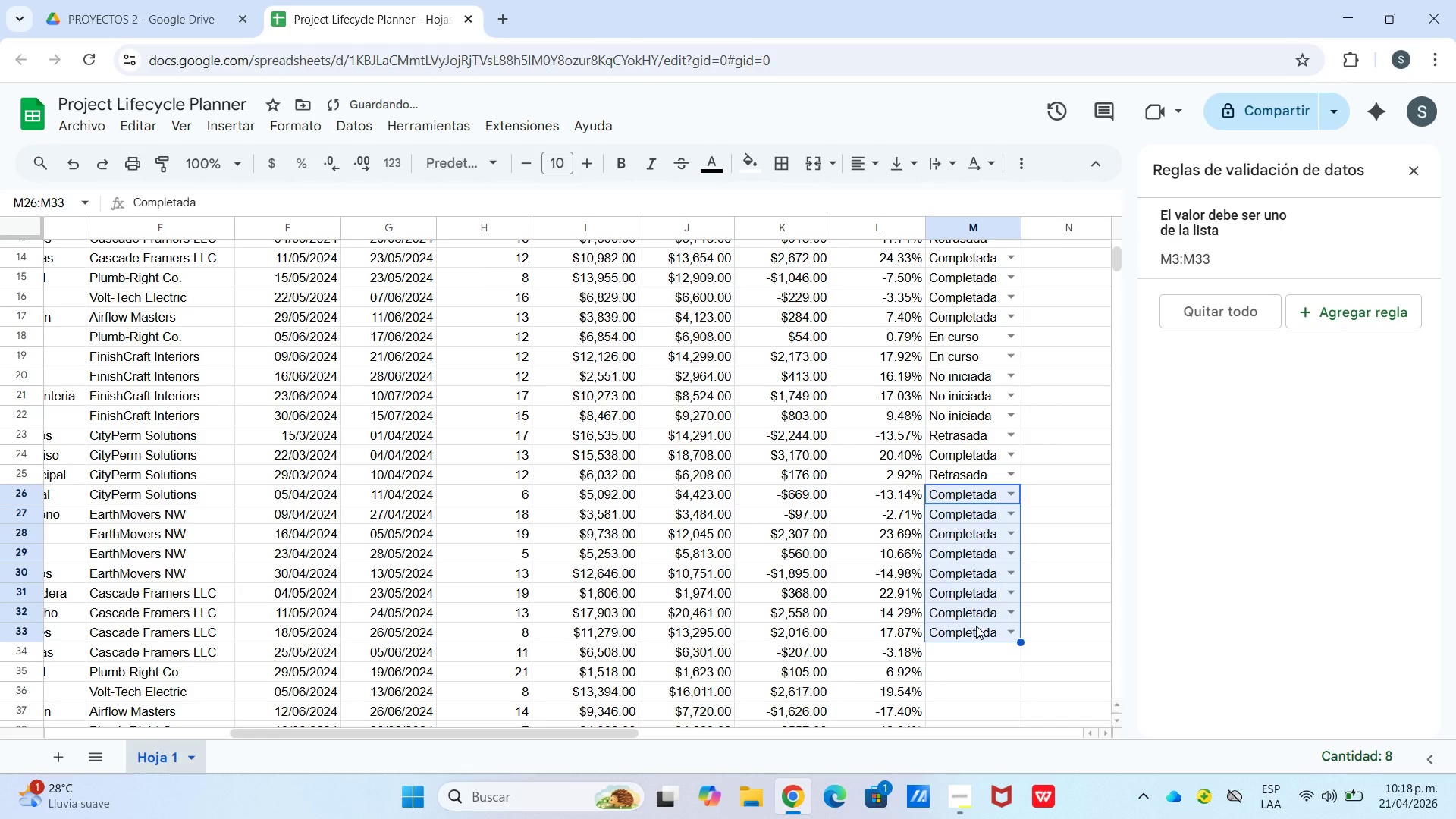 
scroll: coordinate [997, 699], scroll_direction: down, amount: 1.0
 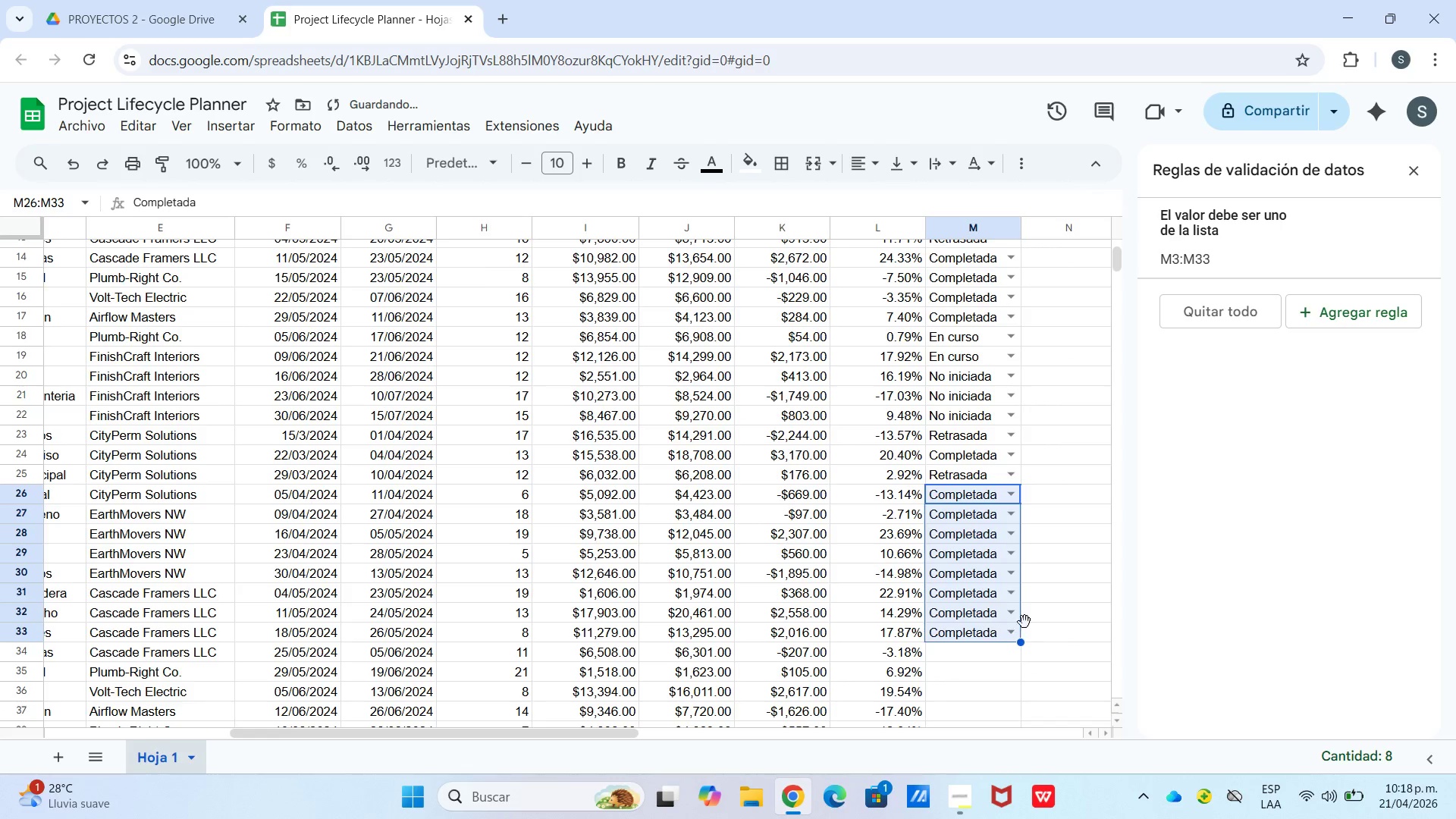 
left_click_drag(start_coordinate=[1055, 621], to_coordinate=[1052, 625])
 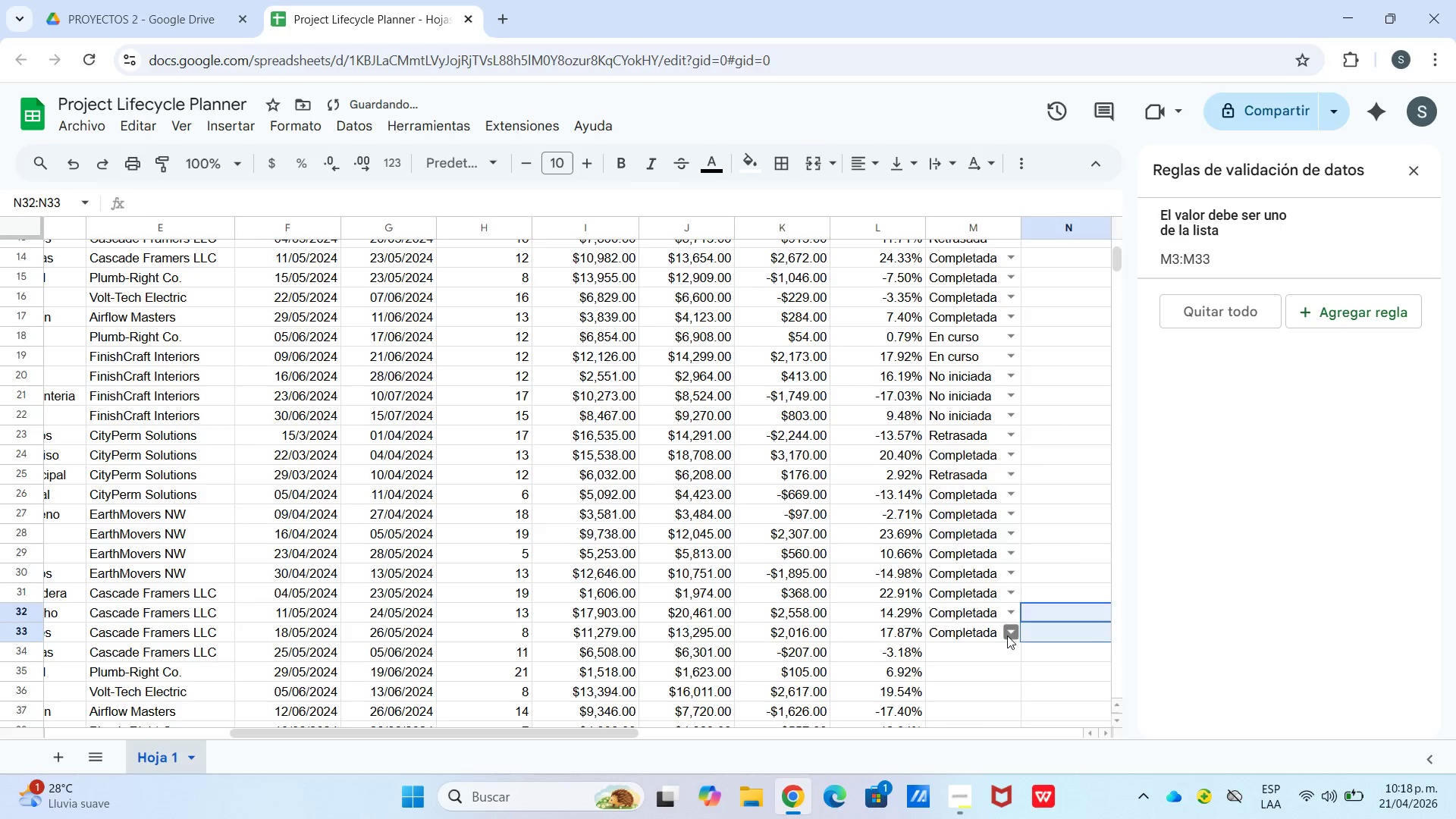 
left_click([1007, 635])
 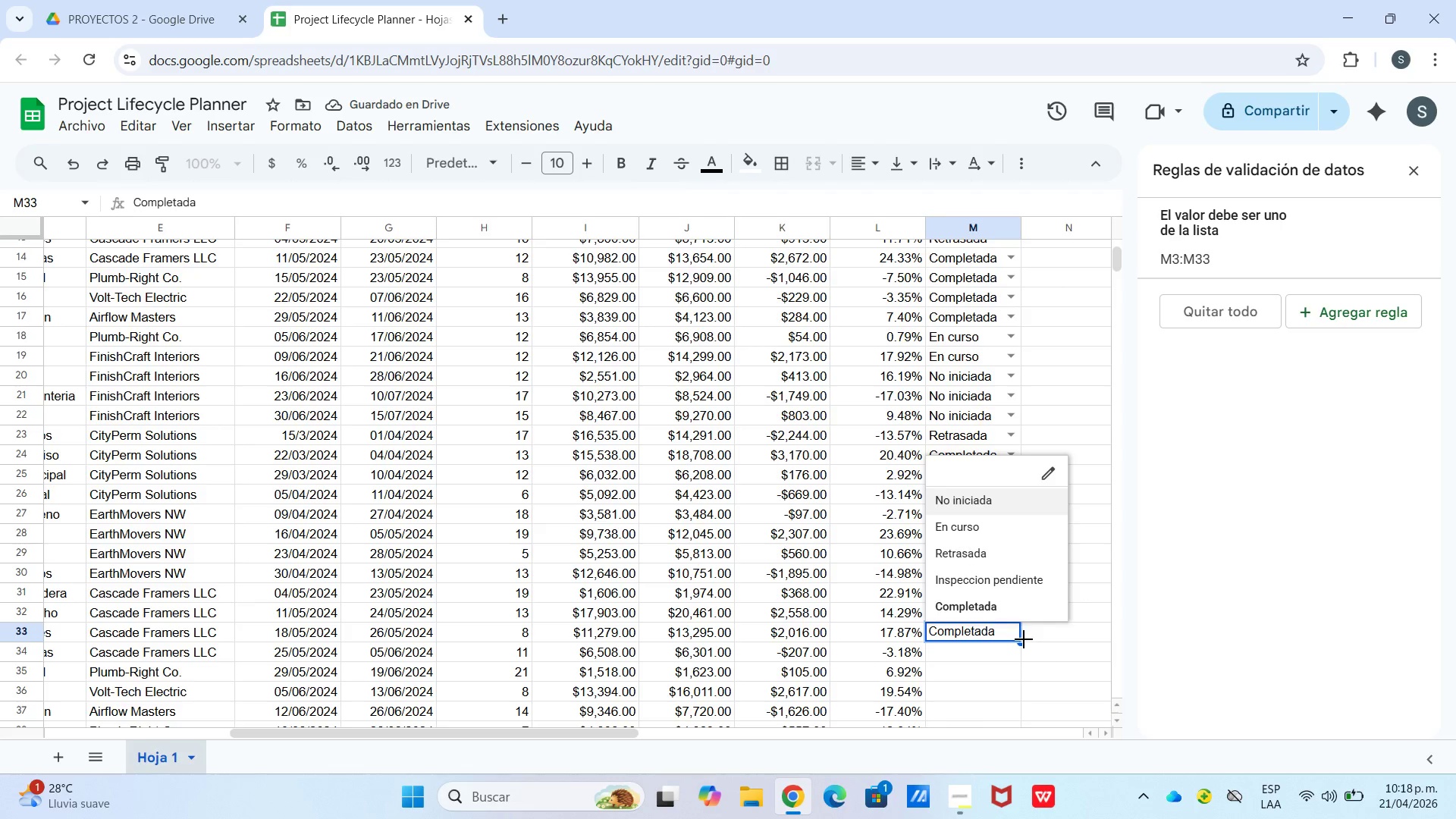 
left_click_drag(start_coordinate=[1024, 640], to_coordinate=[1024, 651])
 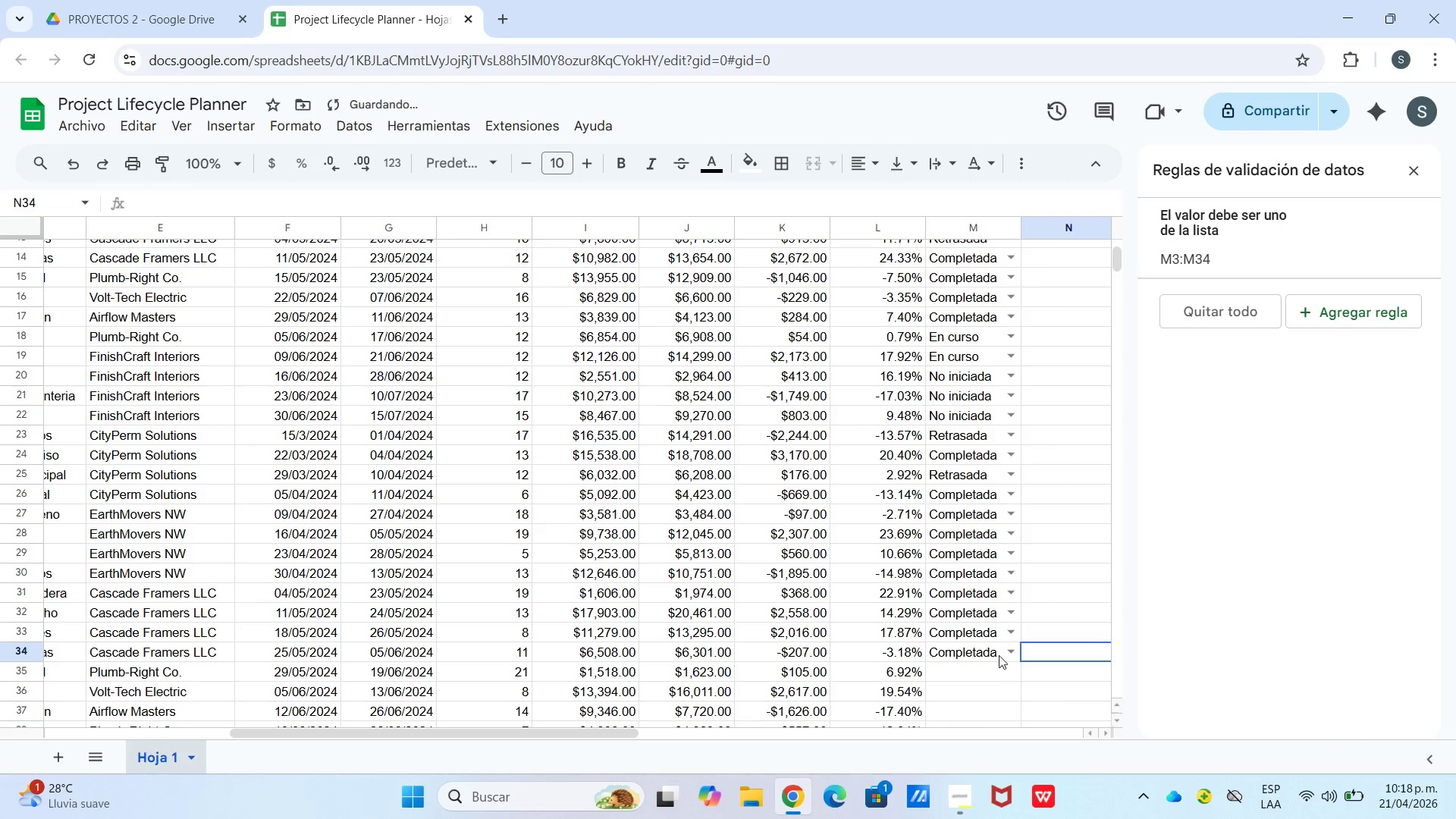 
double_click([993, 654])
 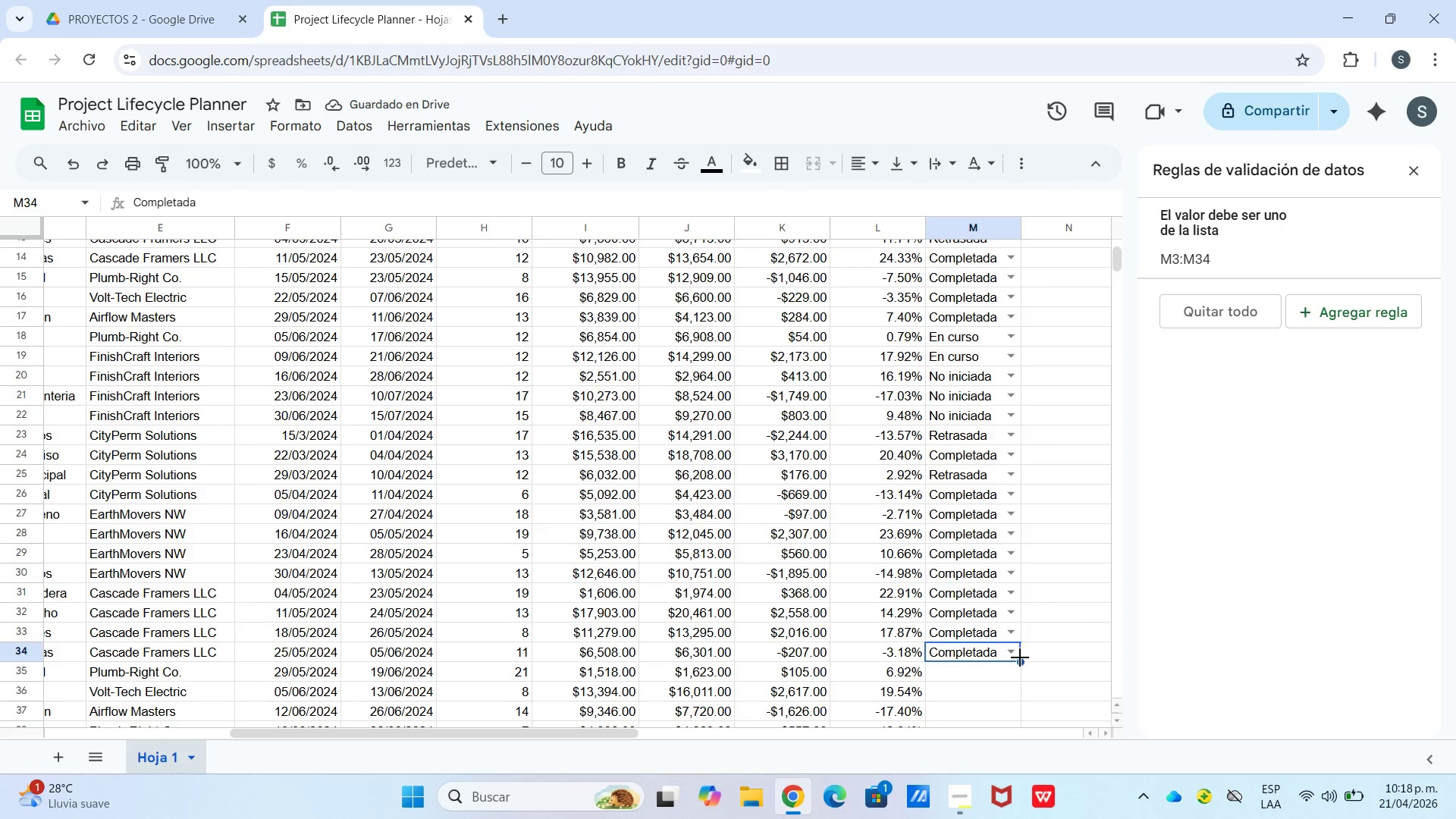 
left_click_drag(start_coordinate=[1019, 657], to_coordinate=[1017, 704])
 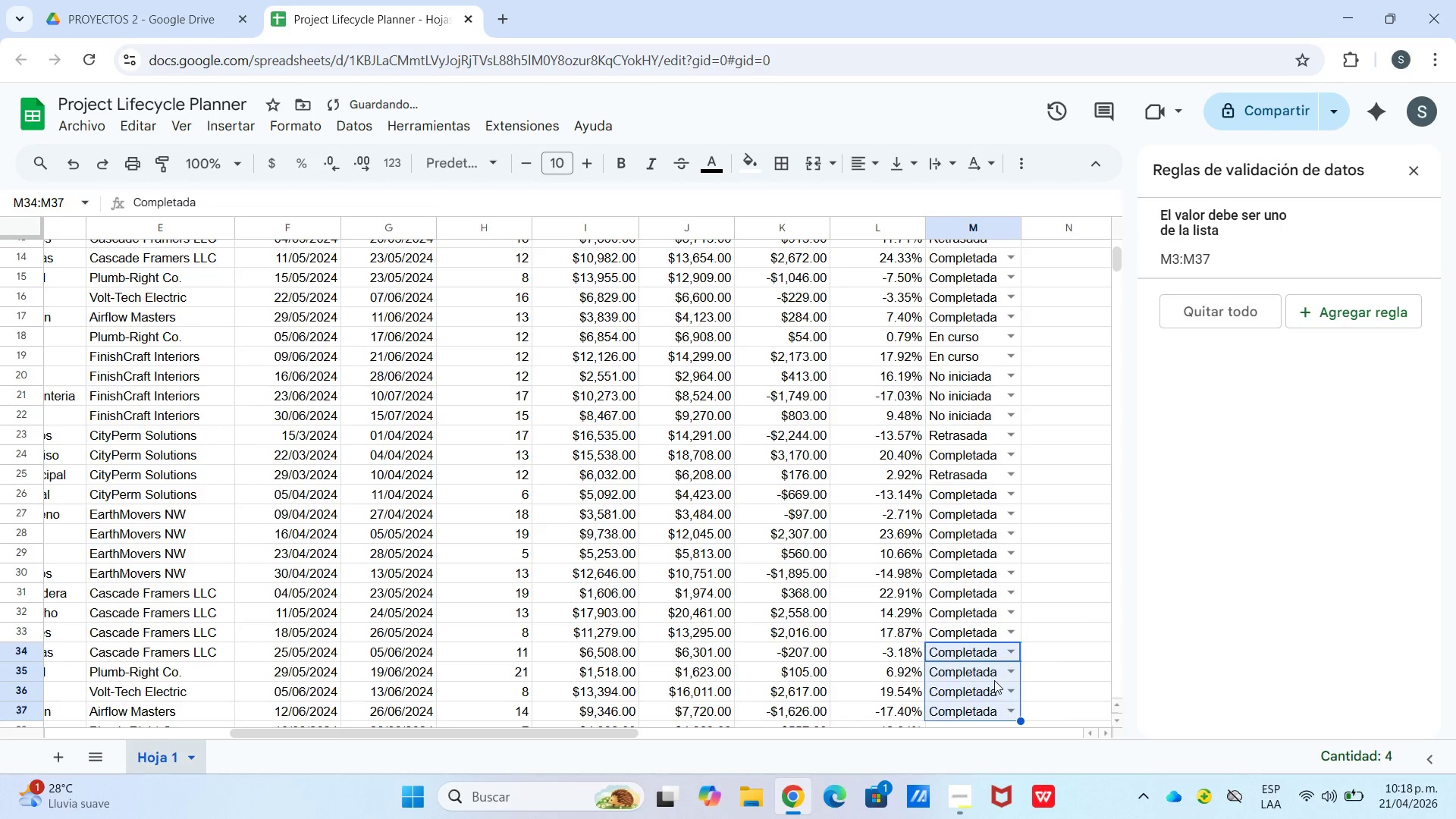 
left_click([994, 680])
 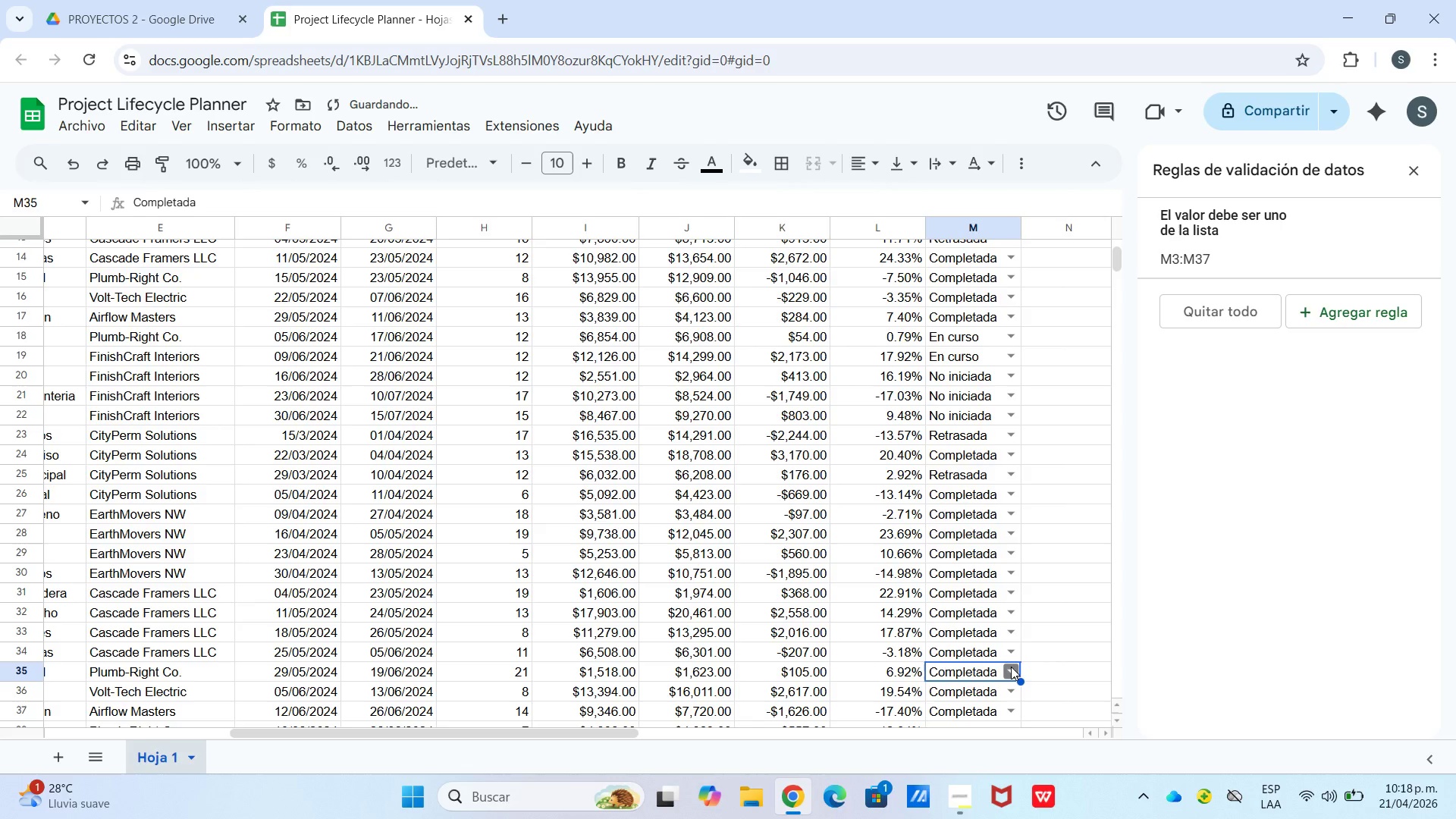 
left_click([1012, 667])
 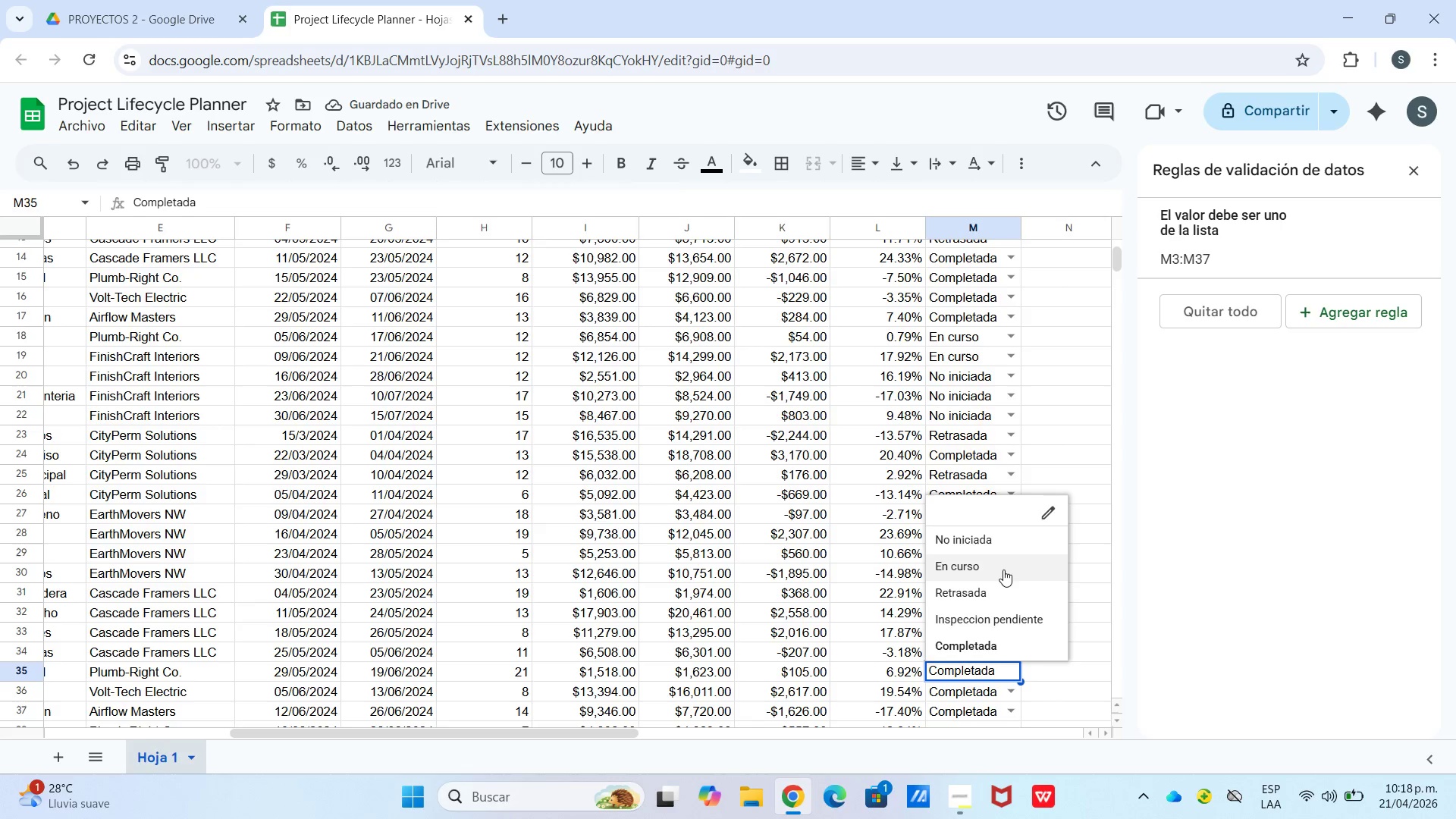 
left_click([1002, 567])
 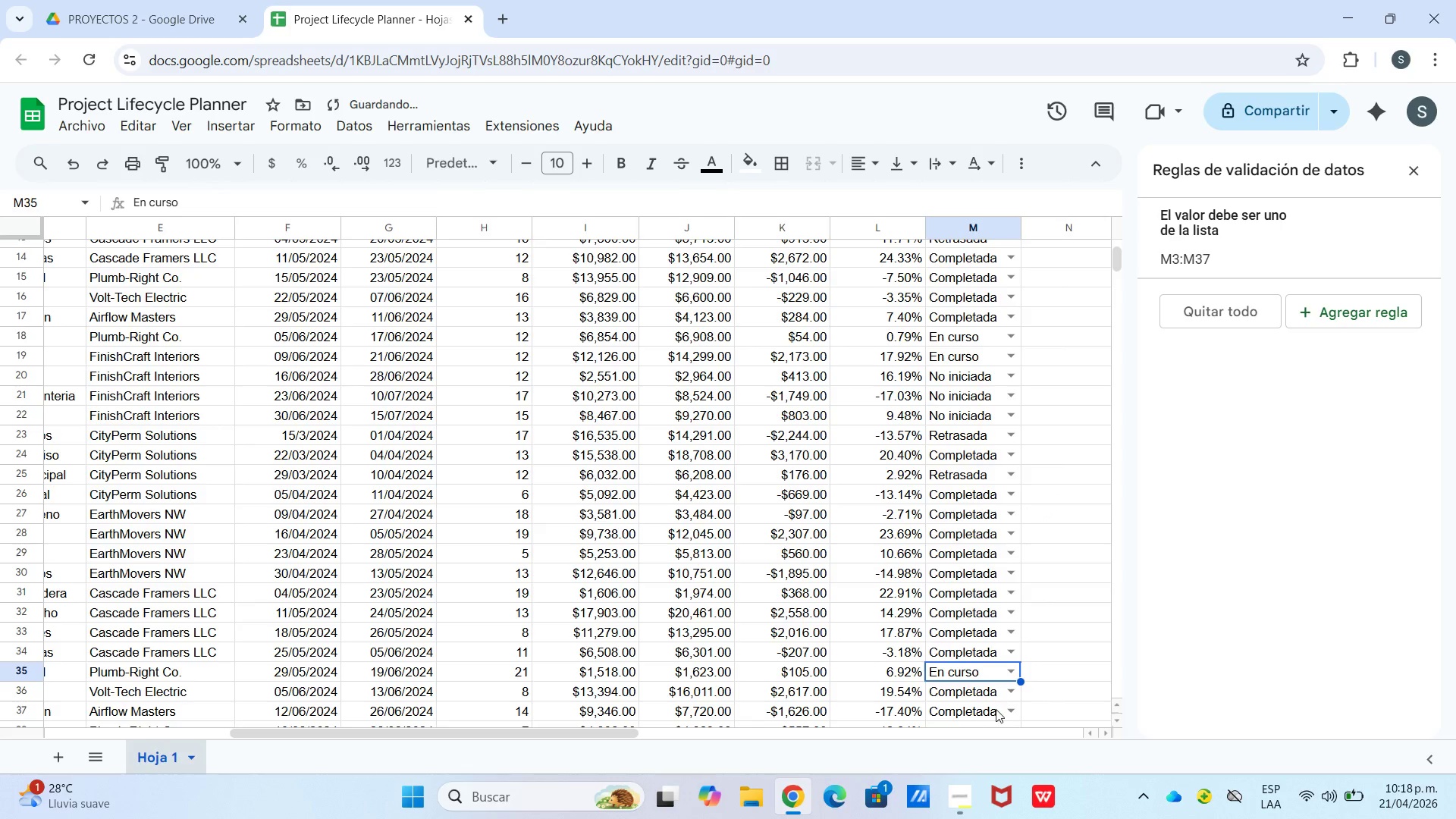 
left_click([1009, 715])
 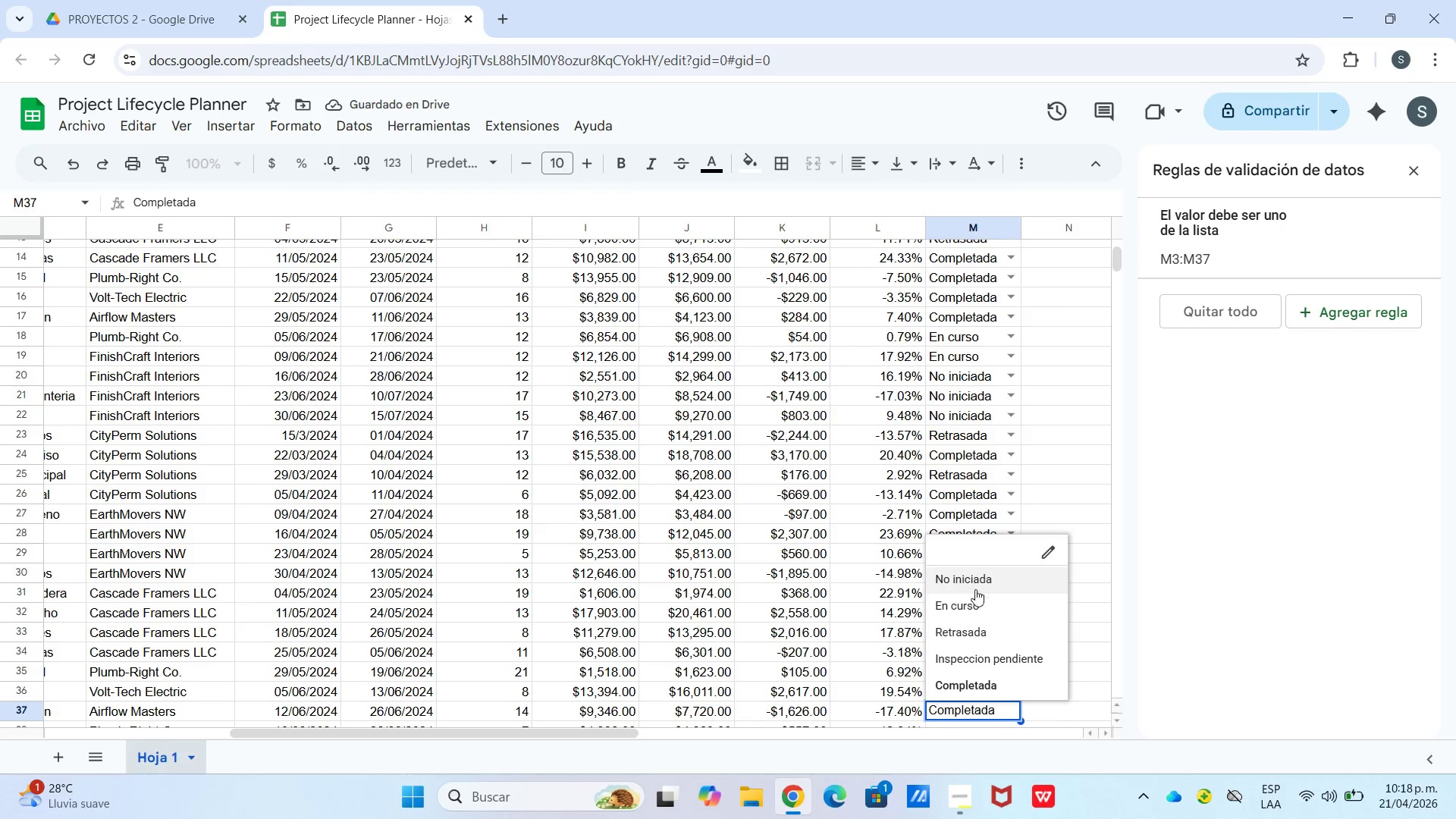 
left_click([977, 602])
 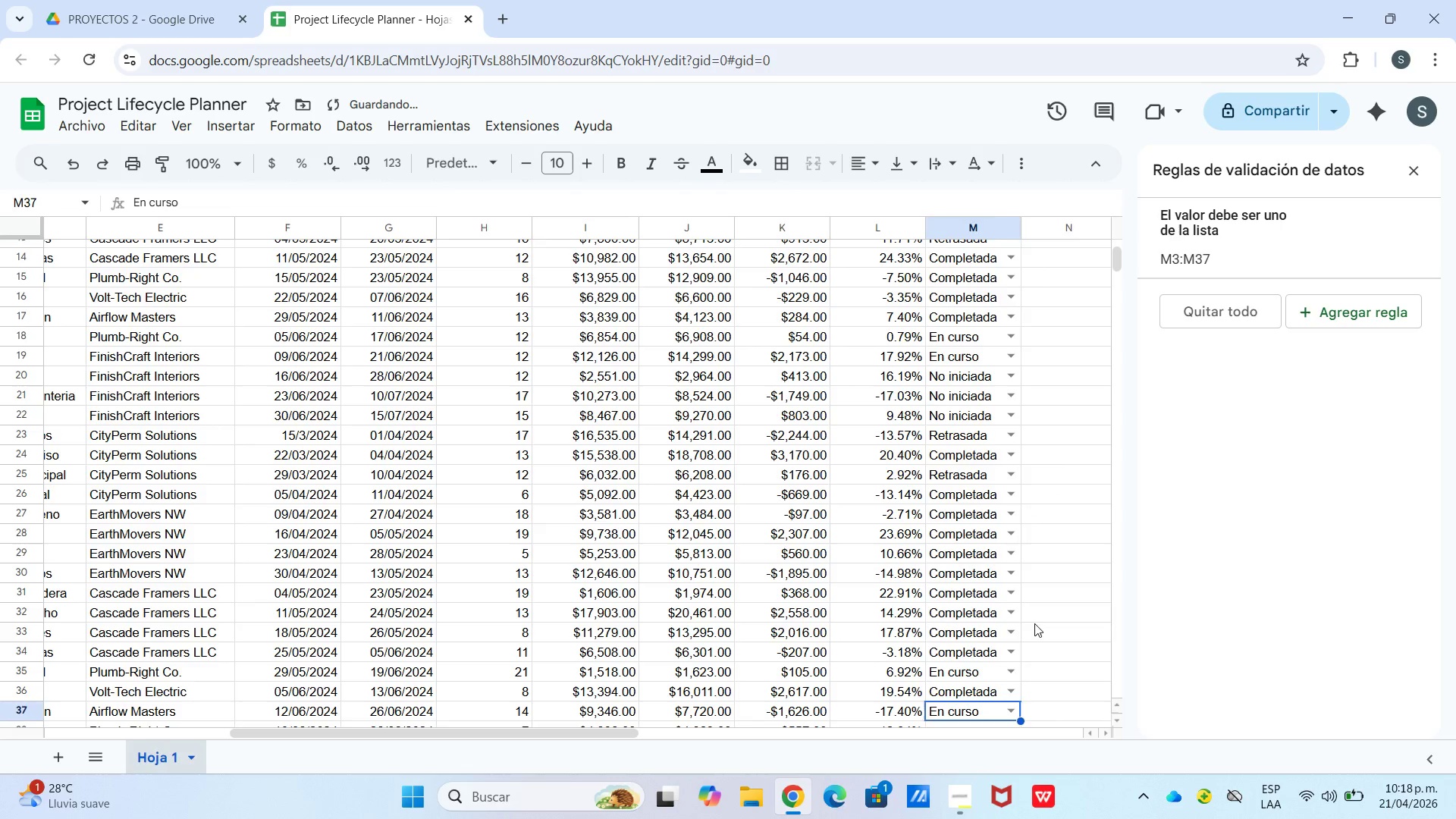 
left_click_drag(start_coordinate=[1034, 623], to_coordinate=[1040, 626])
 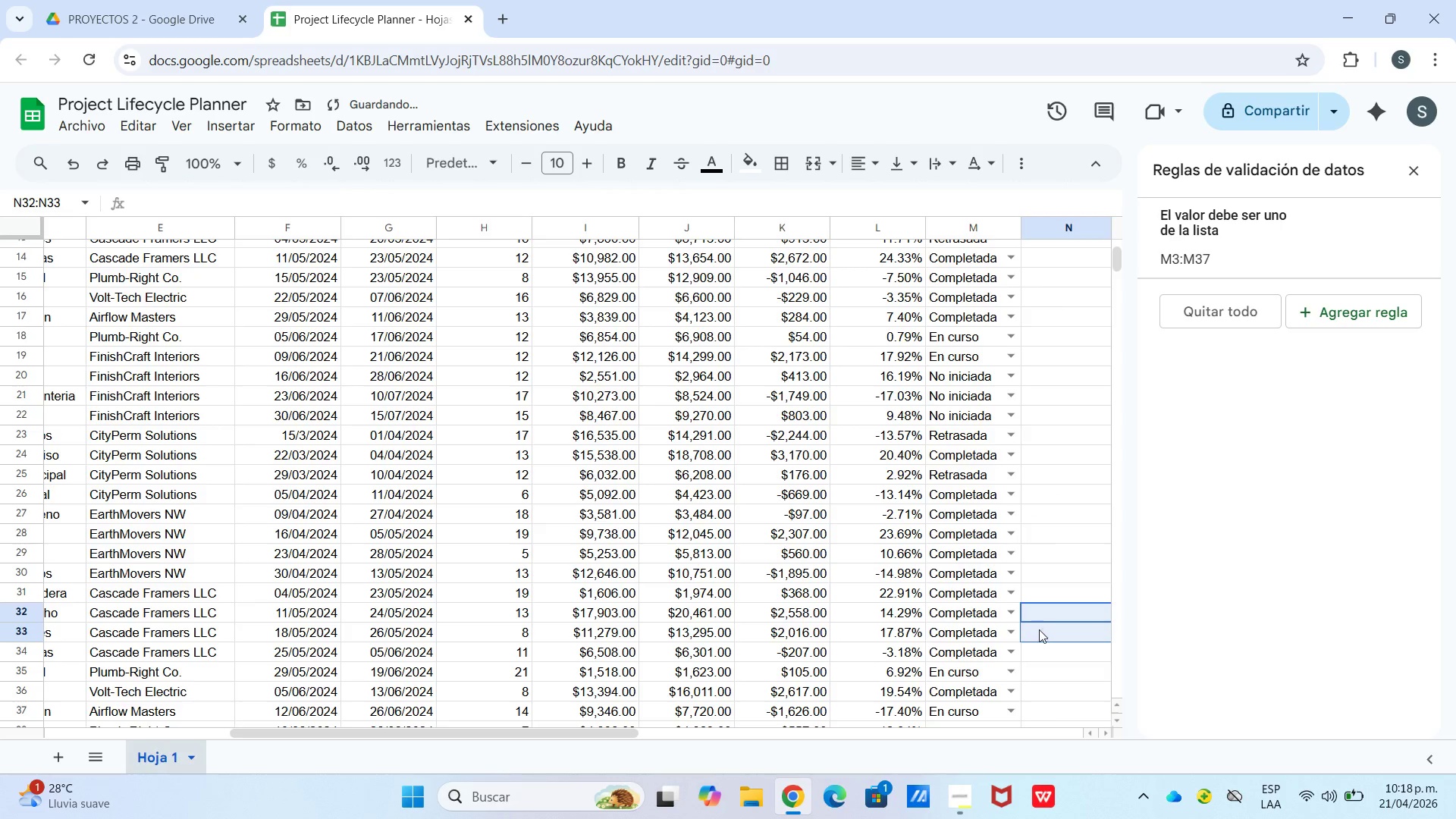 
scroll: coordinate [1038, 630], scroll_direction: down, amount: 1.0
 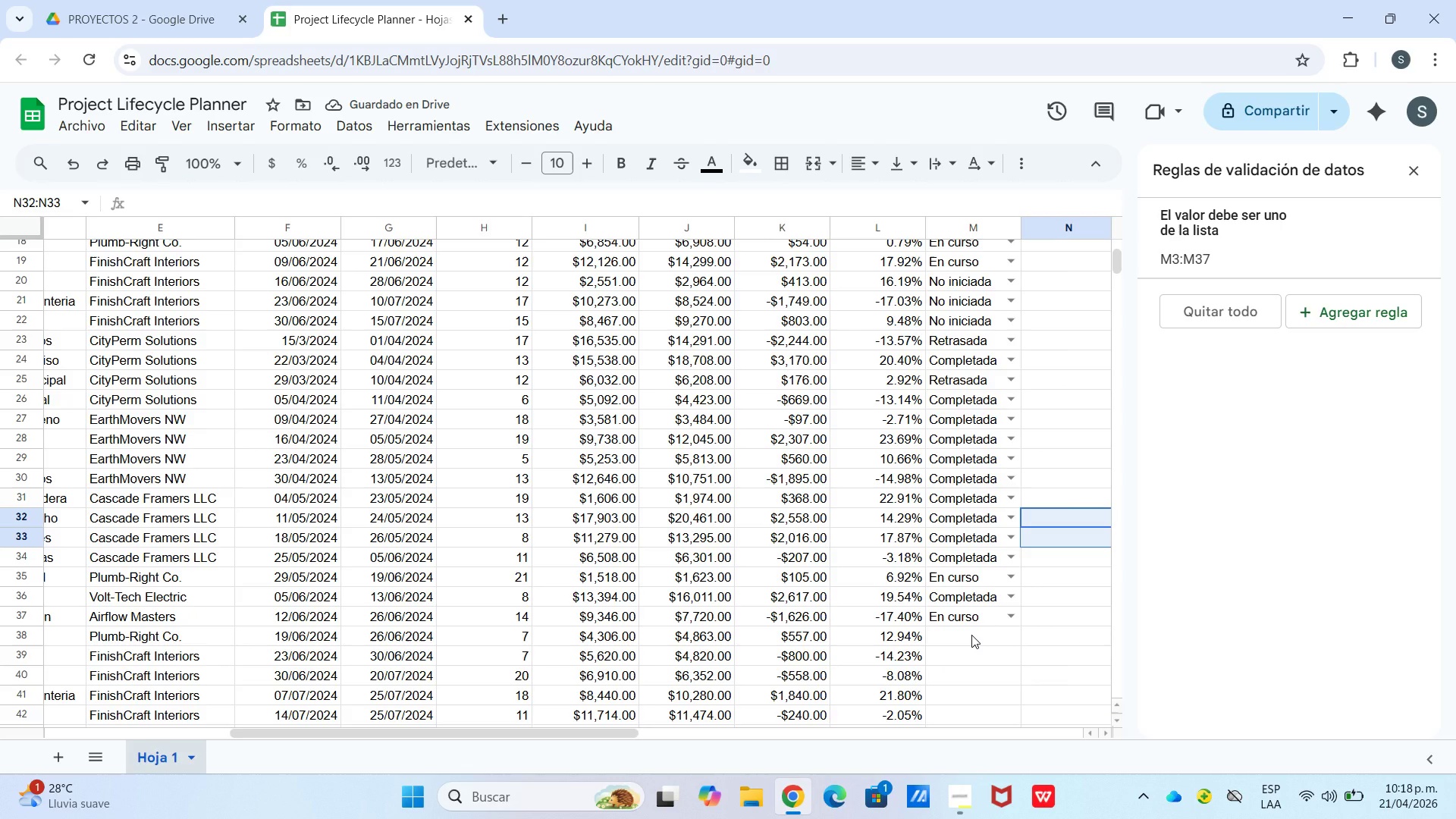 
left_click([971, 635])
 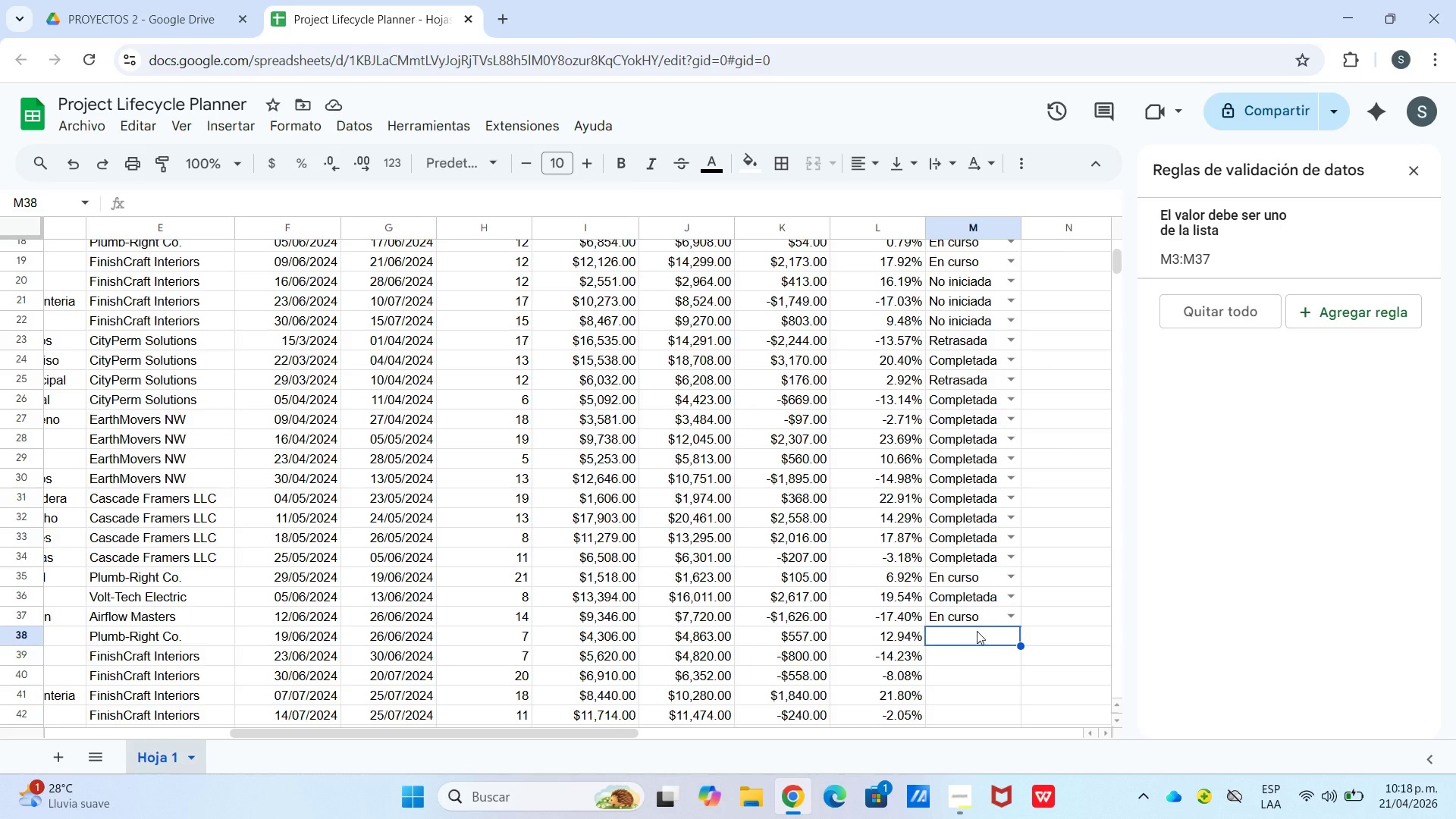 
wait(5.14)
 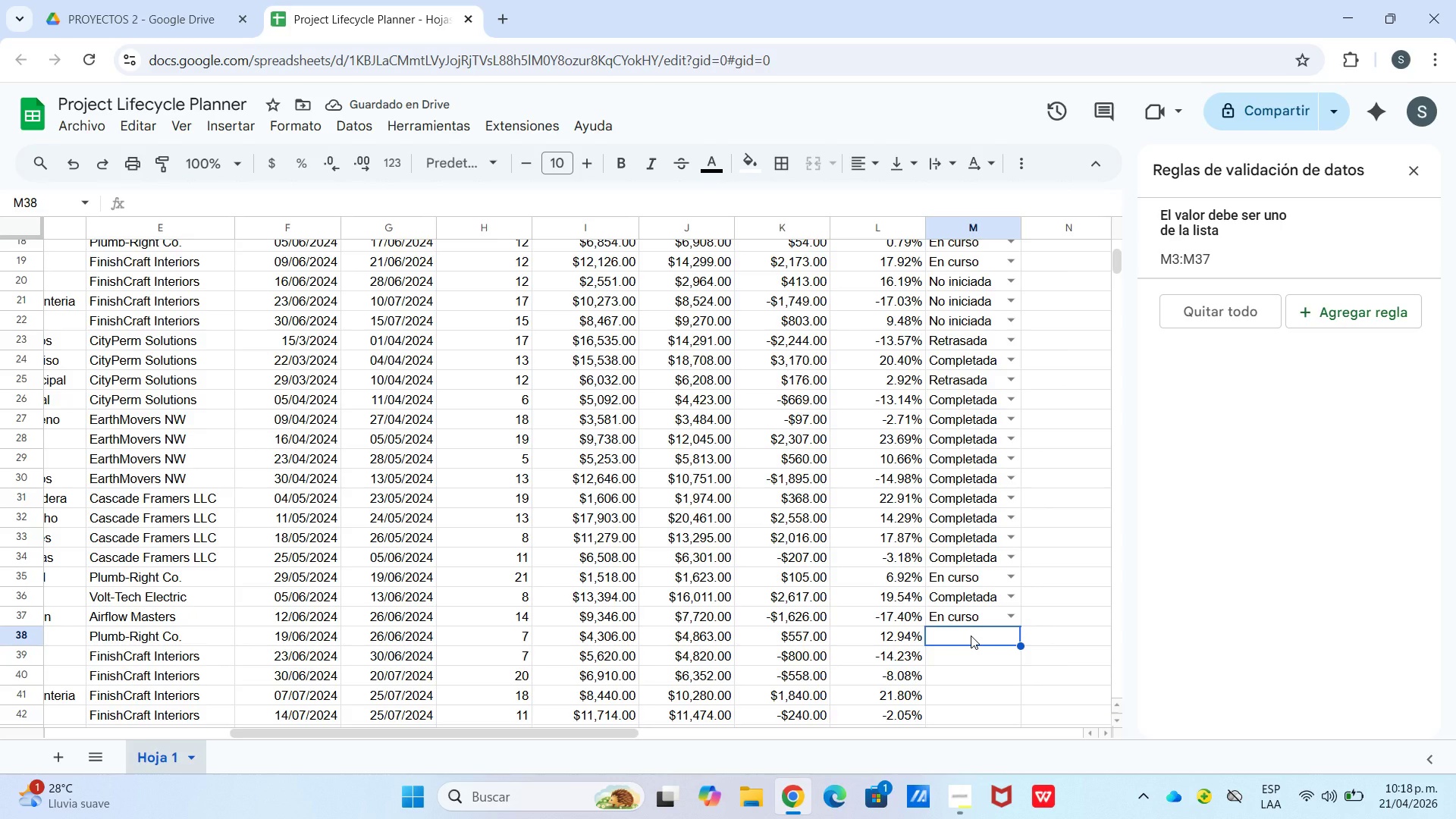 
left_click([984, 616])
 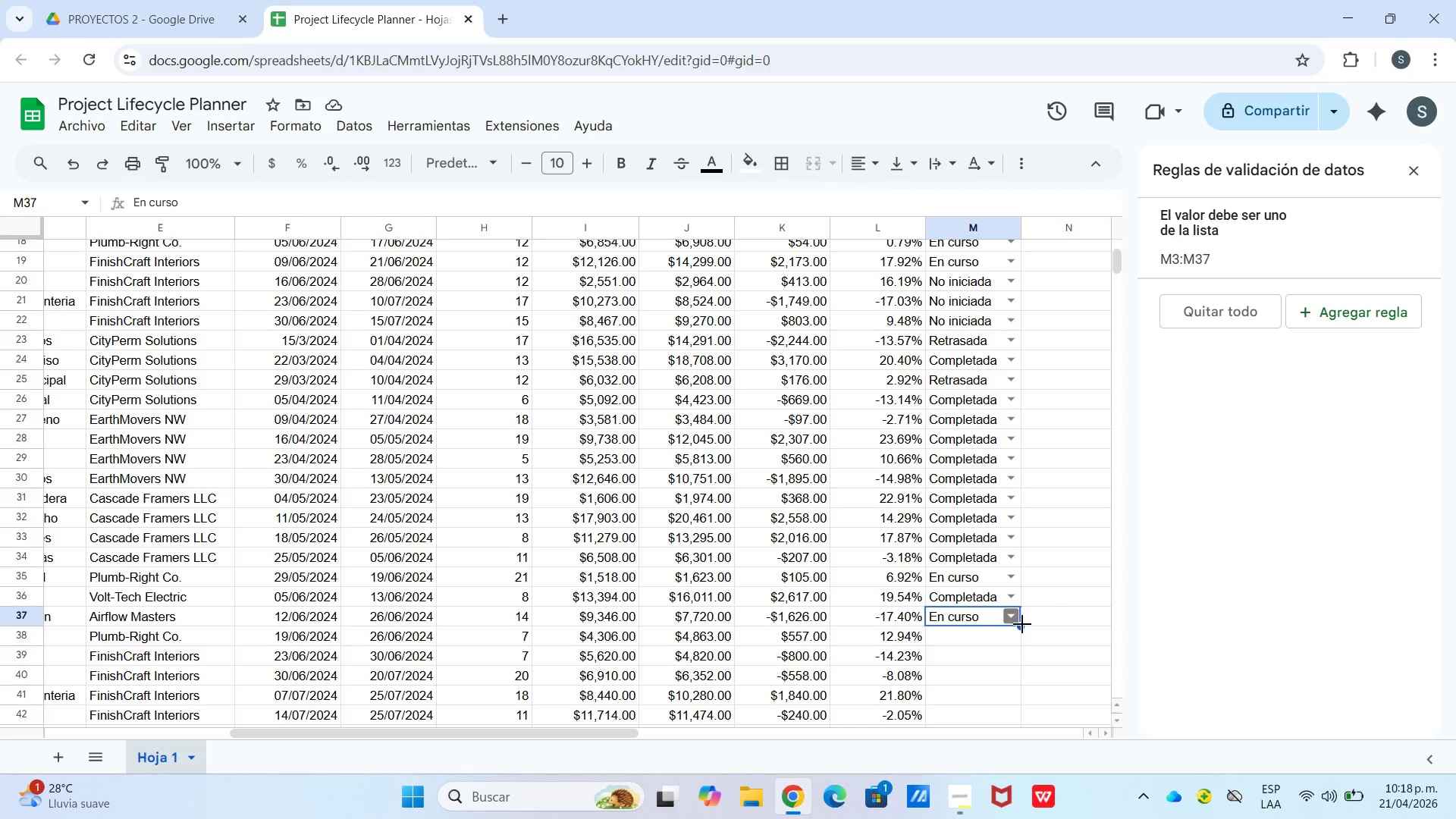 
left_click_drag(start_coordinate=[1022, 625], to_coordinate=[1022, 636])
 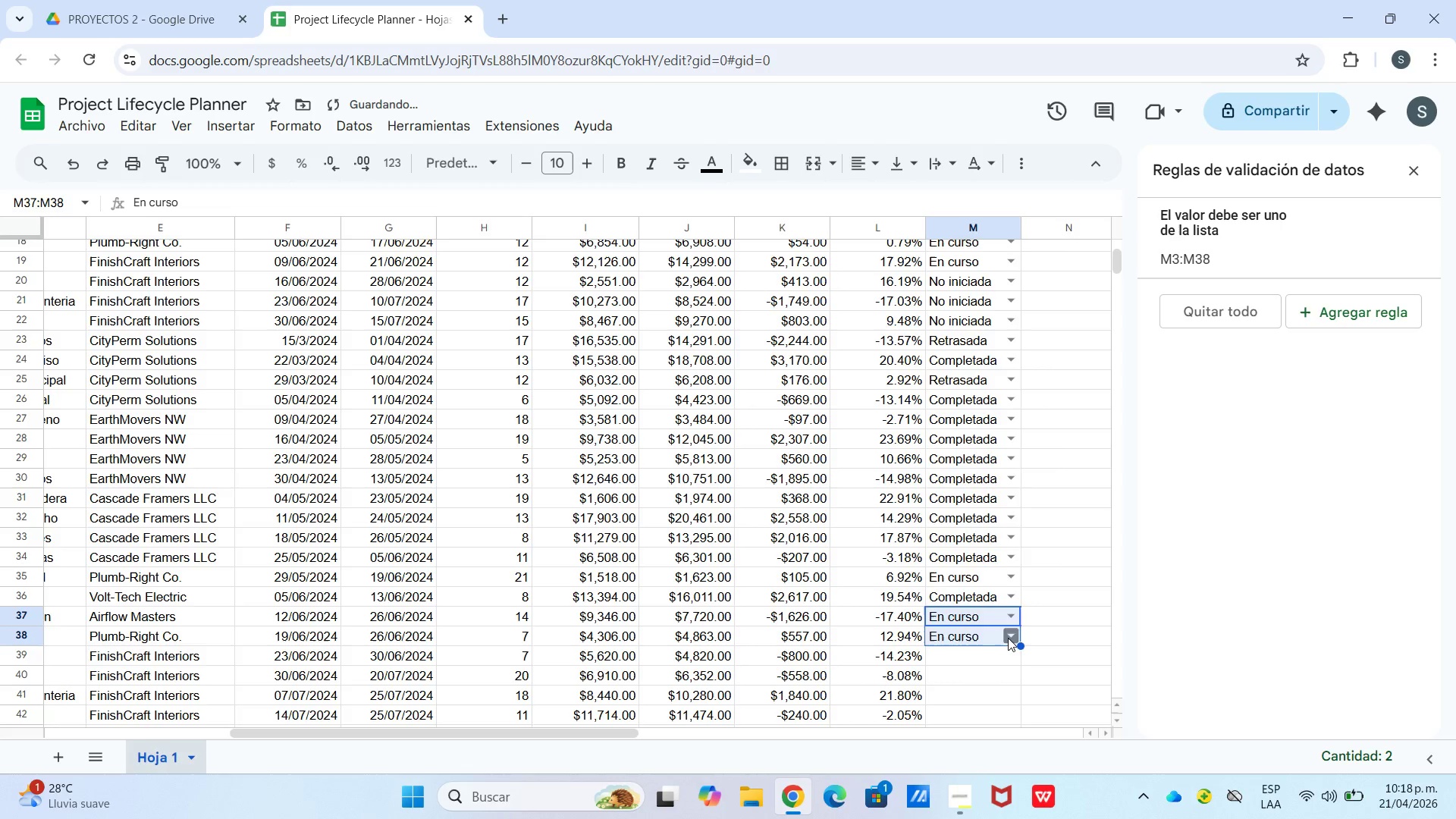 
left_click([1008, 639])
 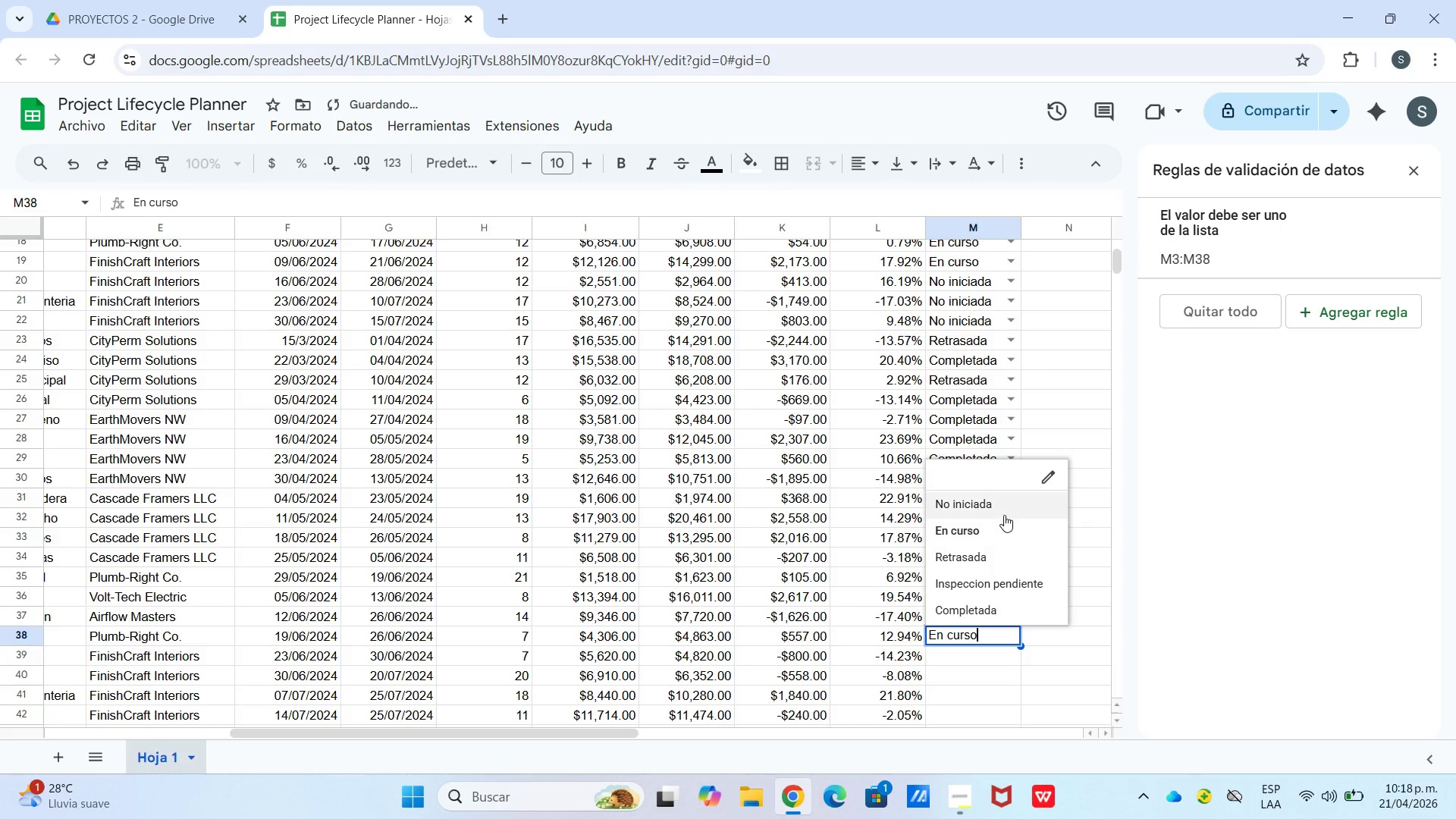 
left_click([1002, 512])
 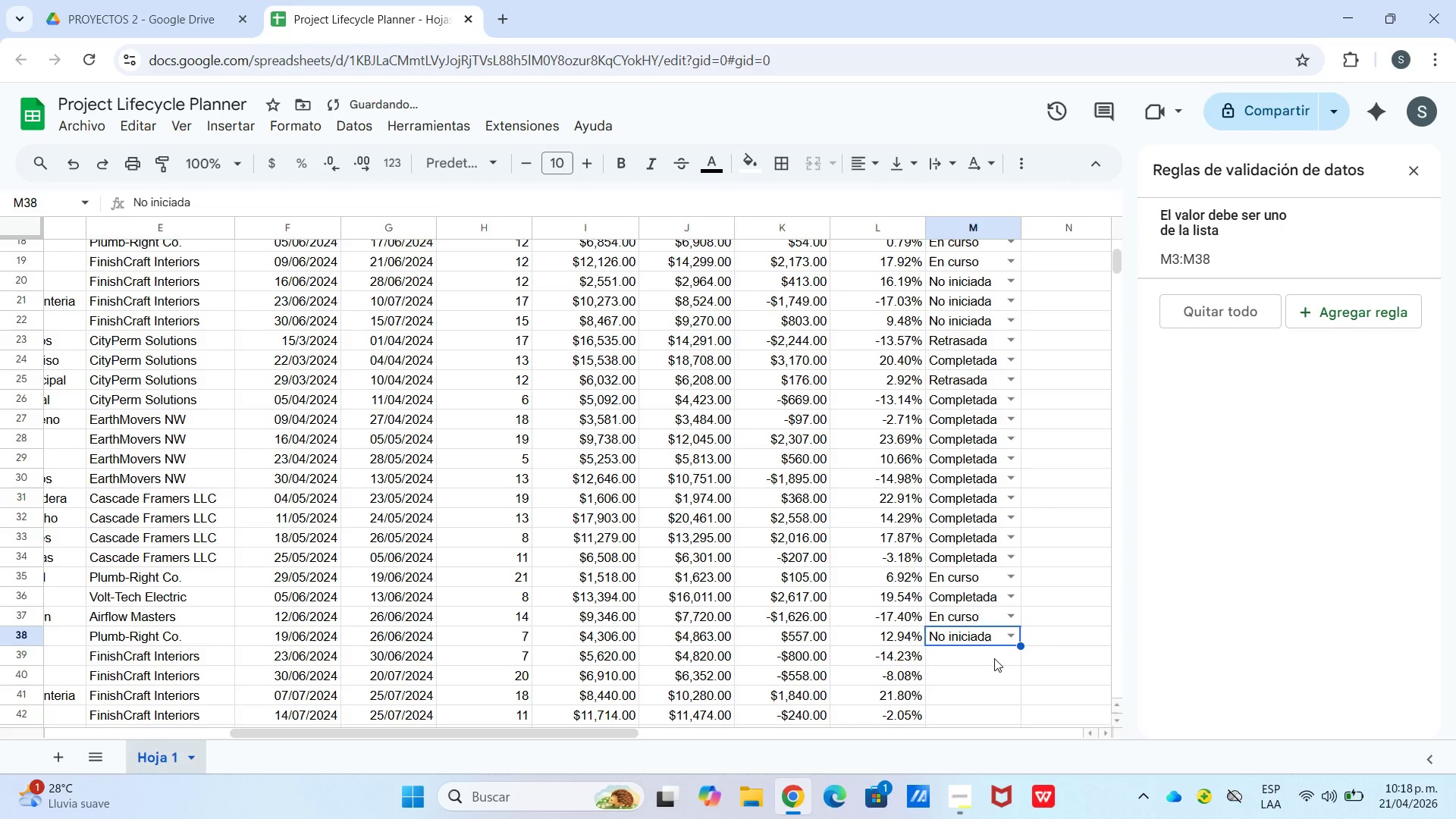 
left_click_drag(start_coordinate=[995, 664], to_coordinate=[994, 660])
 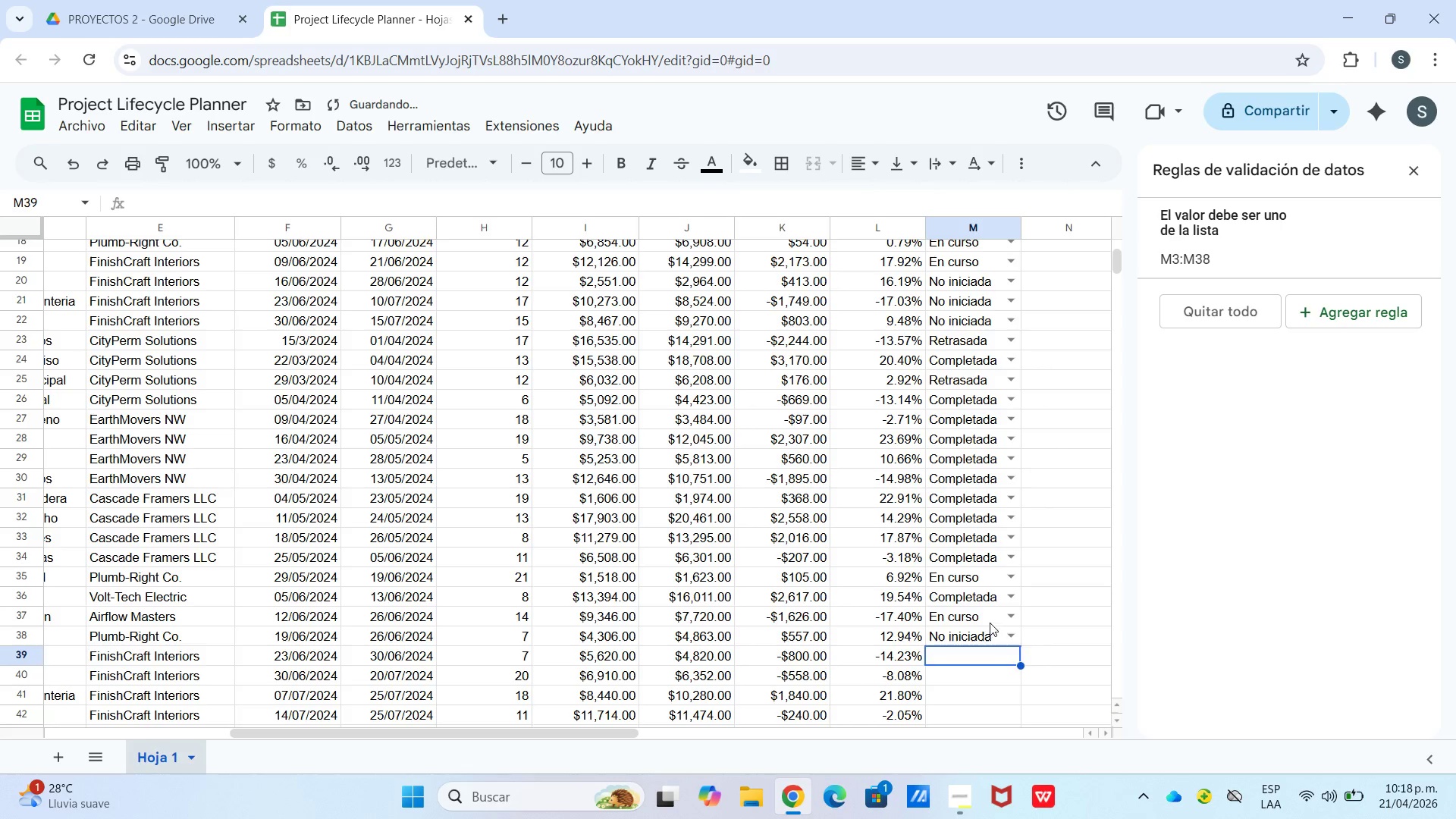 
left_click_drag(start_coordinate=[990, 623], to_coordinate=[990, 627])
 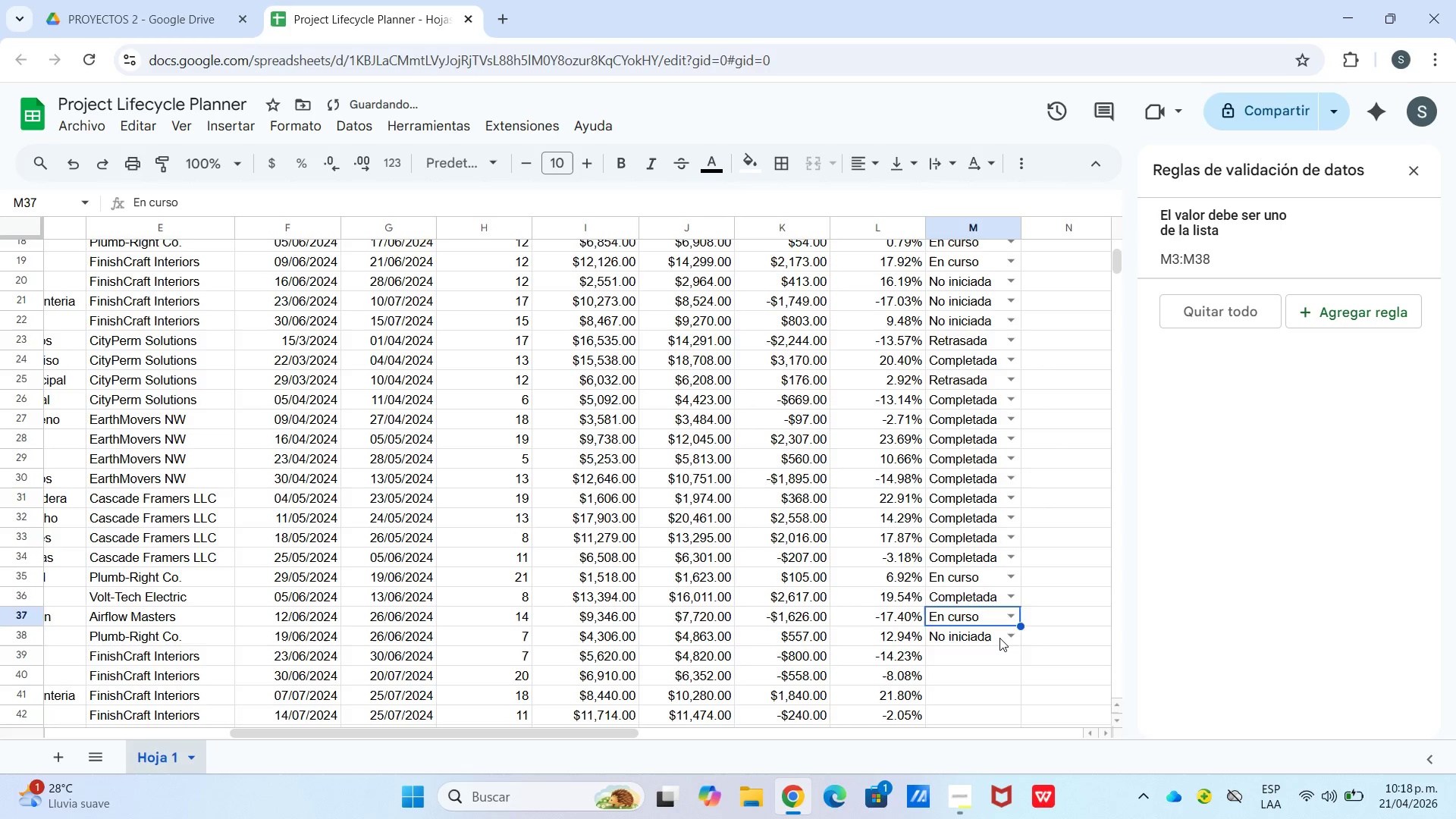 
triple_click([999, 638])
 